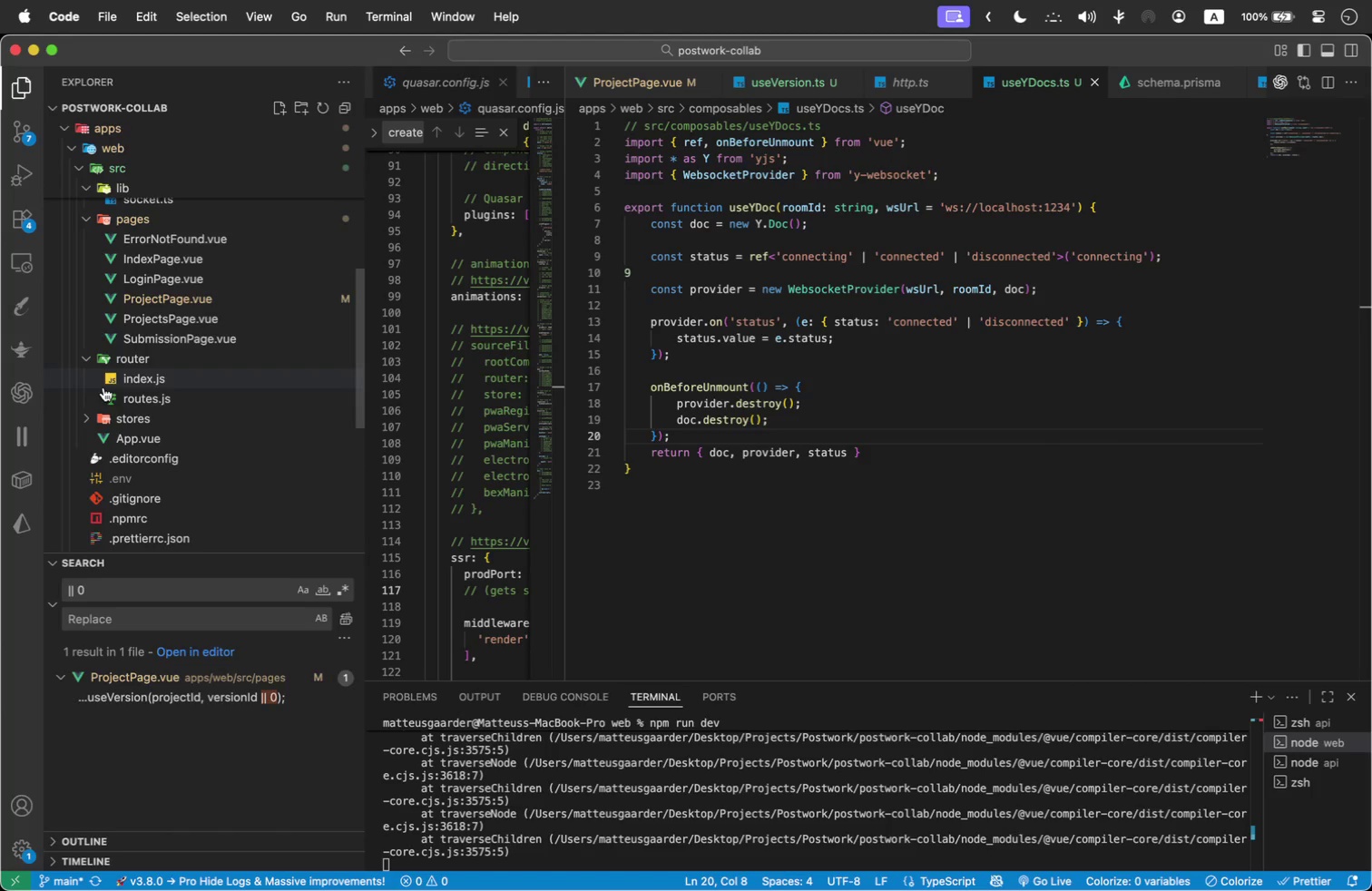 
scroll: coordinate [115, 363], scroll_direction: up, amount: 2.0
 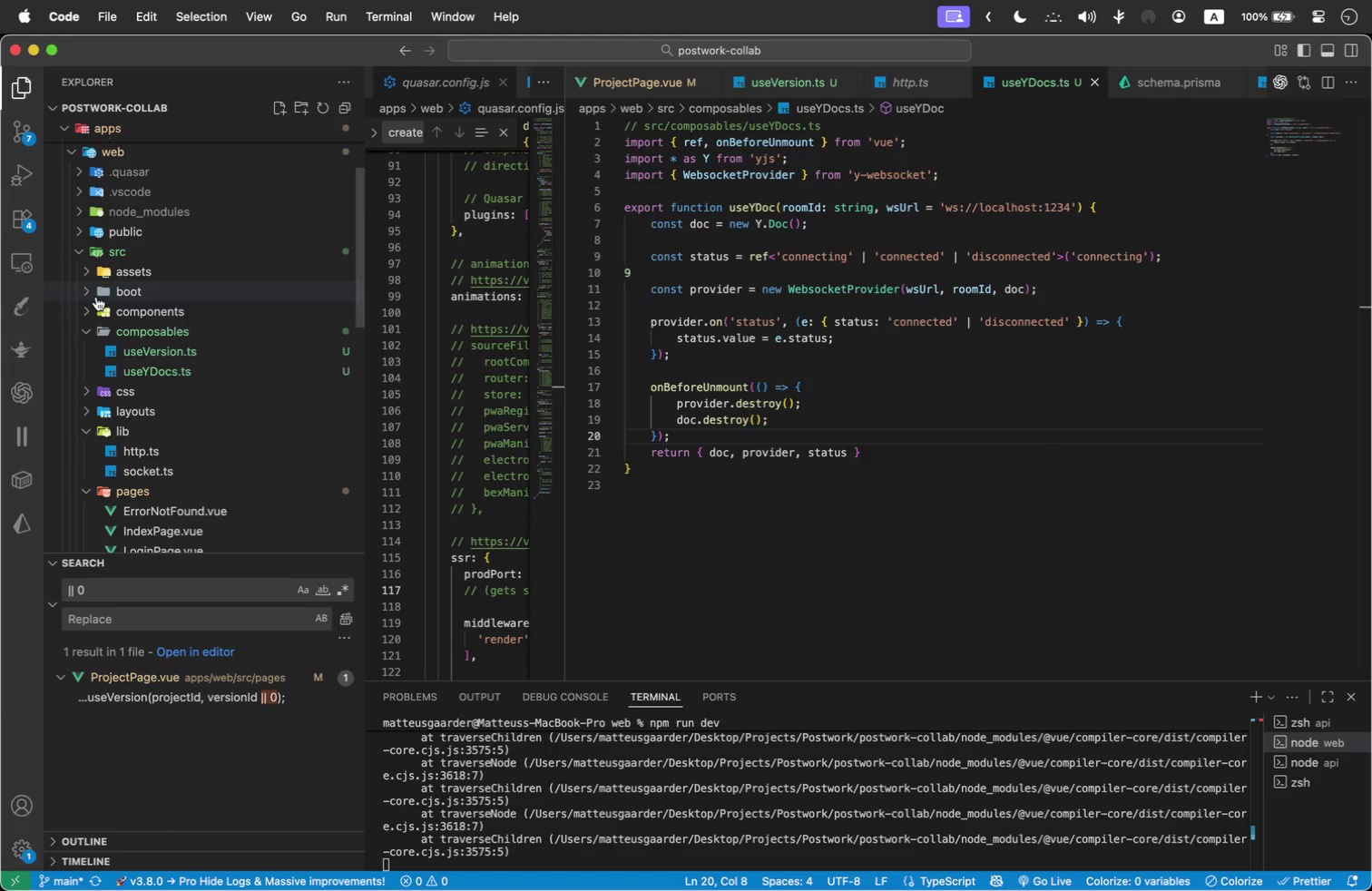 
left_click([85, 327])
 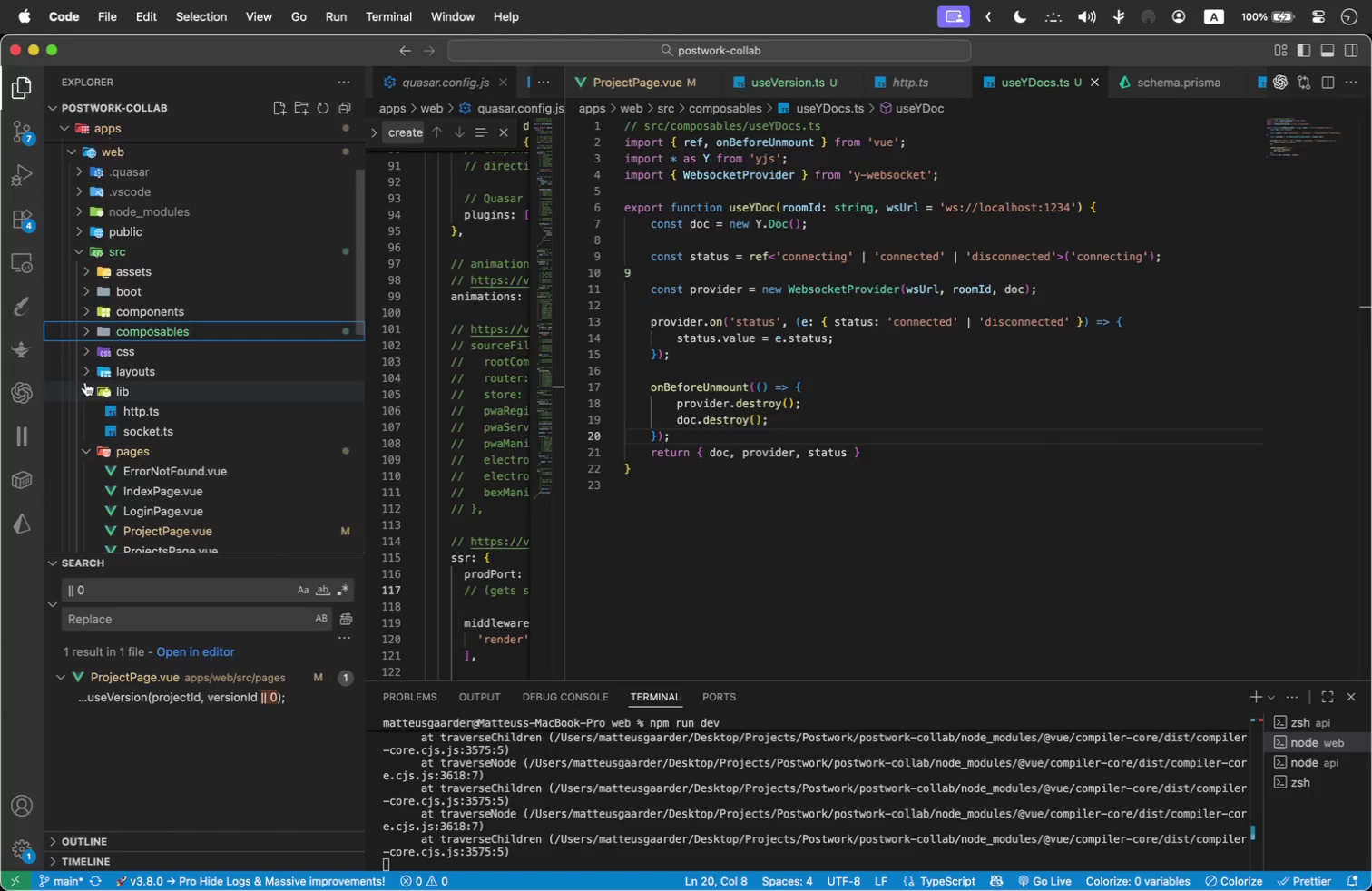 
double_click([84, 384])
 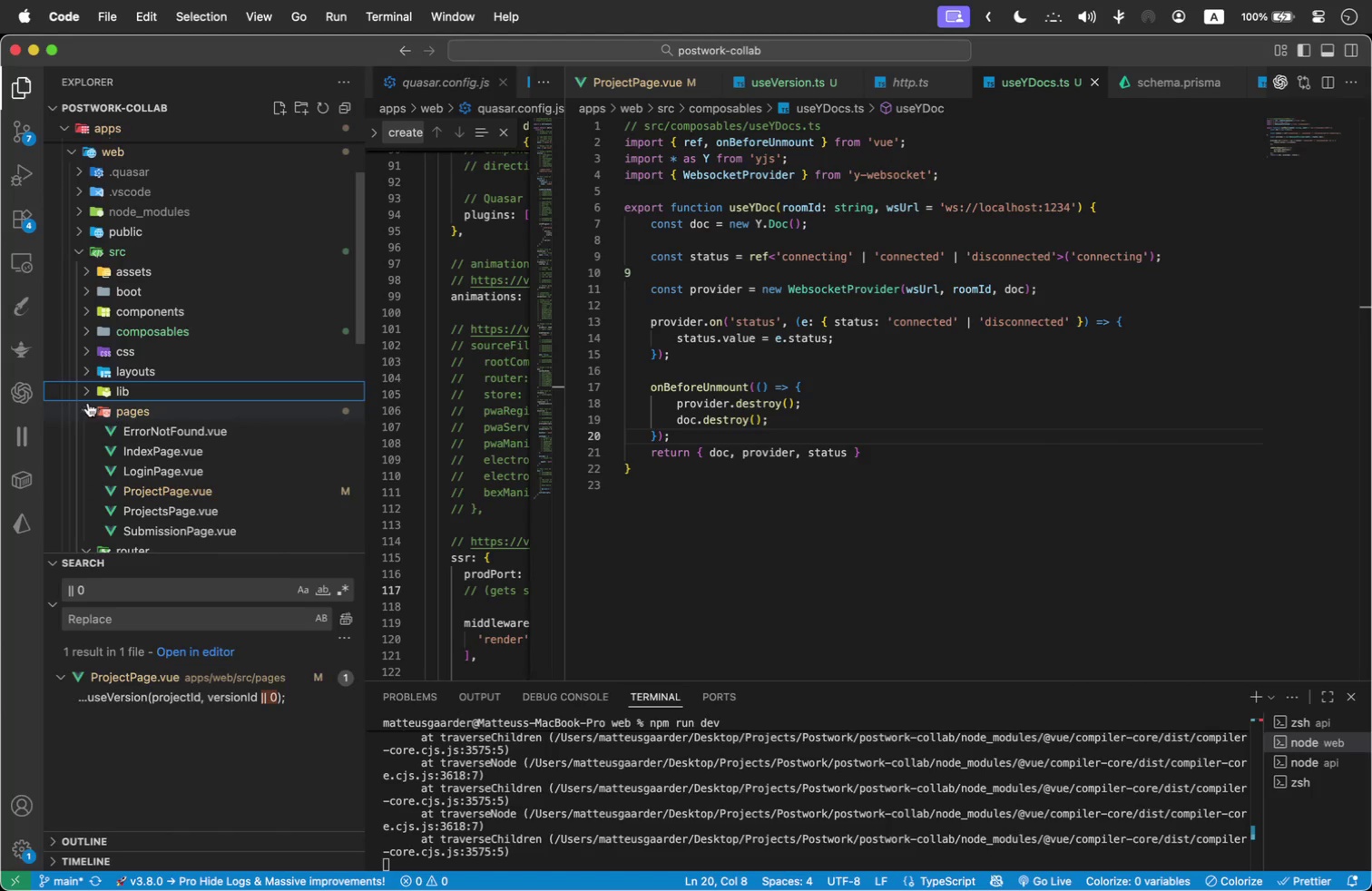 
triple_click([88, 412])
 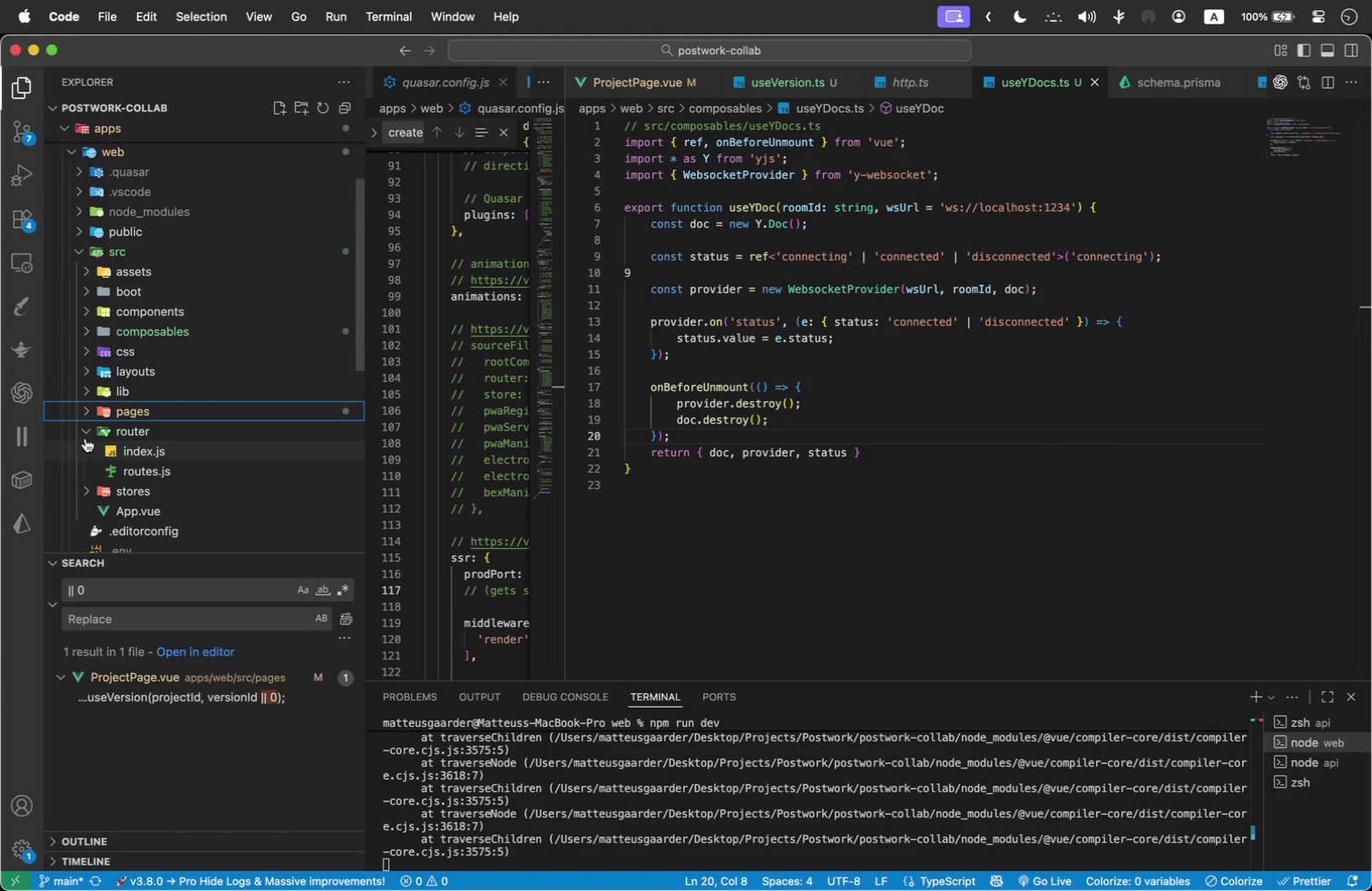 
left_click([84, 428])
 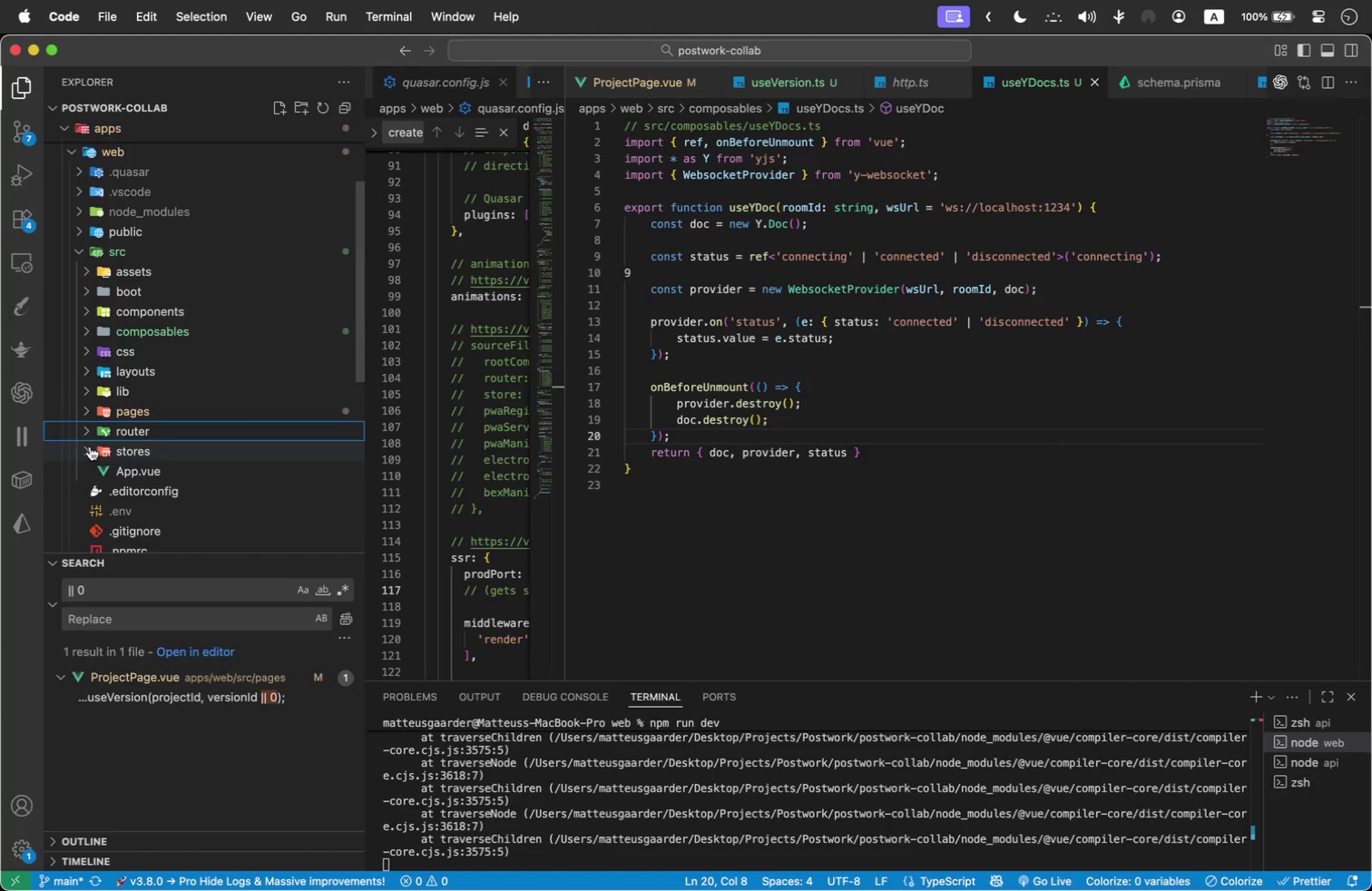 
scroll: coordinate [90, 446], scroll_direction: down, amount: 2.0
 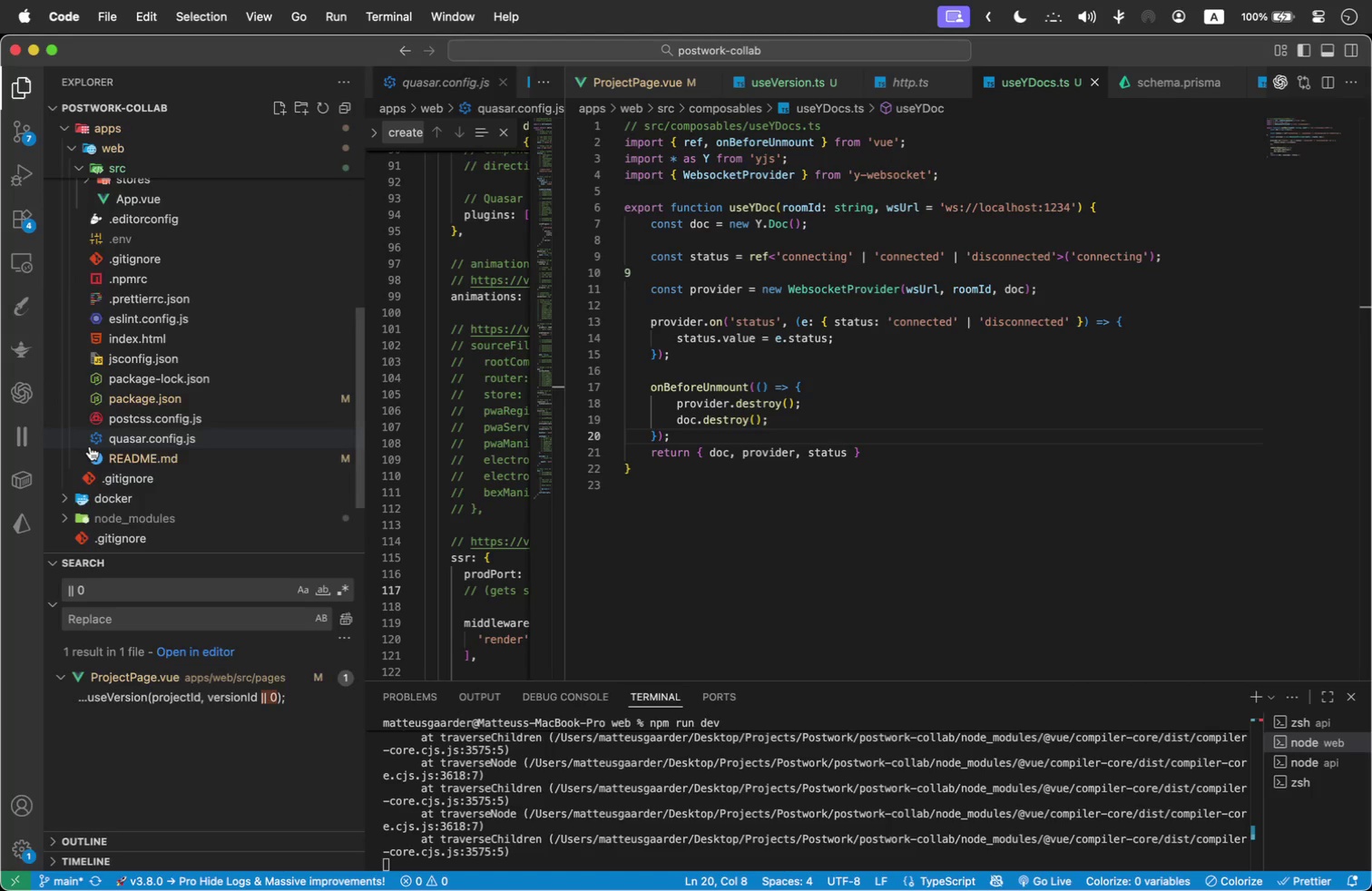 
scroll: coordinate [90, 446], scroll_direction: up, amount: 1.0
 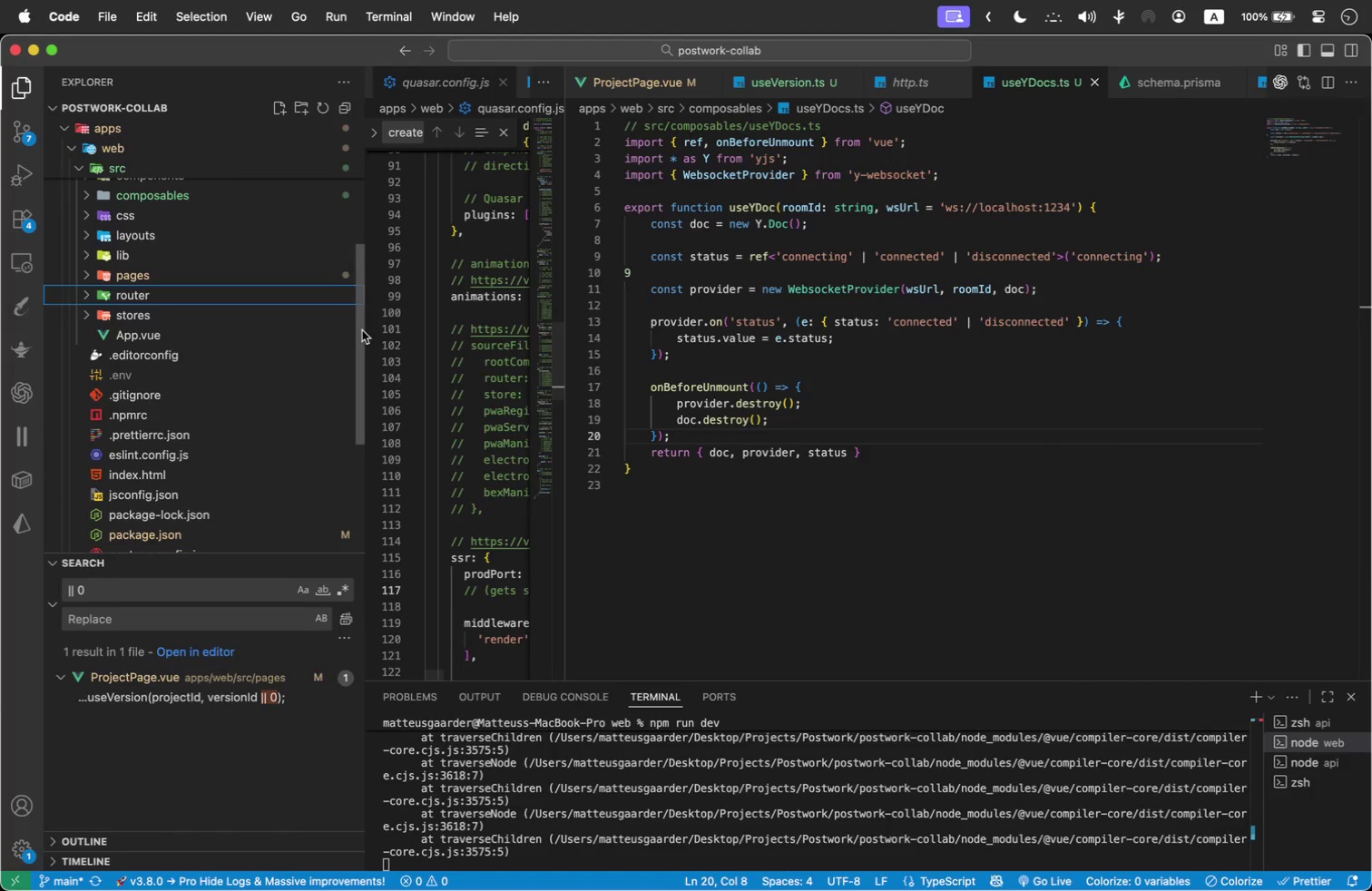 
left_click([363, 330])
 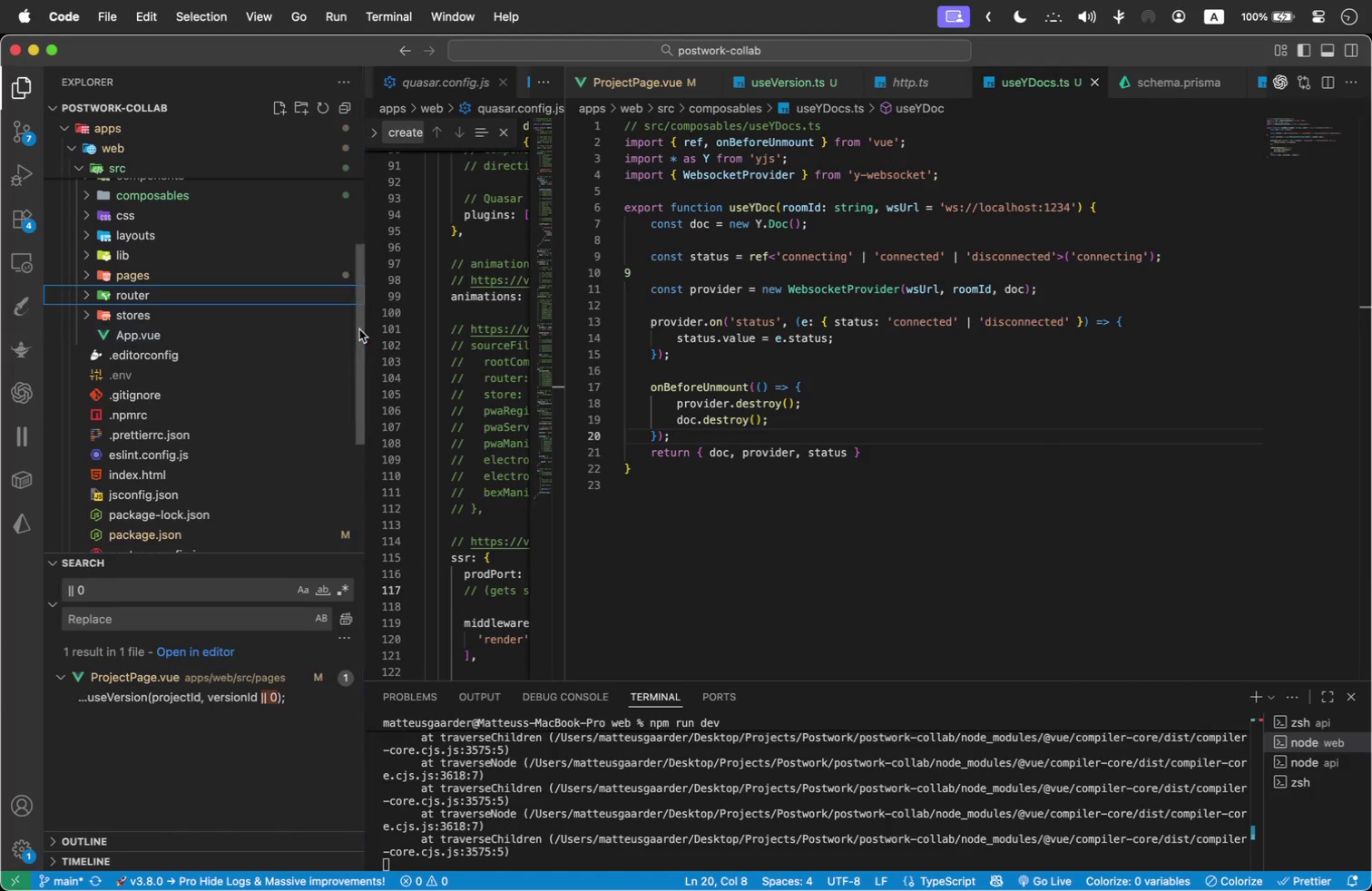 
left_click_drag(start_coordinate=[359, 329], to_coordinate=[354, 286])
 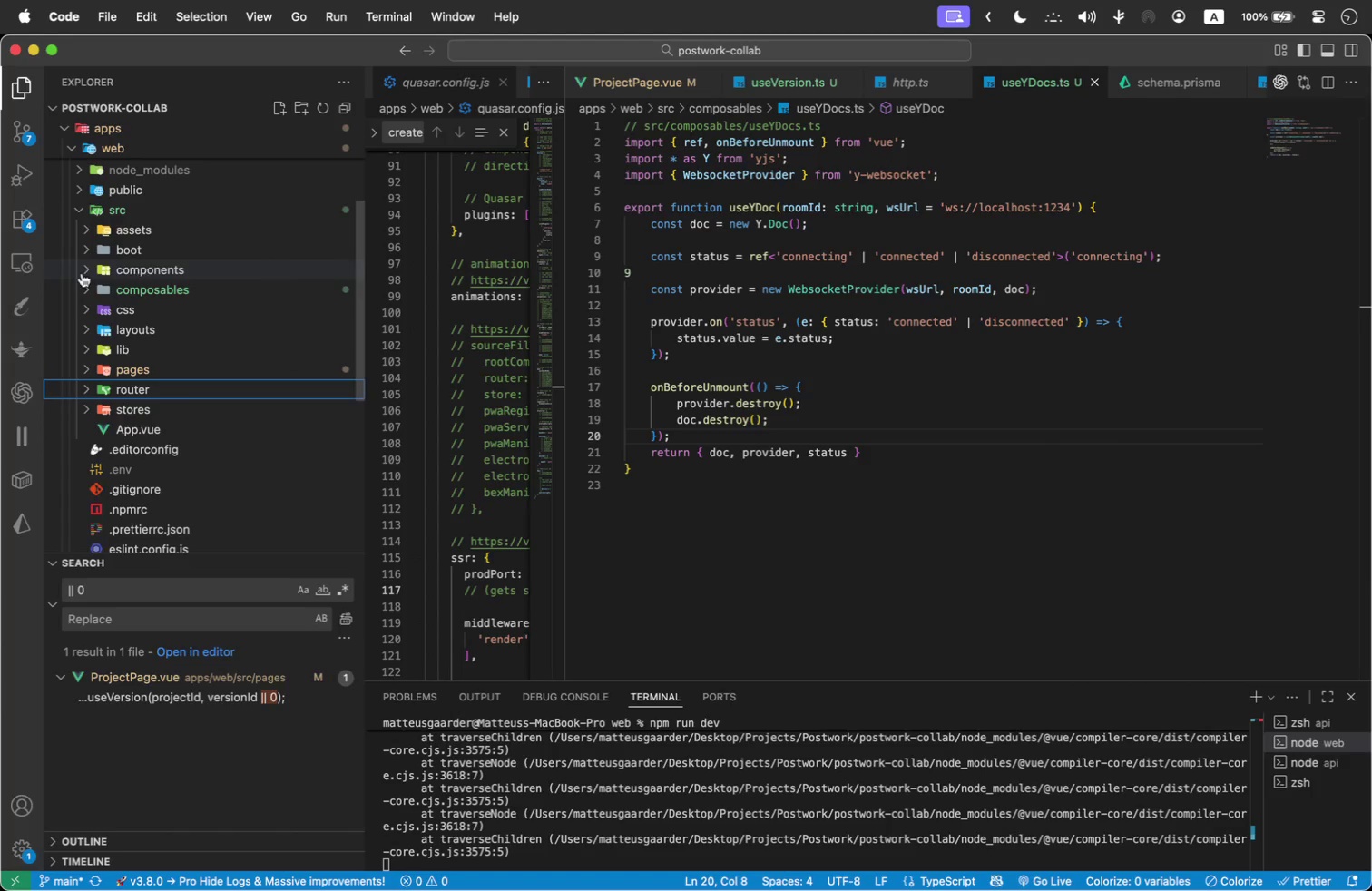 
scroll: coordinate [85, 276], scroll_direction: up, amount: 15.0
 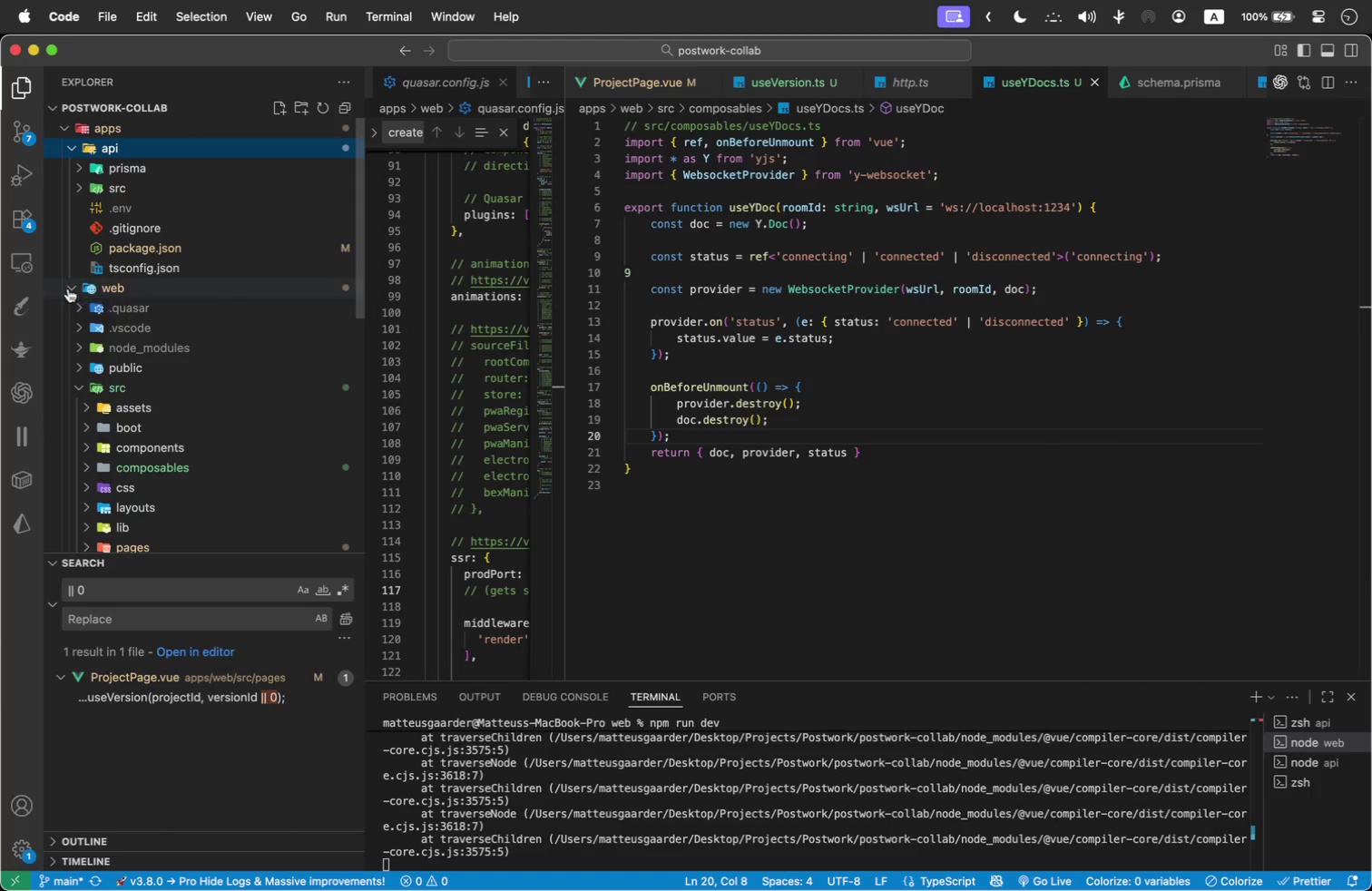 
left_click([69, 283])
 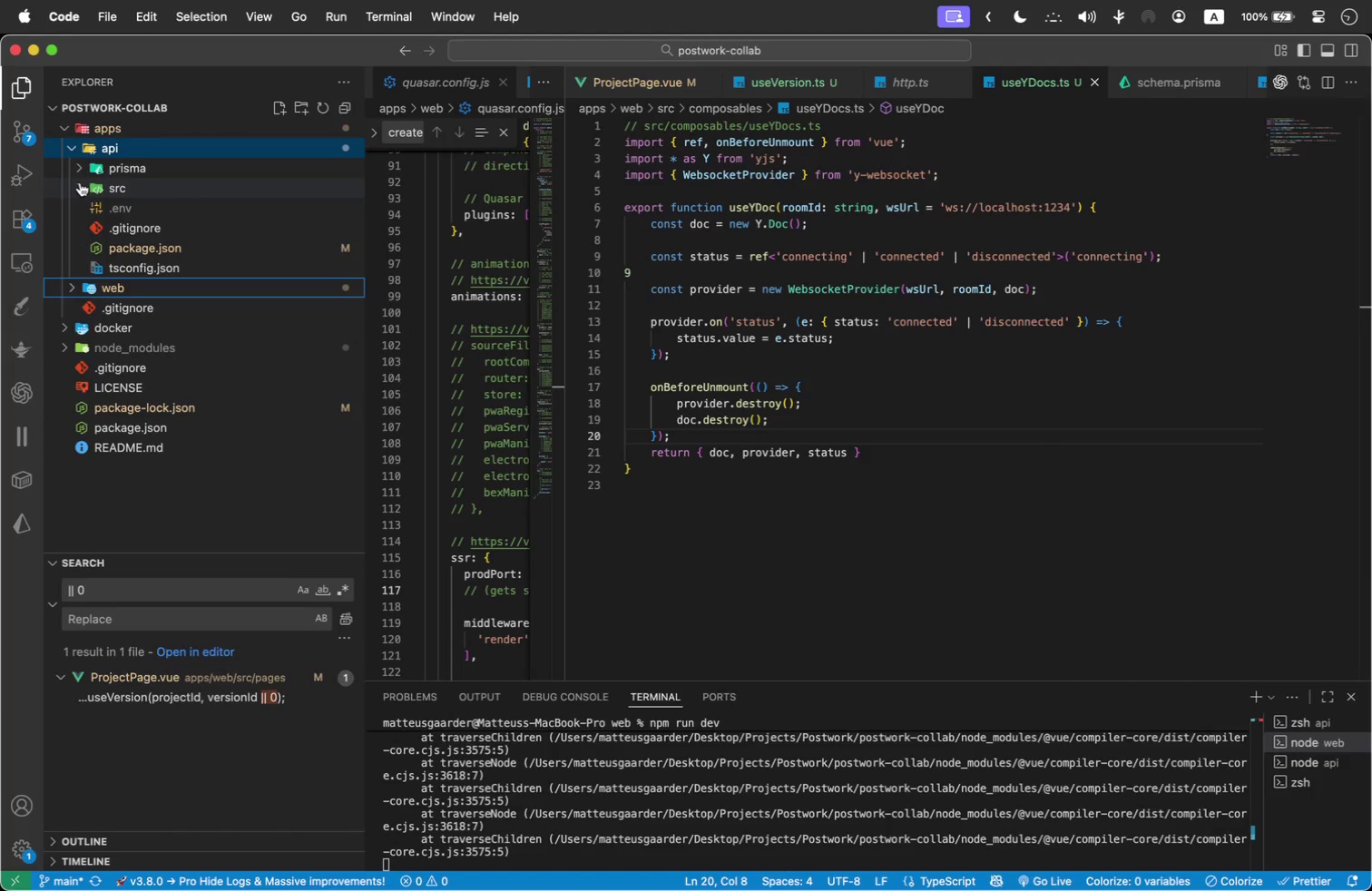 
left_click([82, 182])
 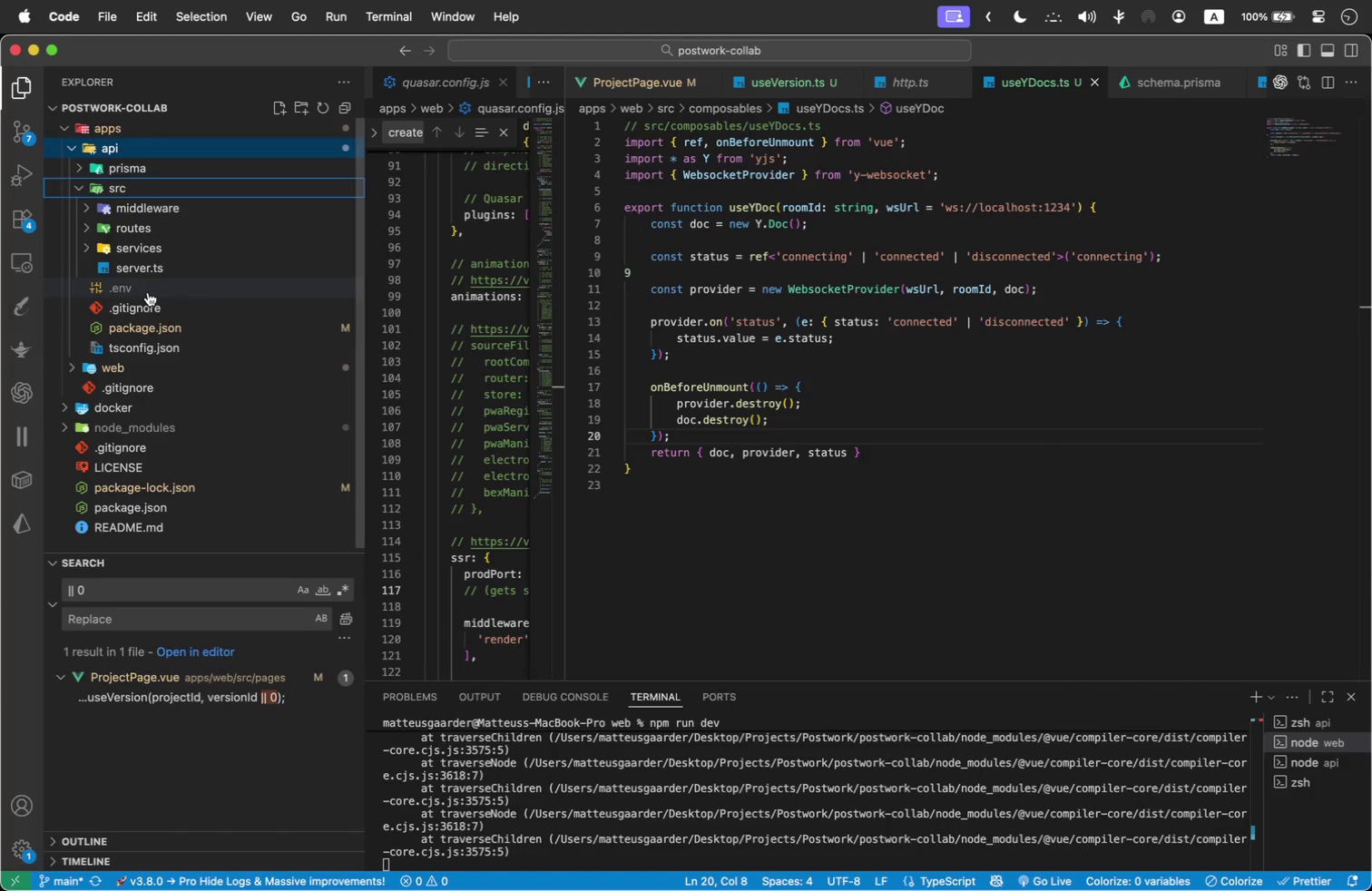 
left_click([136, 269])
 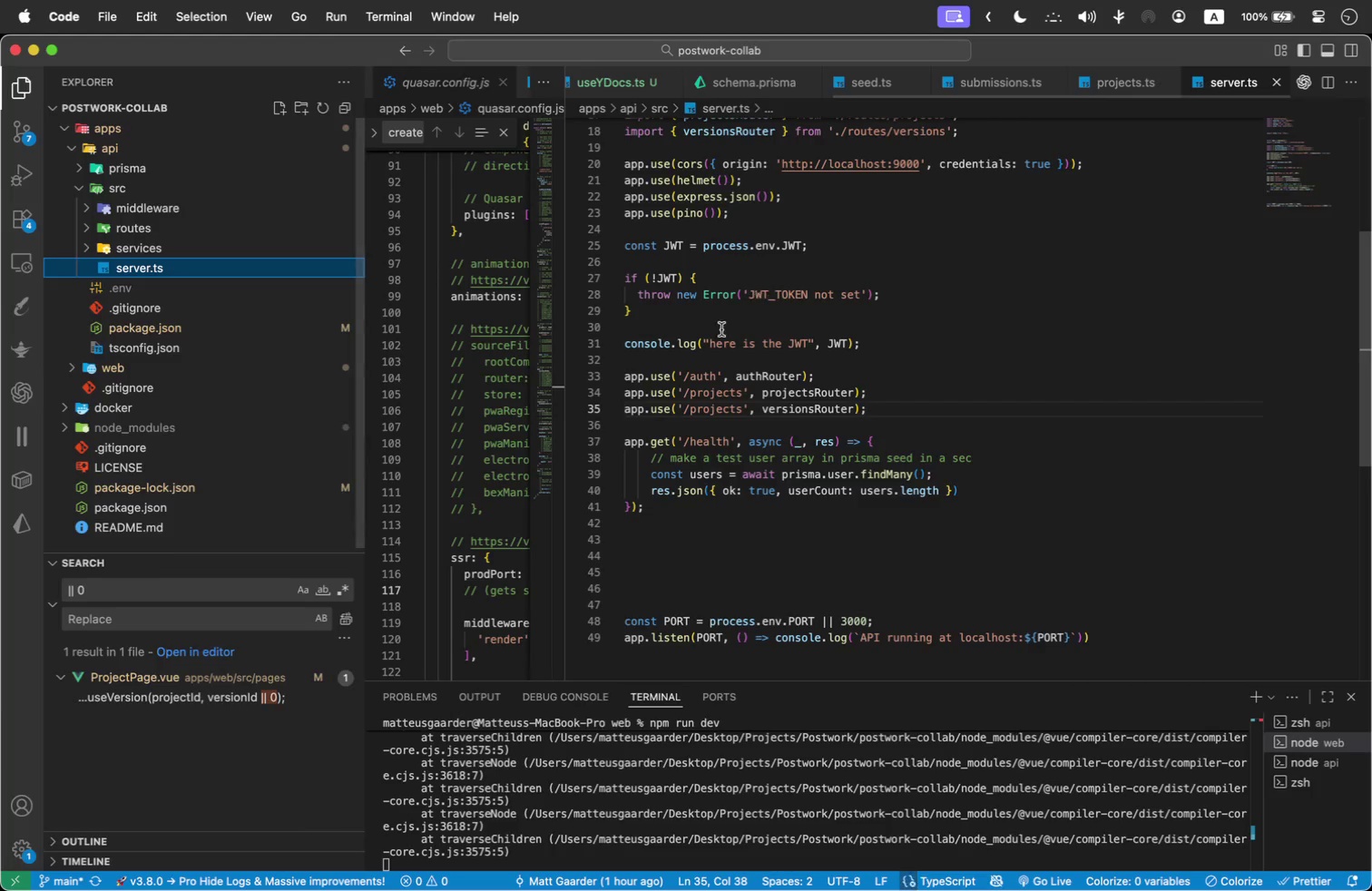 
left_click([720, 330])
 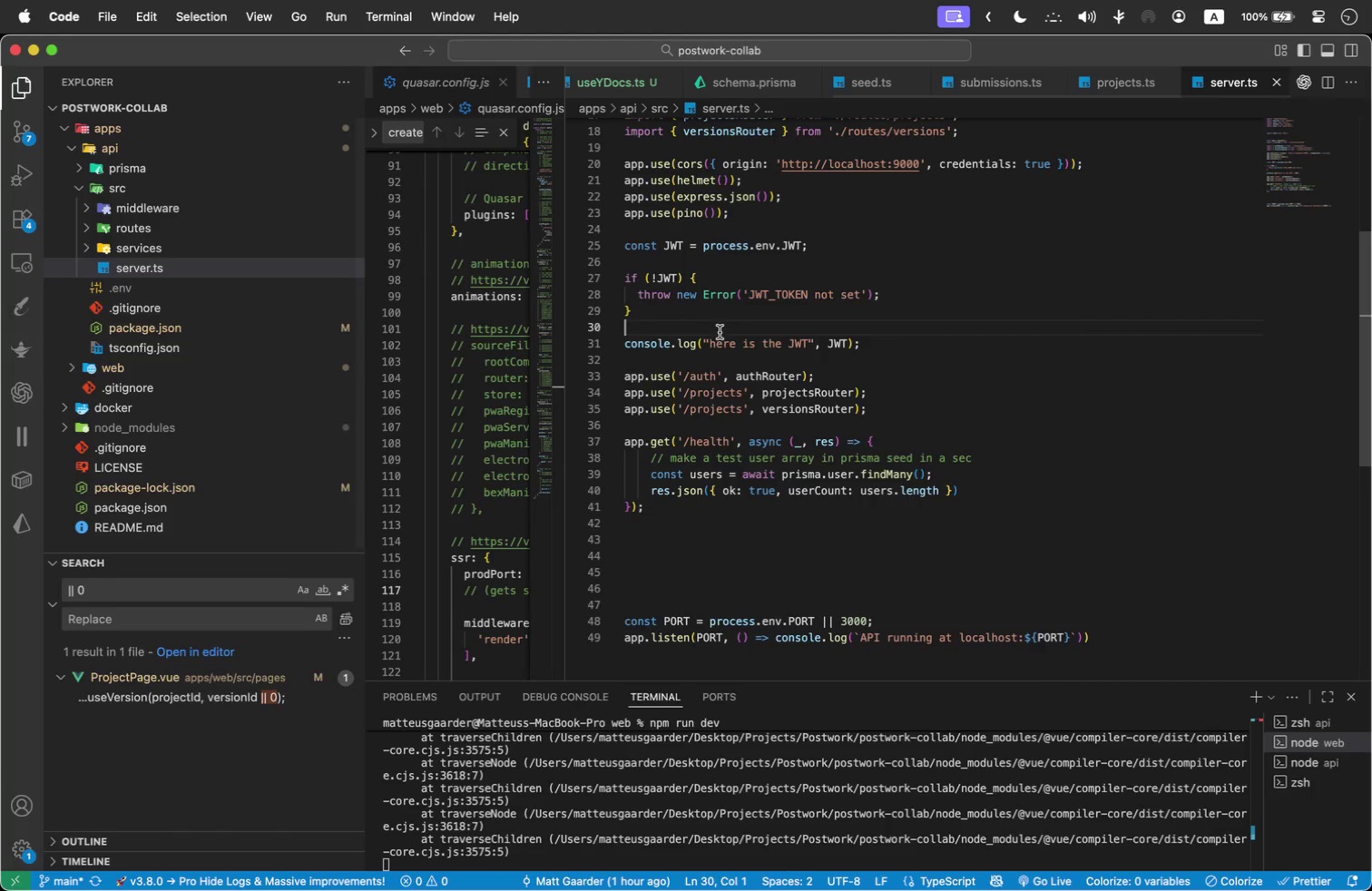 
scroll: coordinate [711, 341], scroll_direction: up, amount: 25.0
 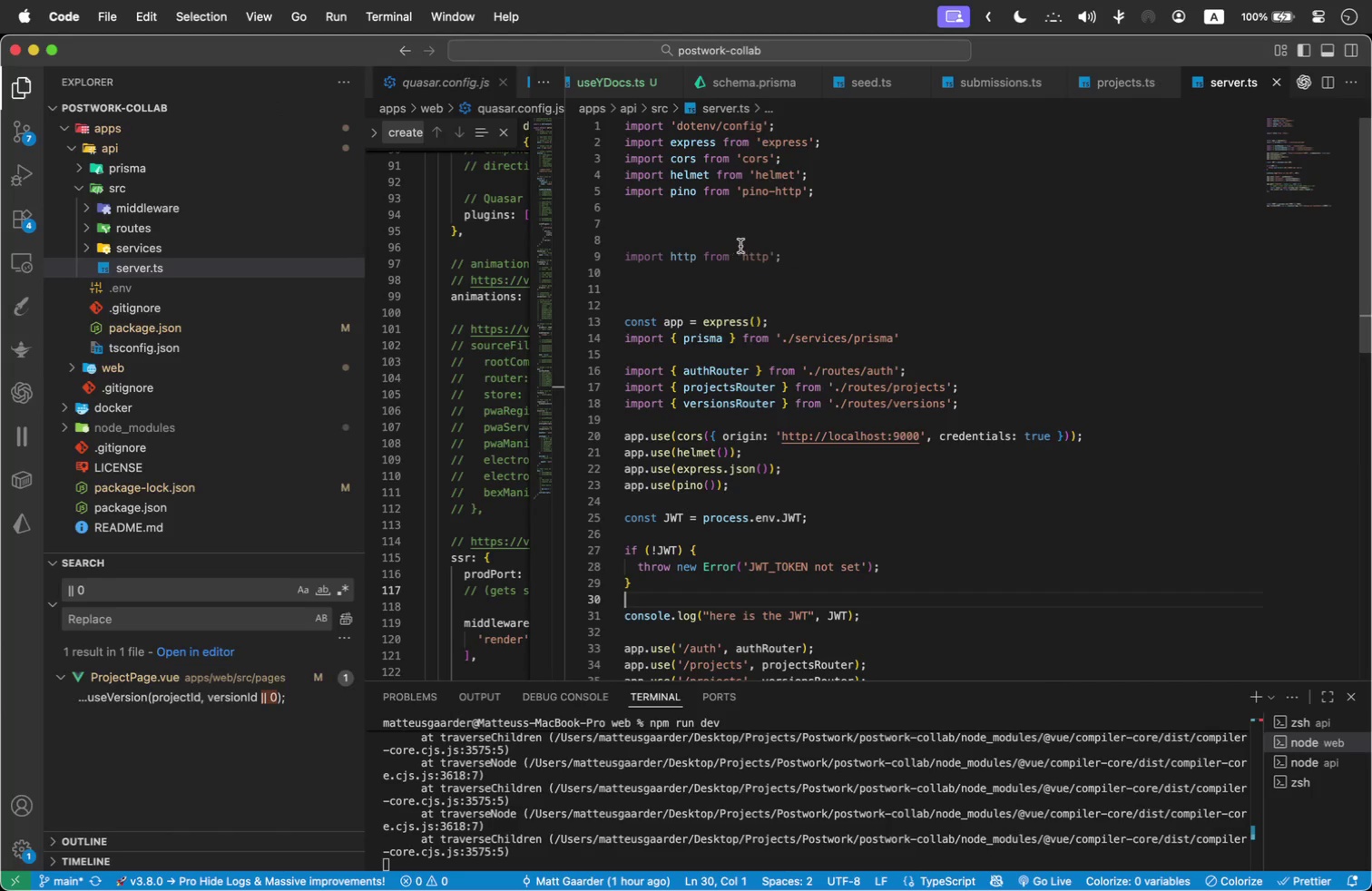 
left_click([765, 235])
 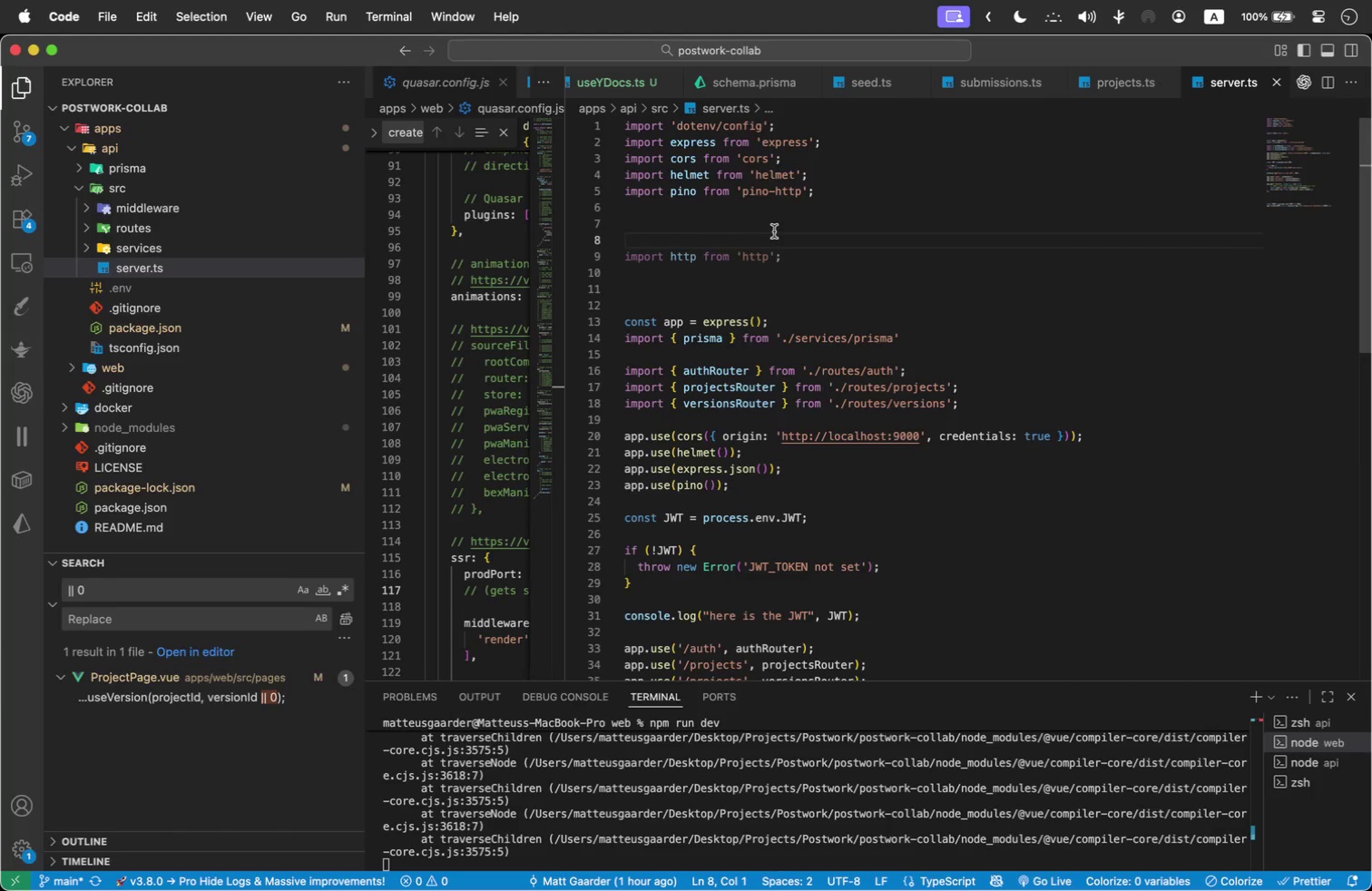 
key(Backspace)
 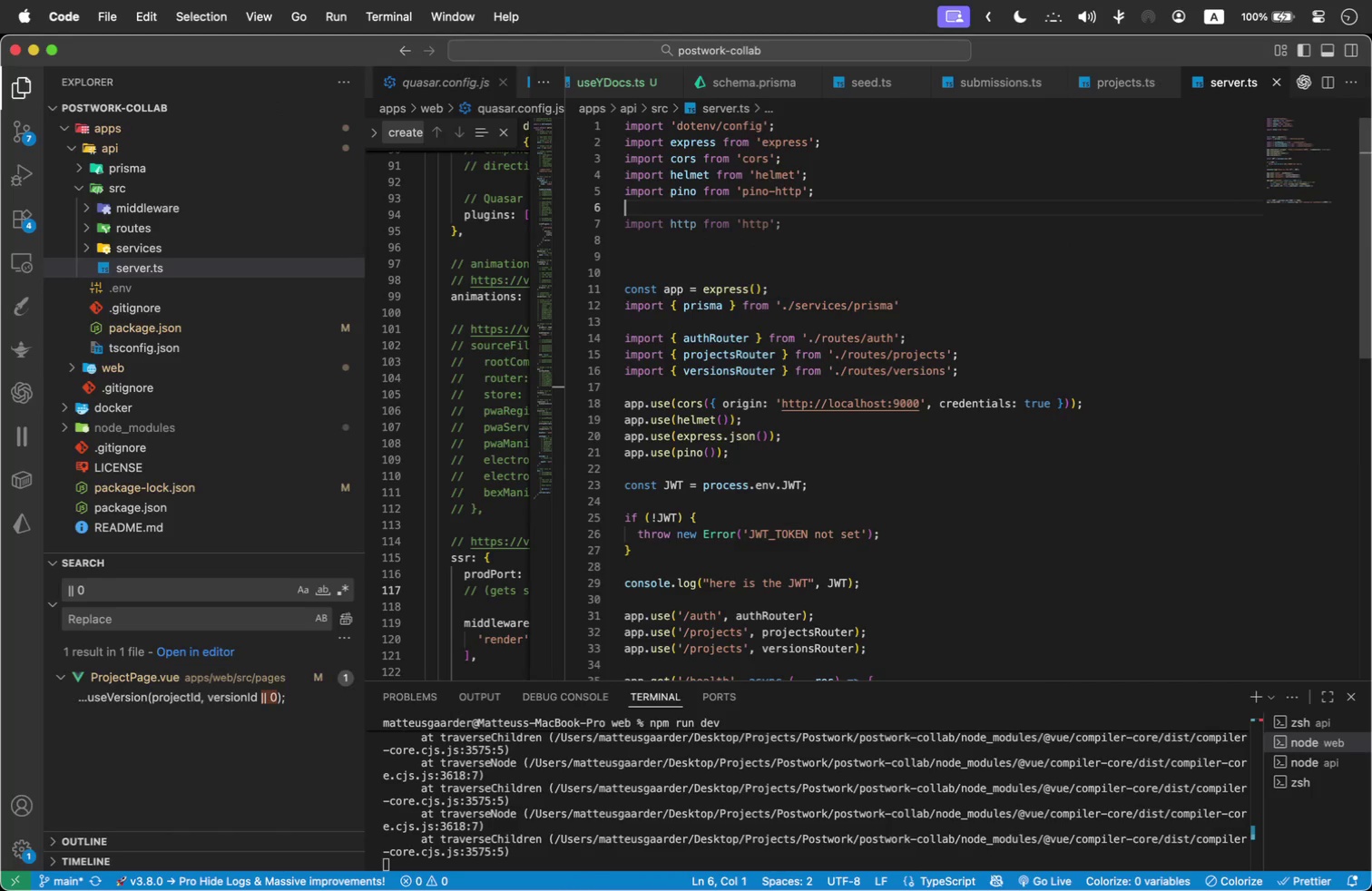 
key(Backspace)
 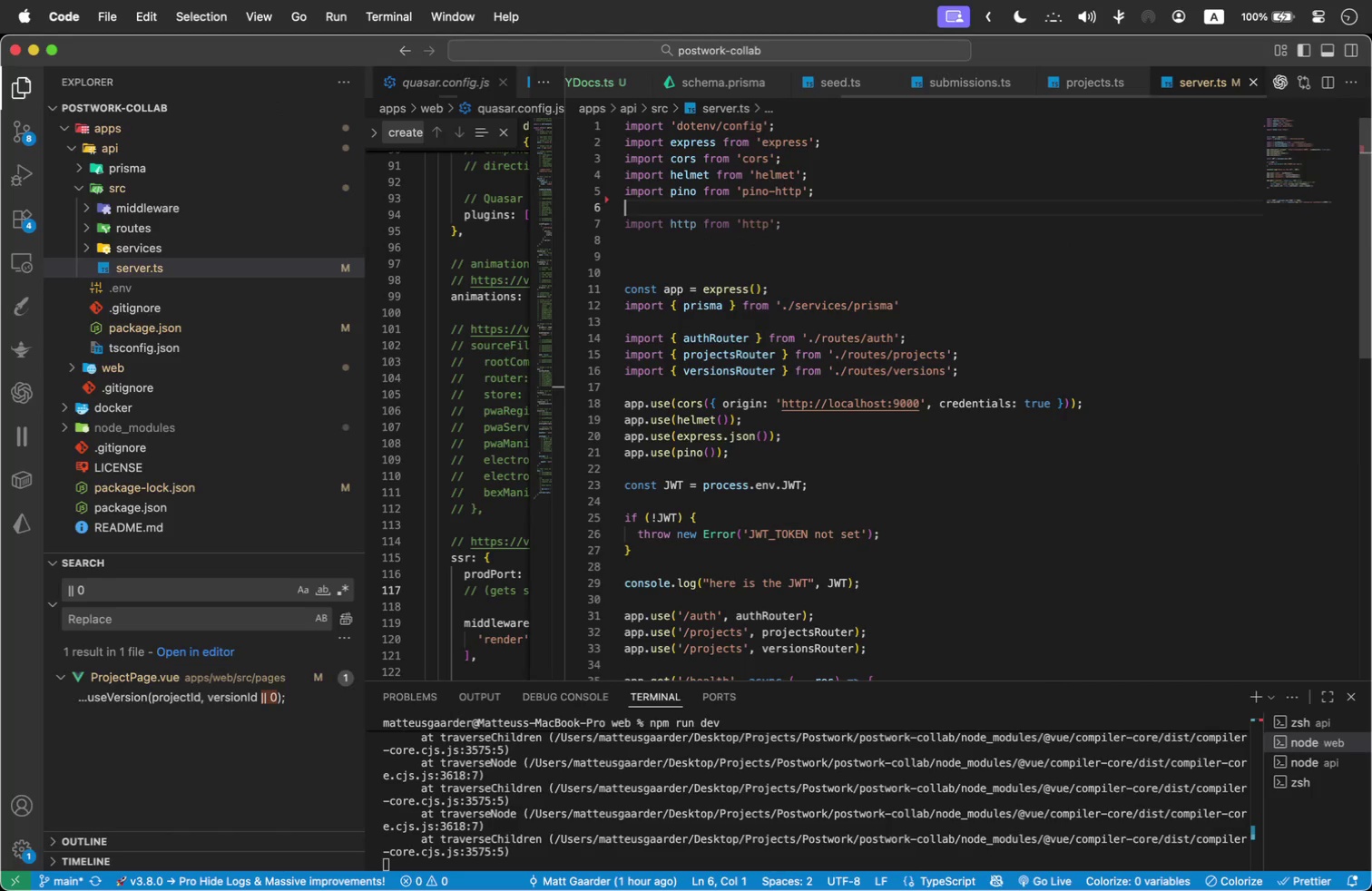 
left_click_drag(start_coordinate=[773, 286], to_coordinate=[613, 278])
 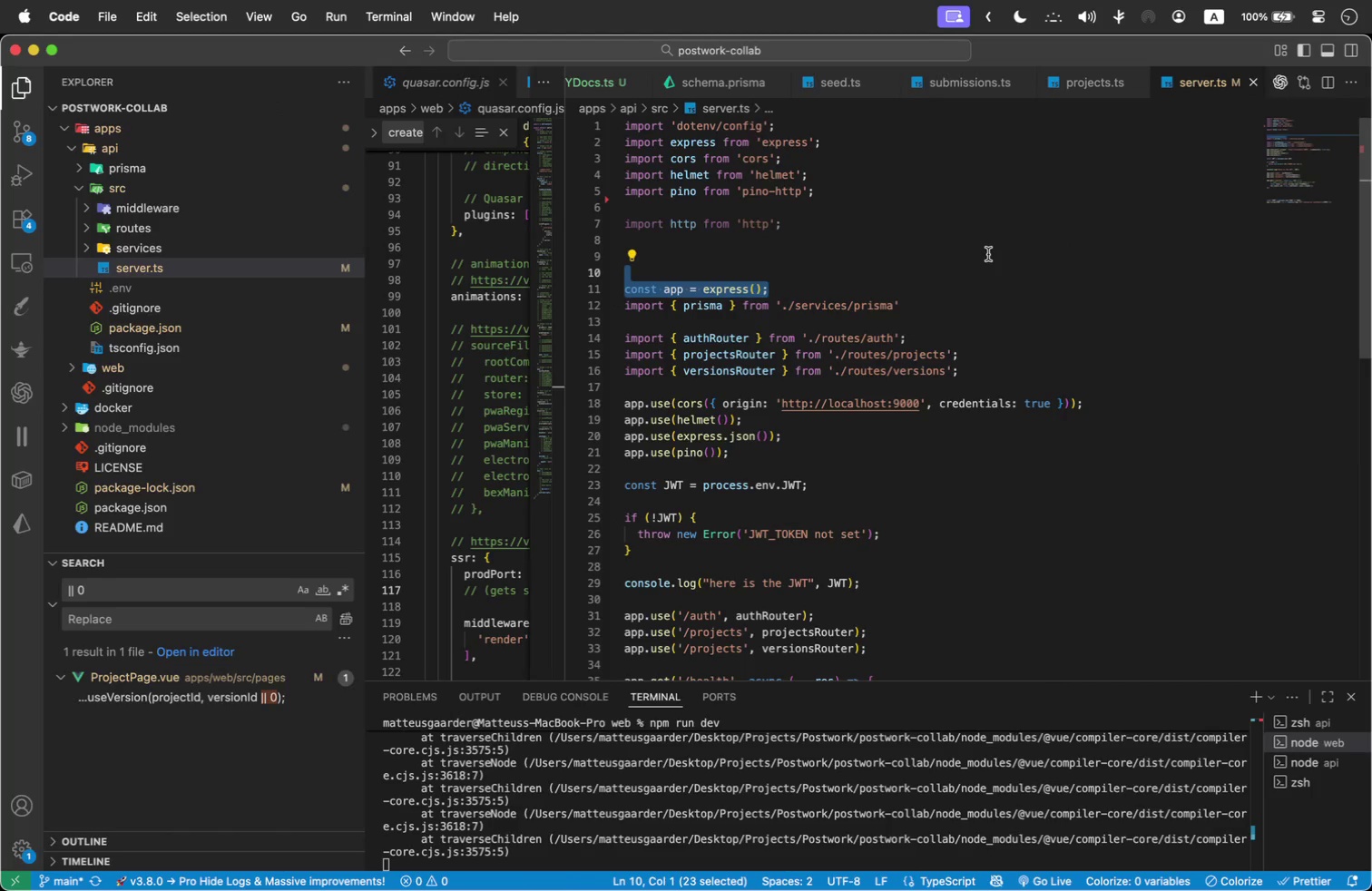 
key(Alt+ArrowUp)
 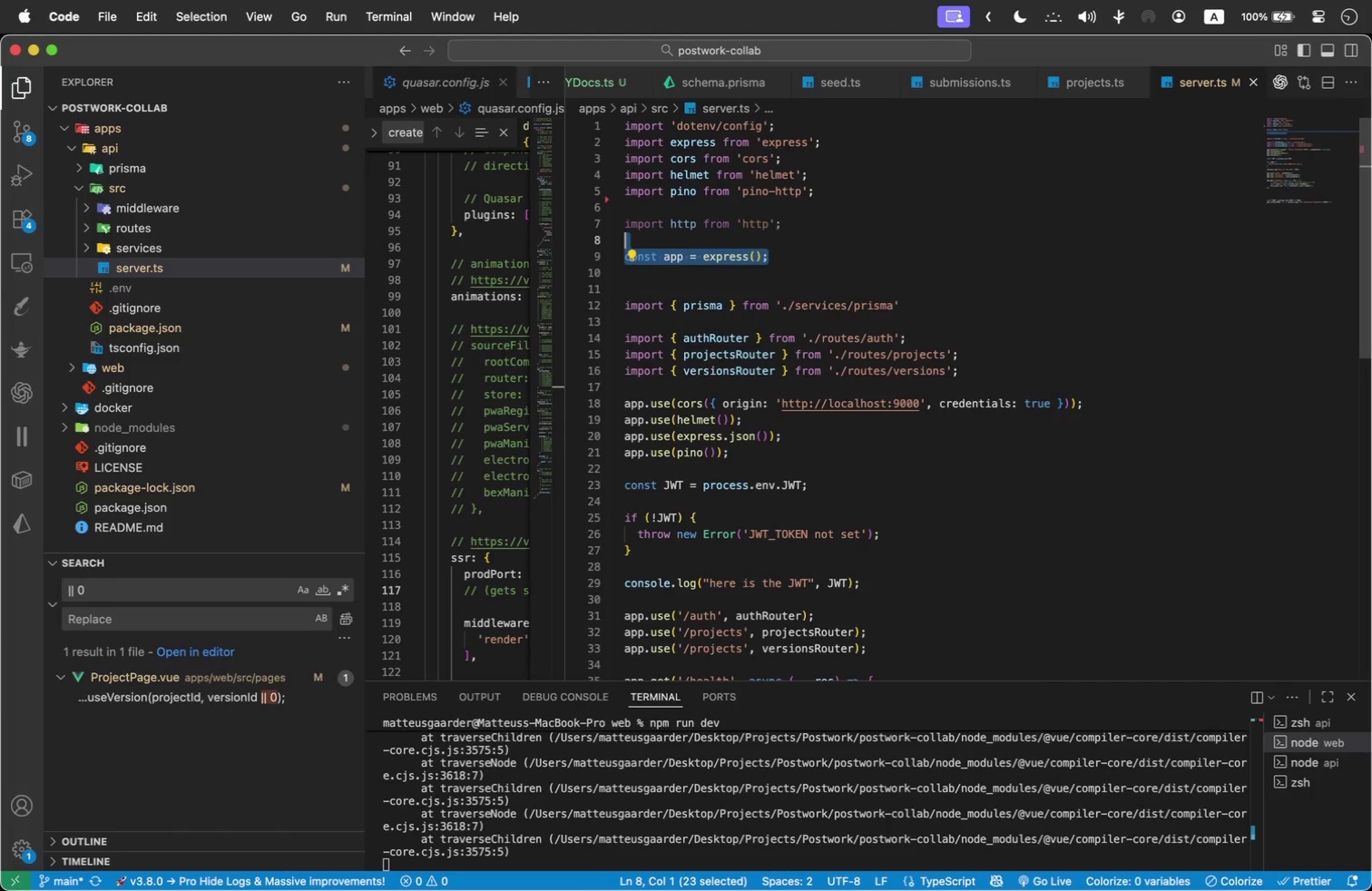 
key(Alt+ArrowUp)
 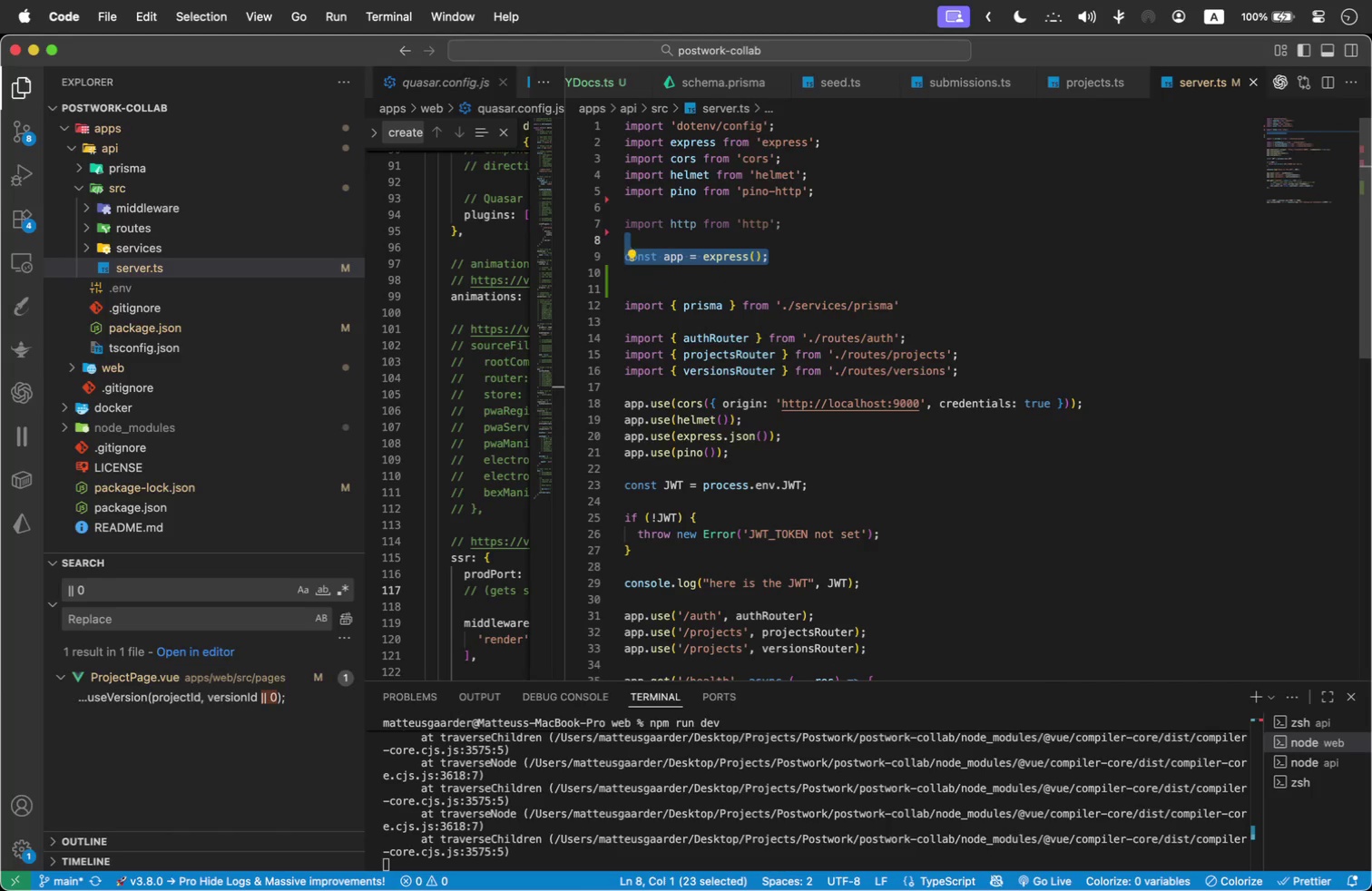 
key(ArrowDown)
 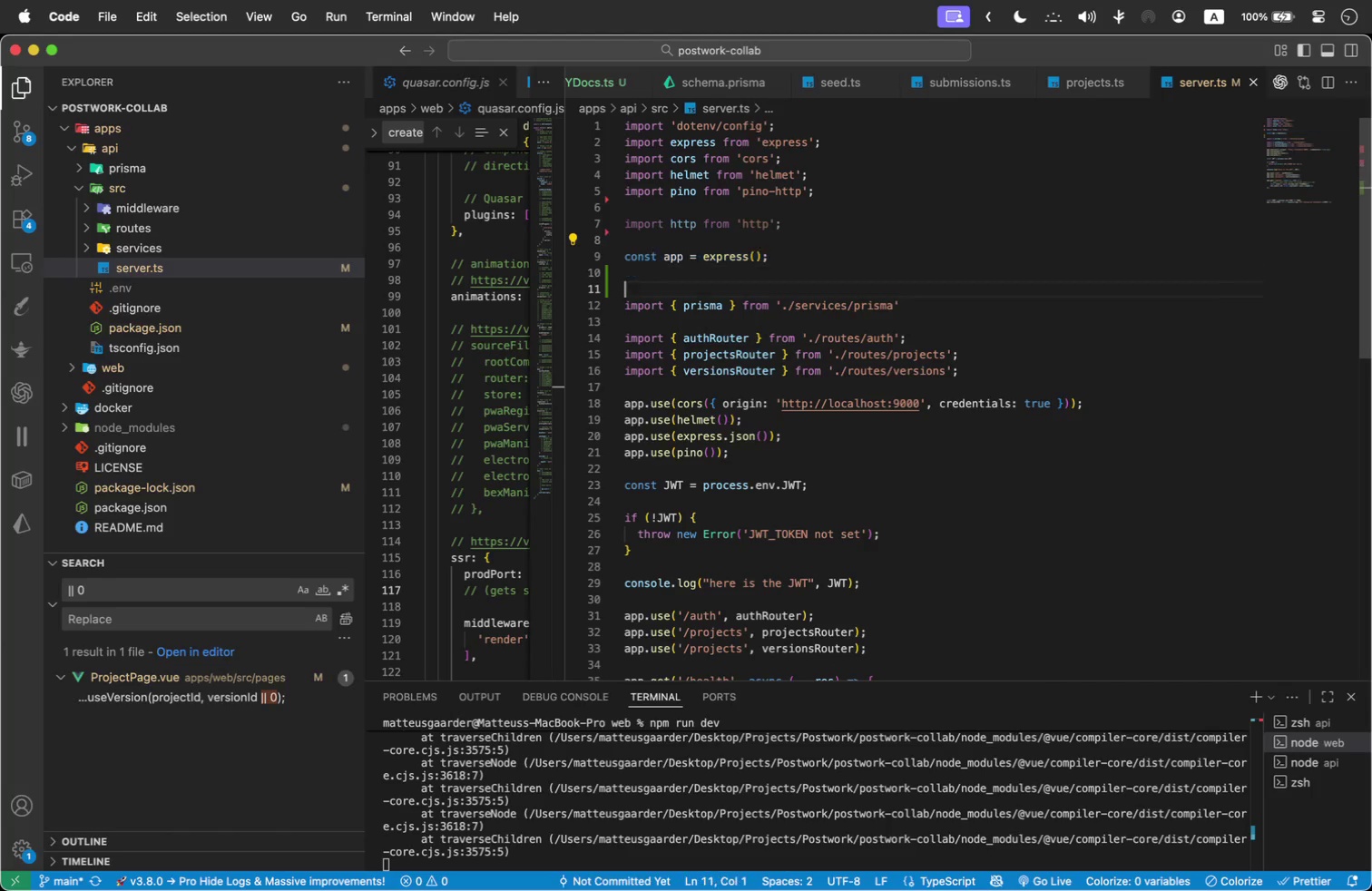 
key(ArrowDown)
 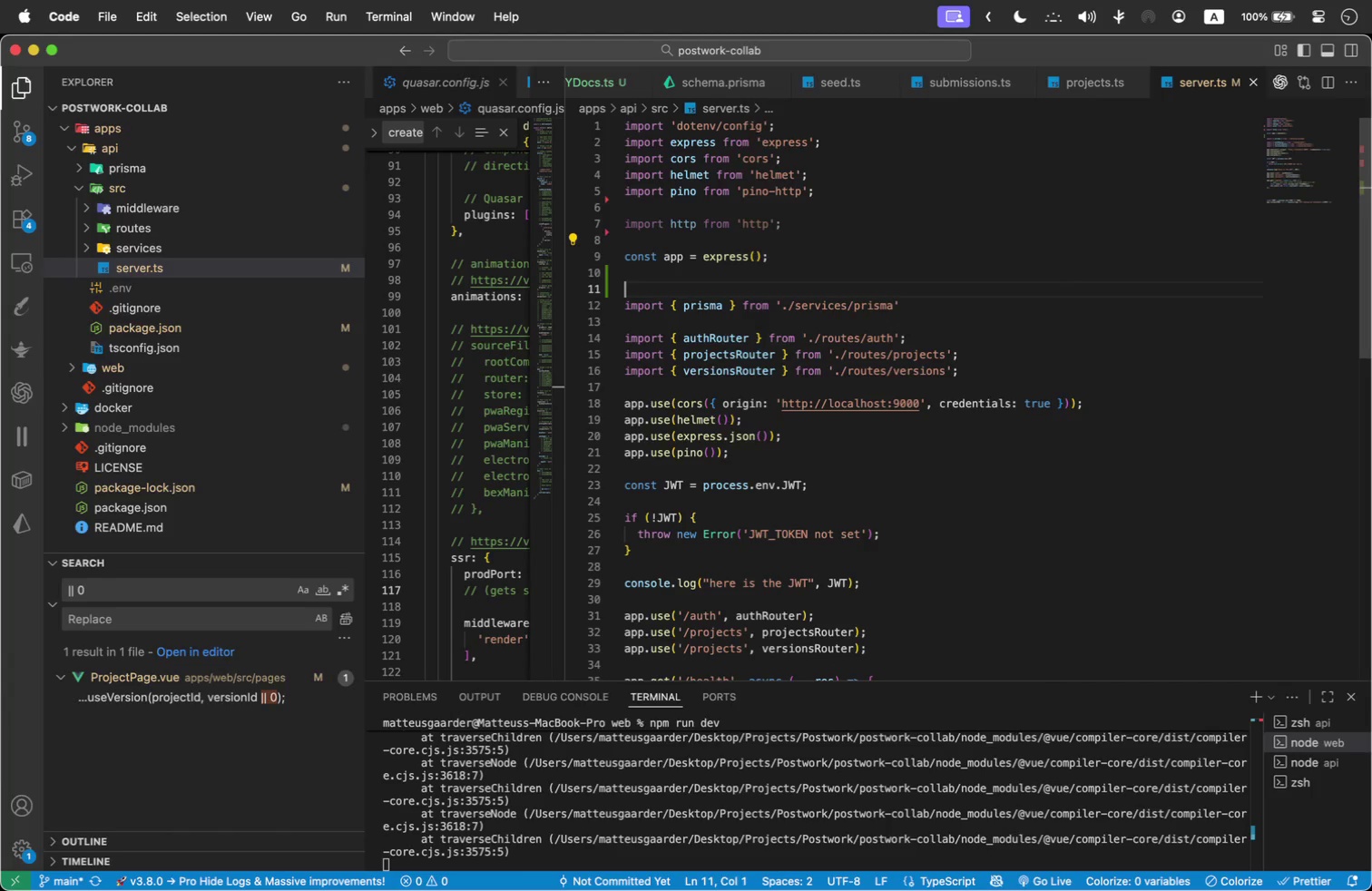 
key(ArrowDown)
 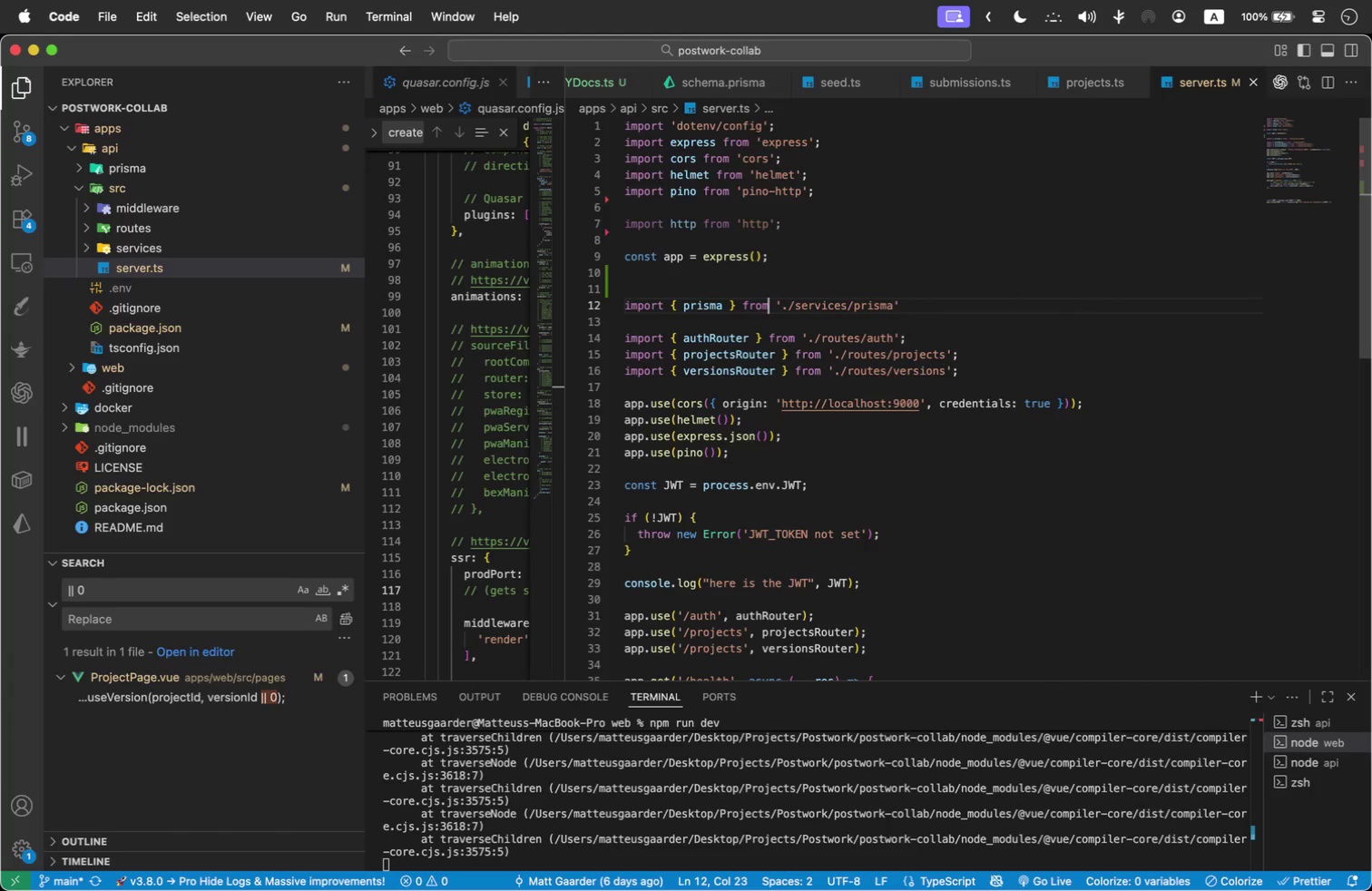 
key(Alt+ArrowUp)
 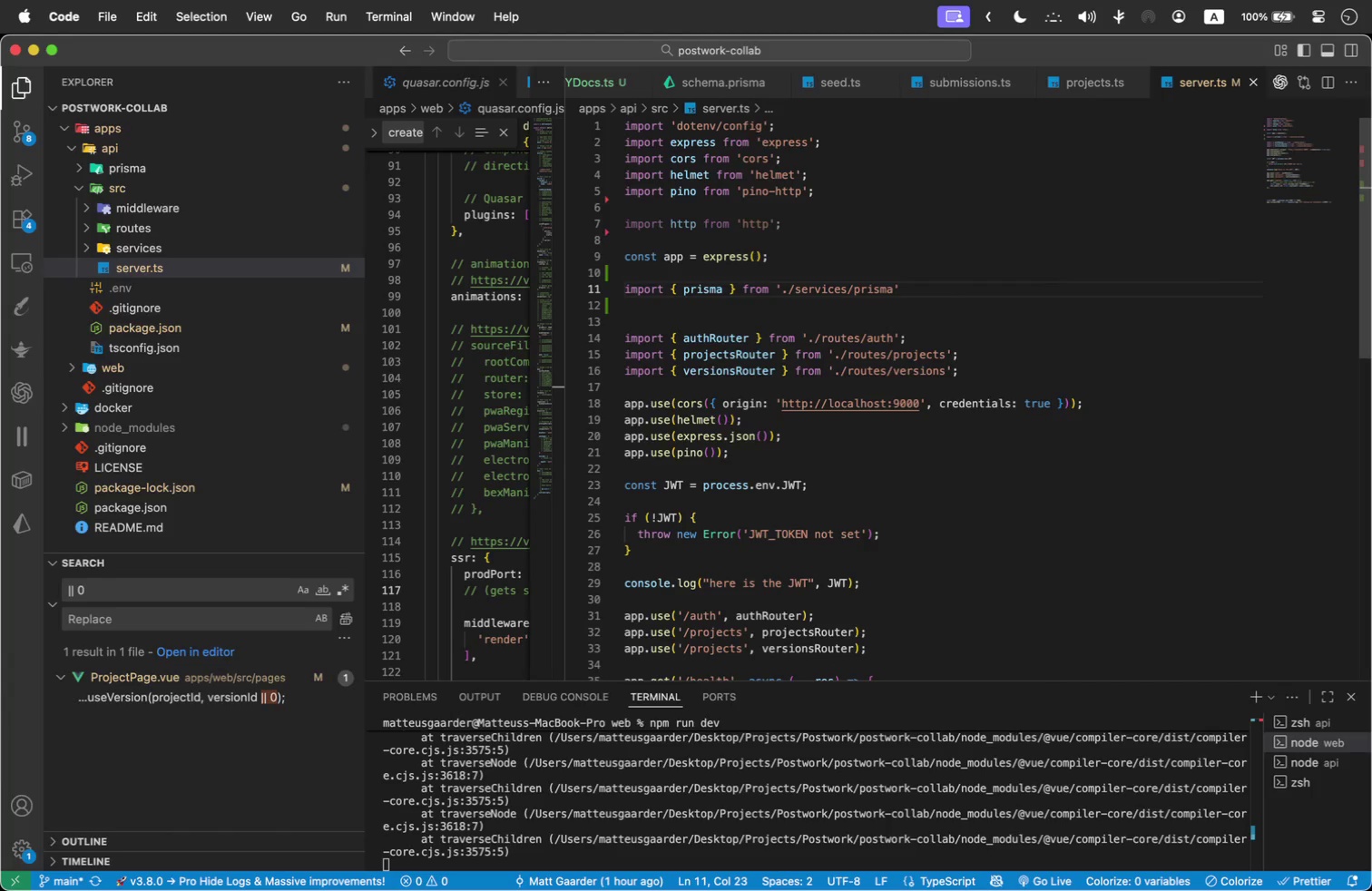 
key(ArrowDown)
 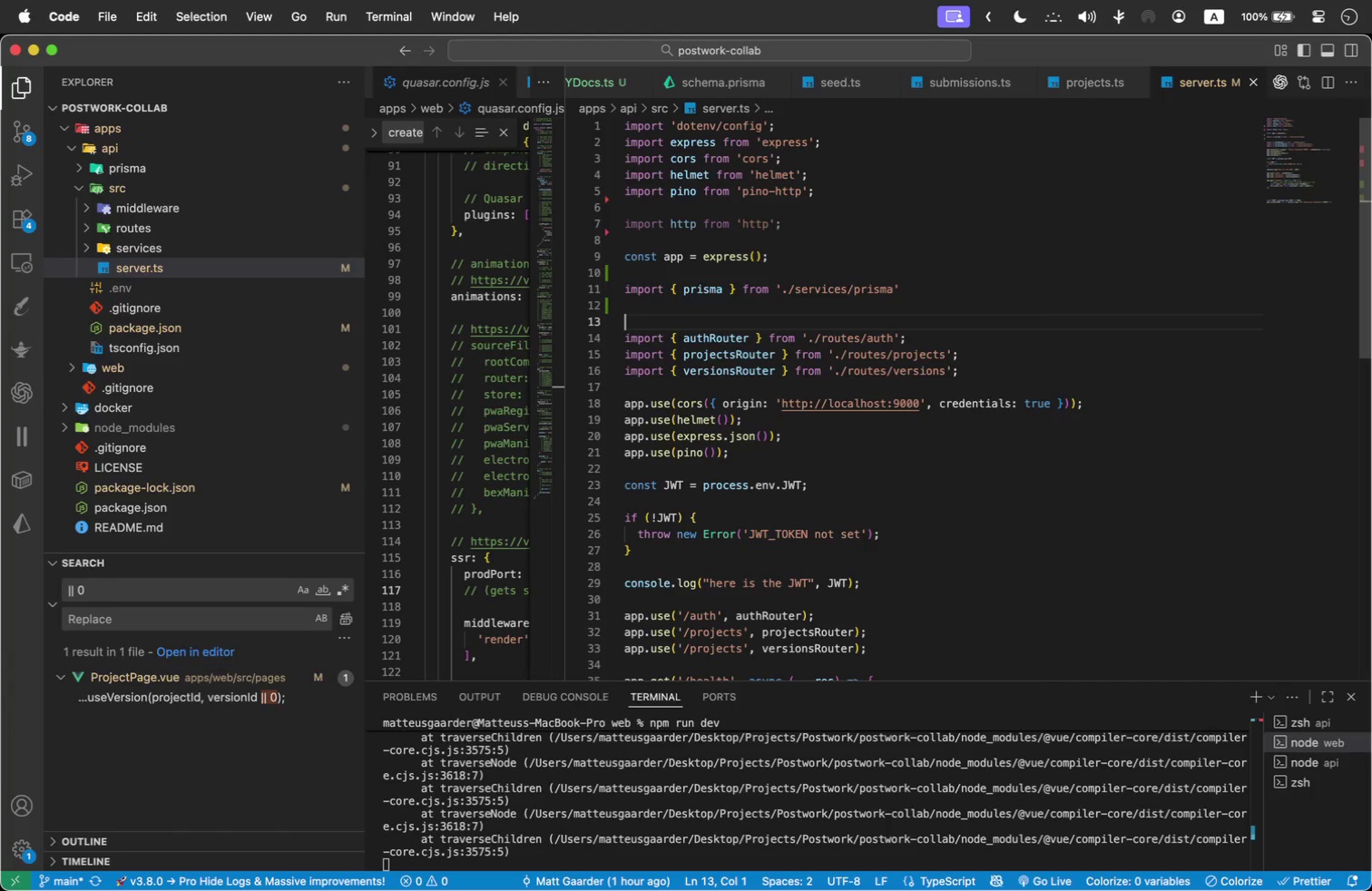 
key(ArrowDown)
 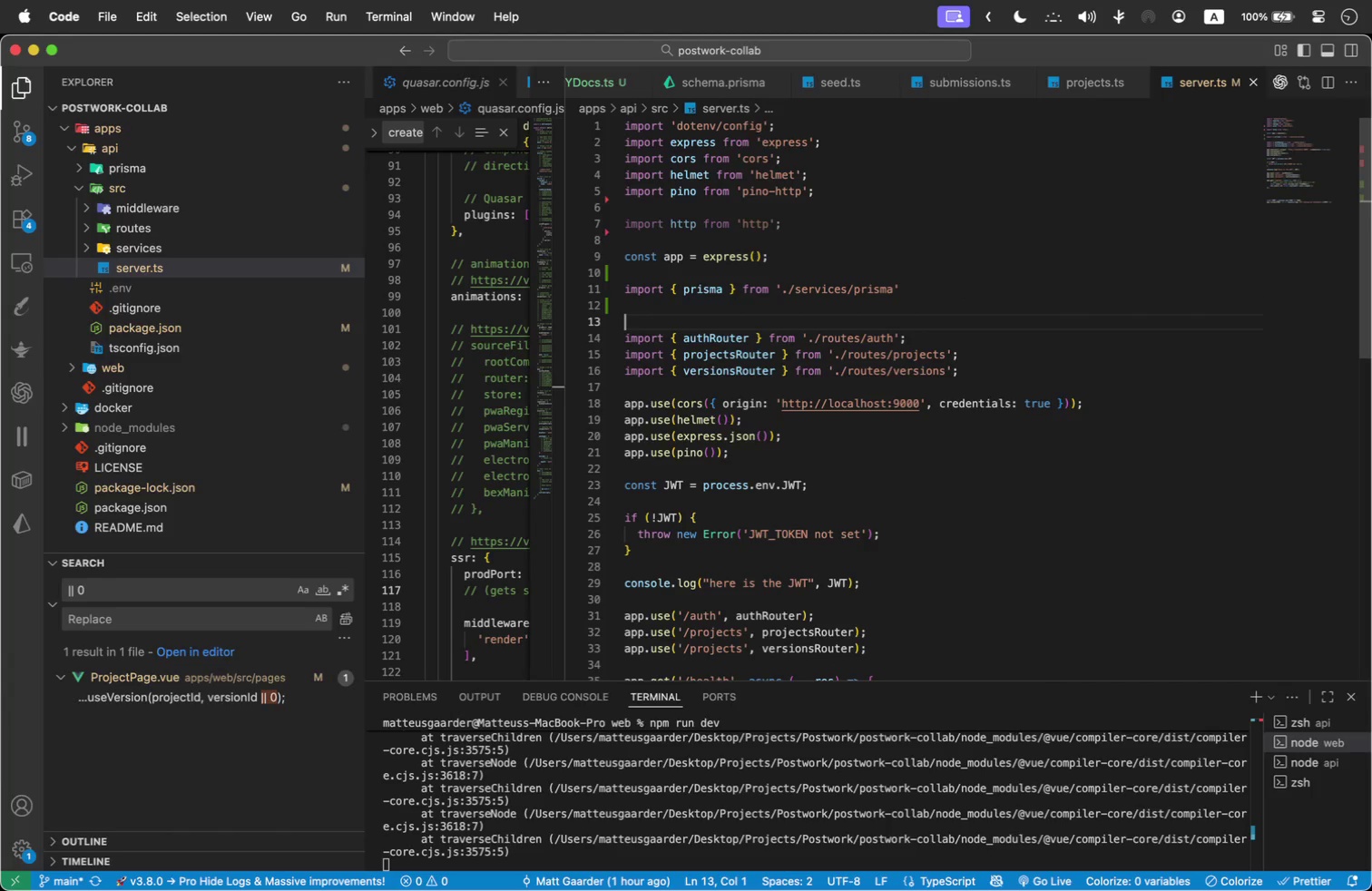 
key(Shift+ArrowDown)
 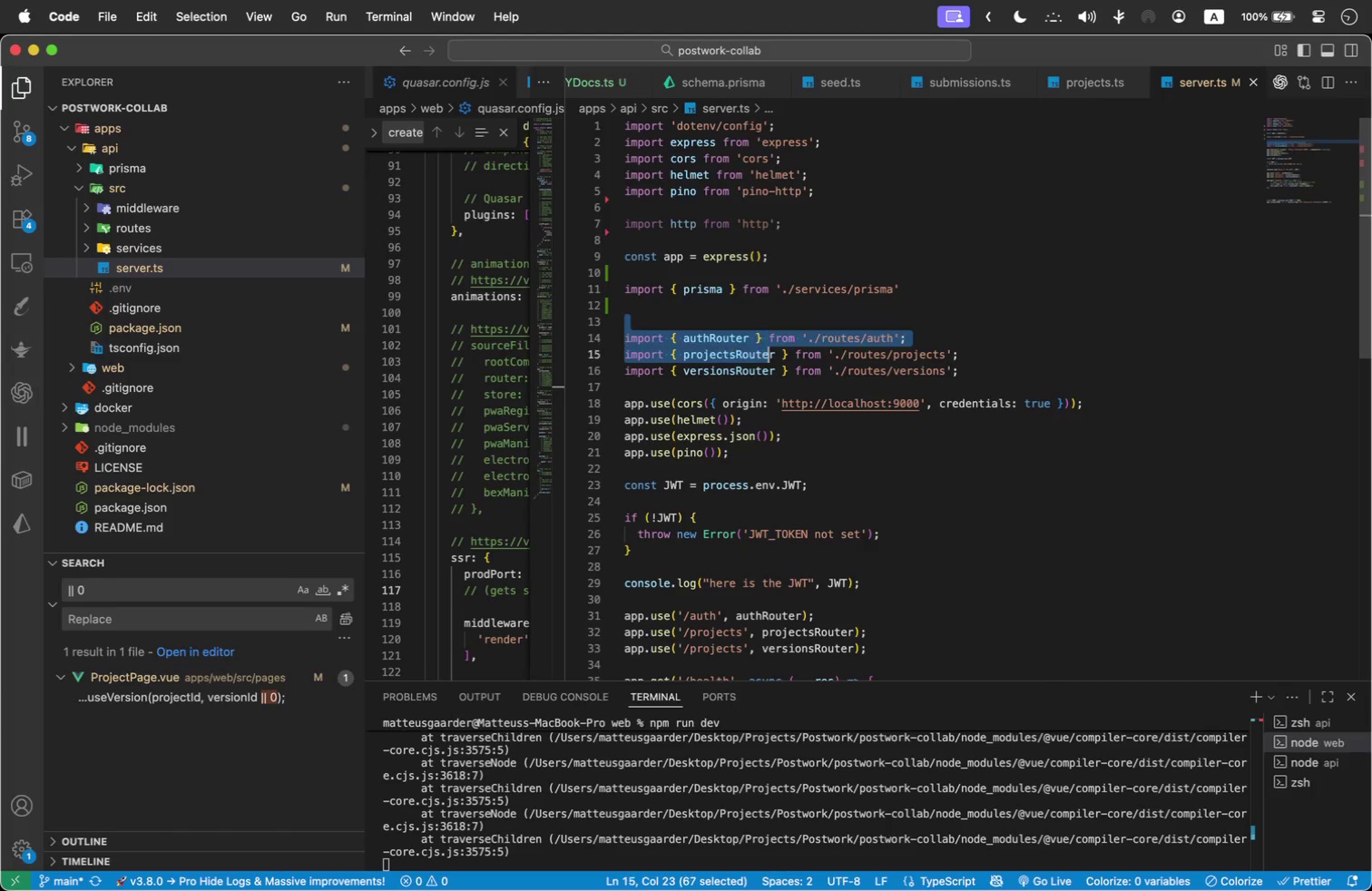 
key(Shift+ArrowDown)
 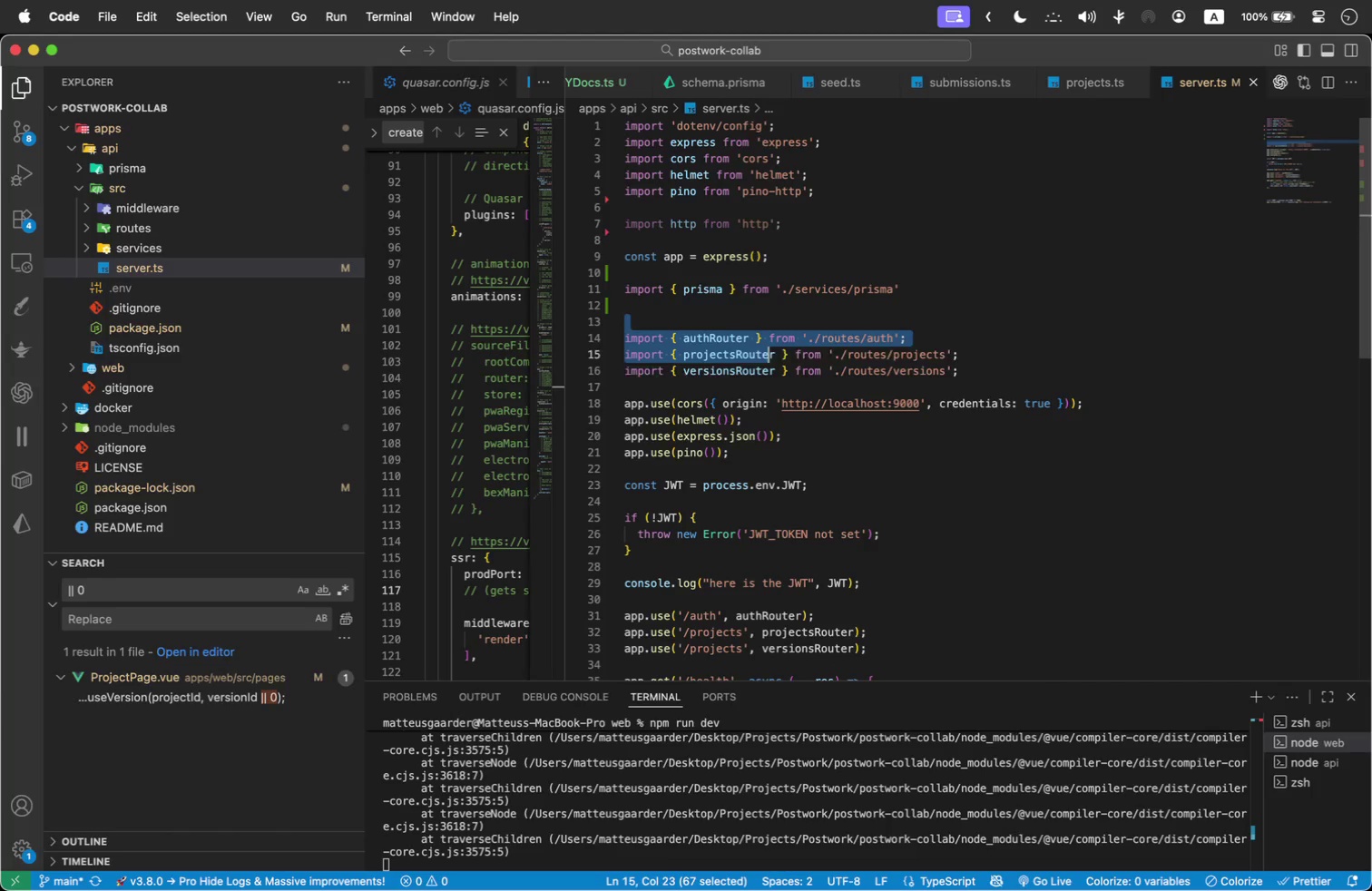 
key(Shift+ArrowDown)
 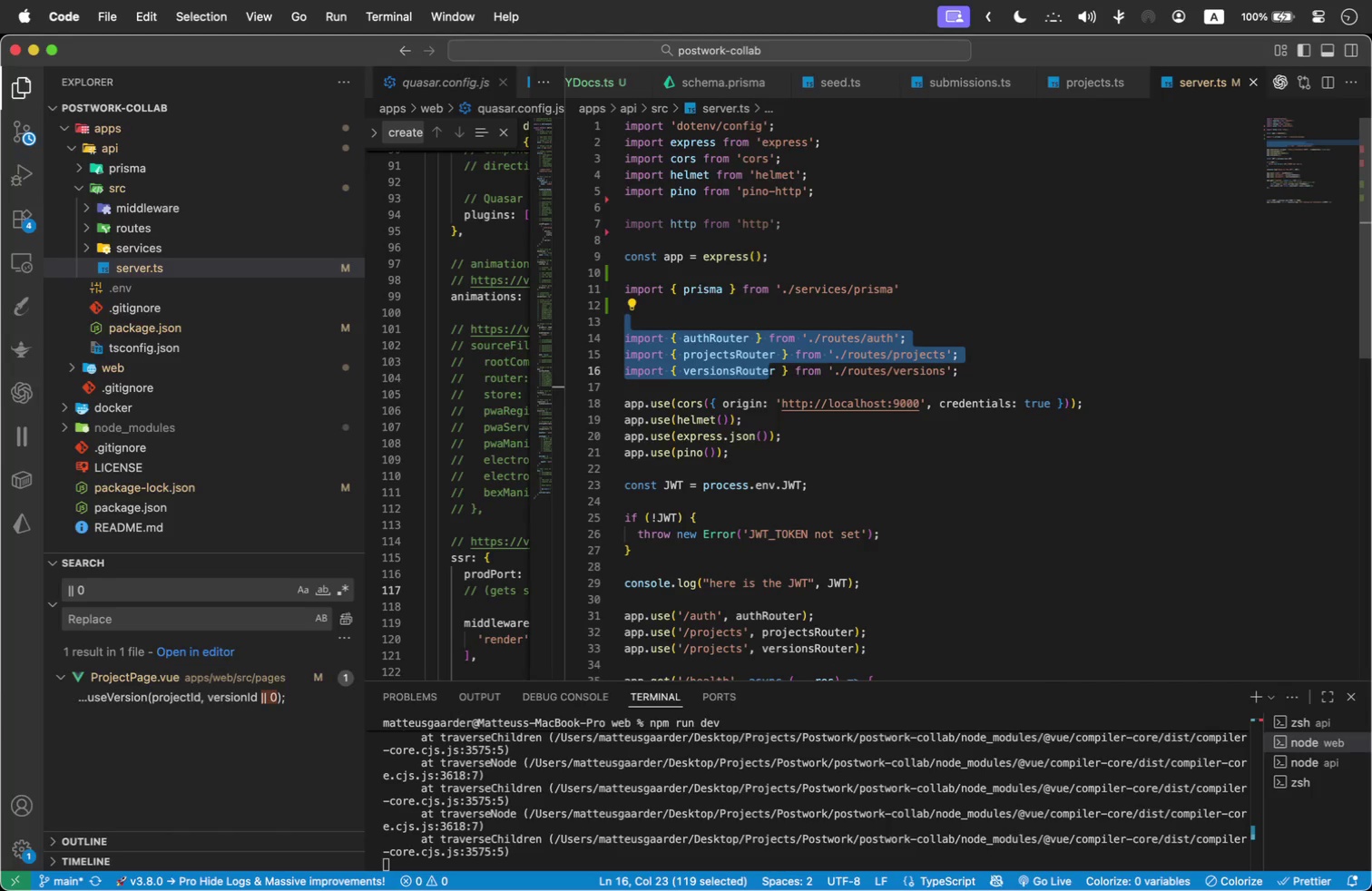 
key(Alt+ArrowUp)
 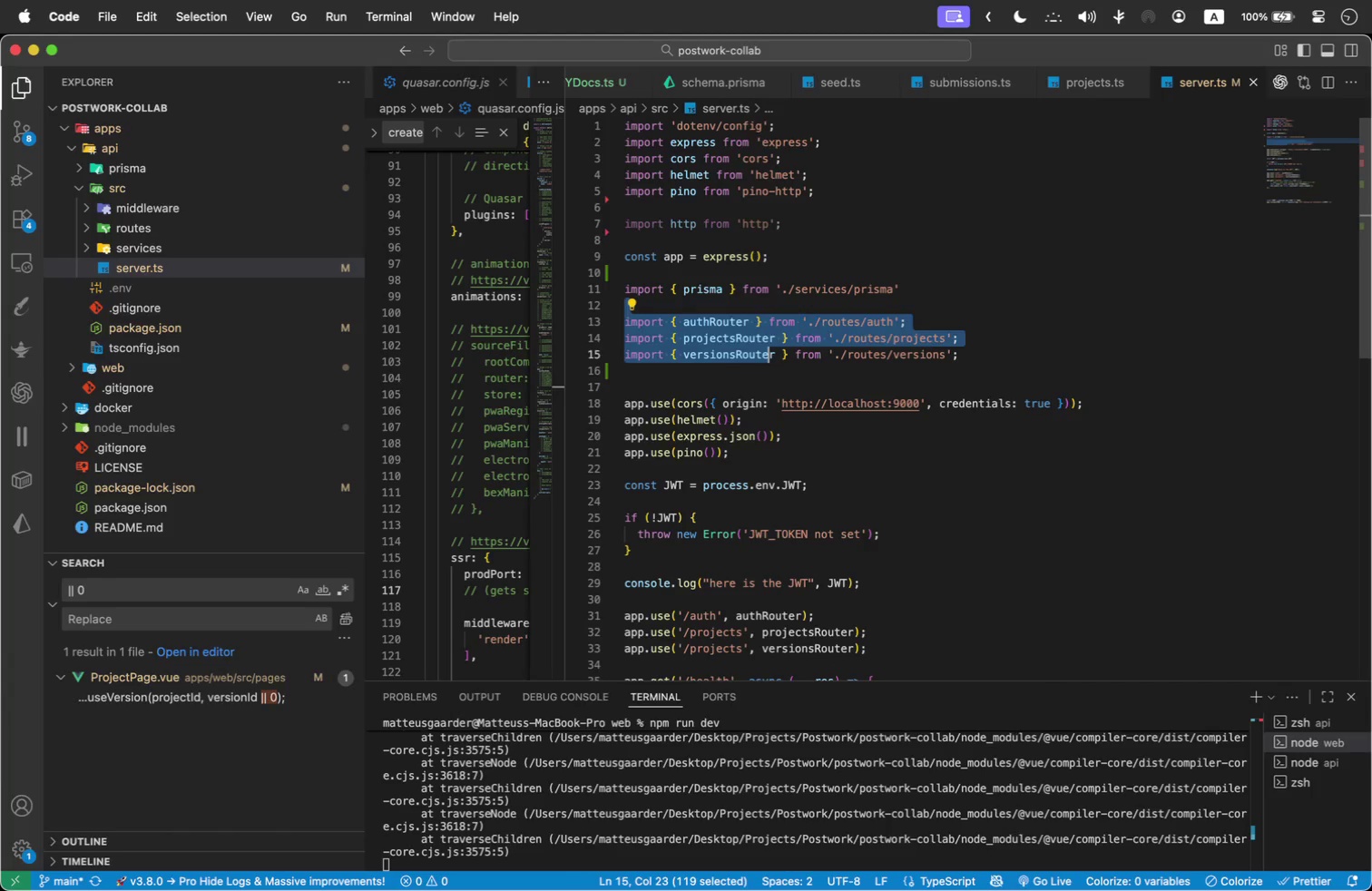 
key(ArrowDown)
 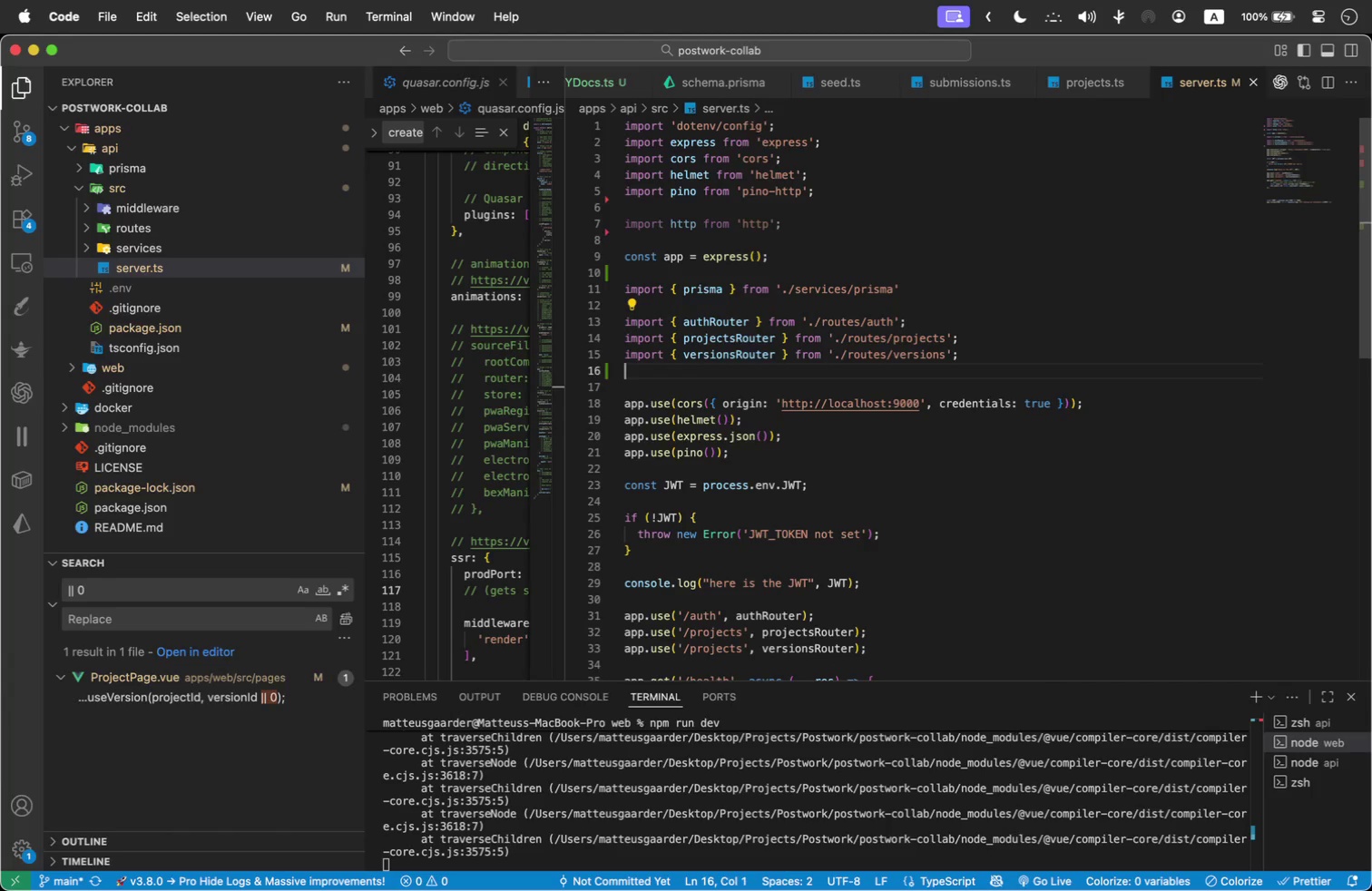 
key(ArrowDown)
 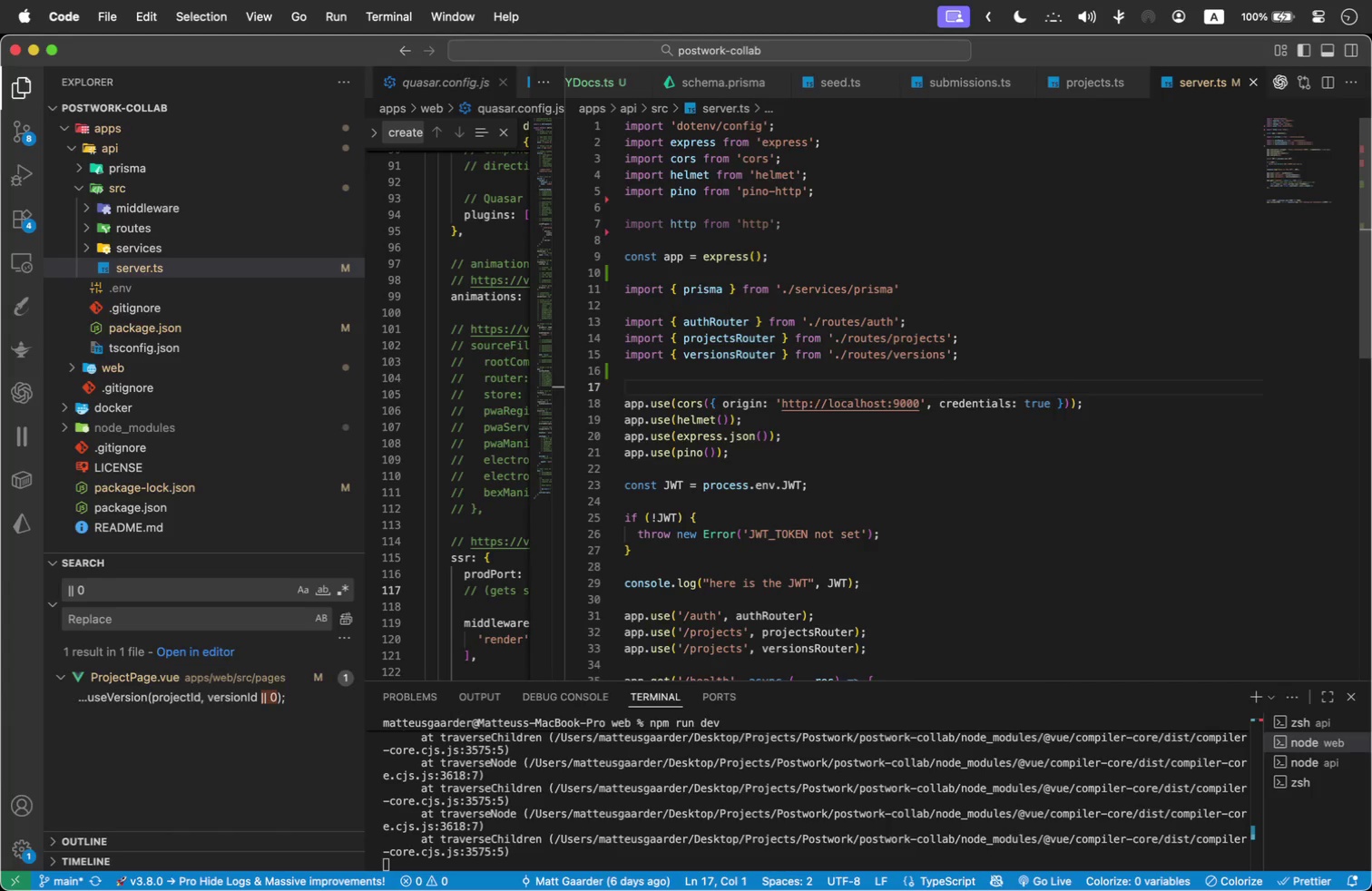 
key(Backspace)
 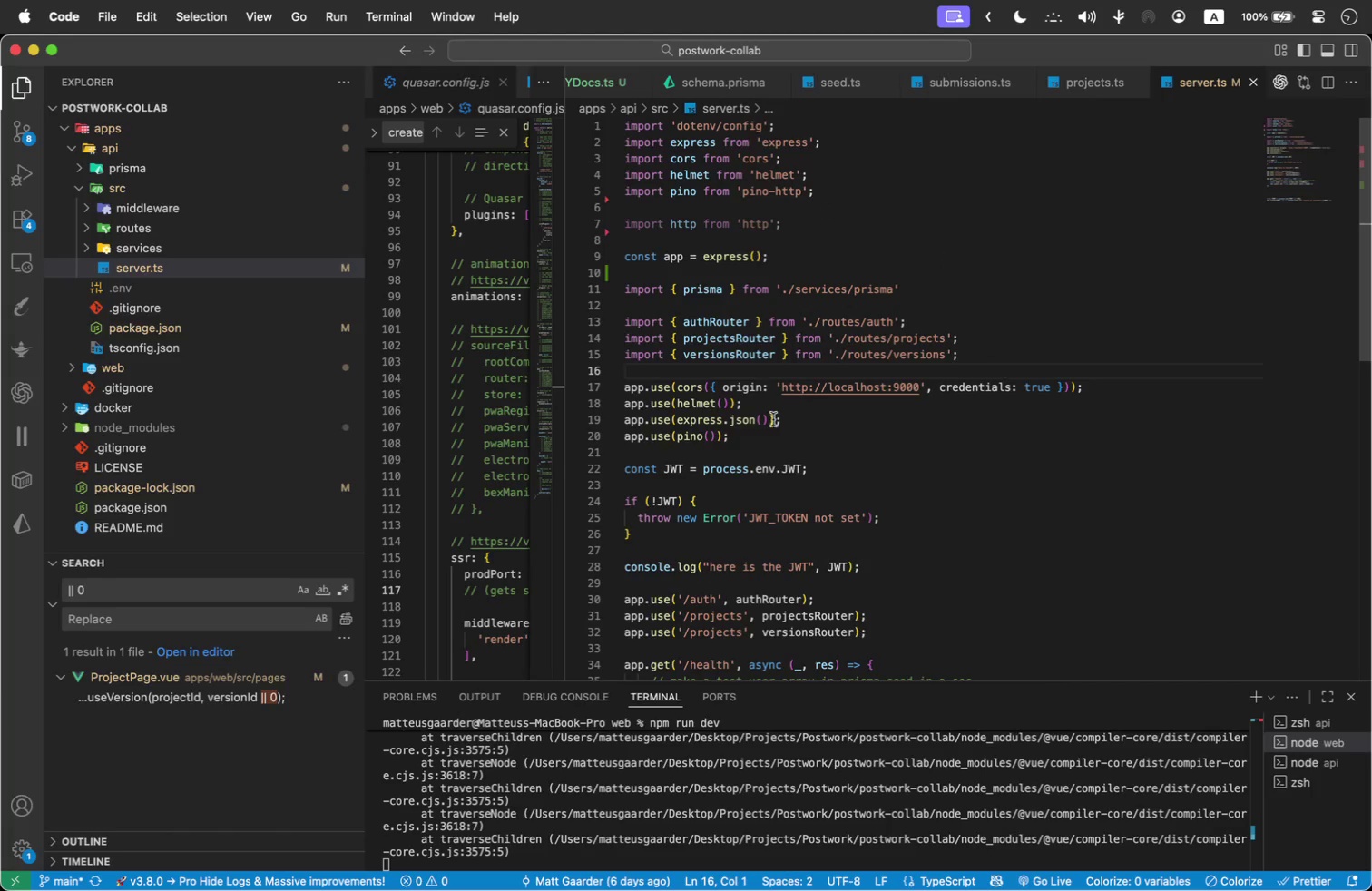 
wait(15.84)
 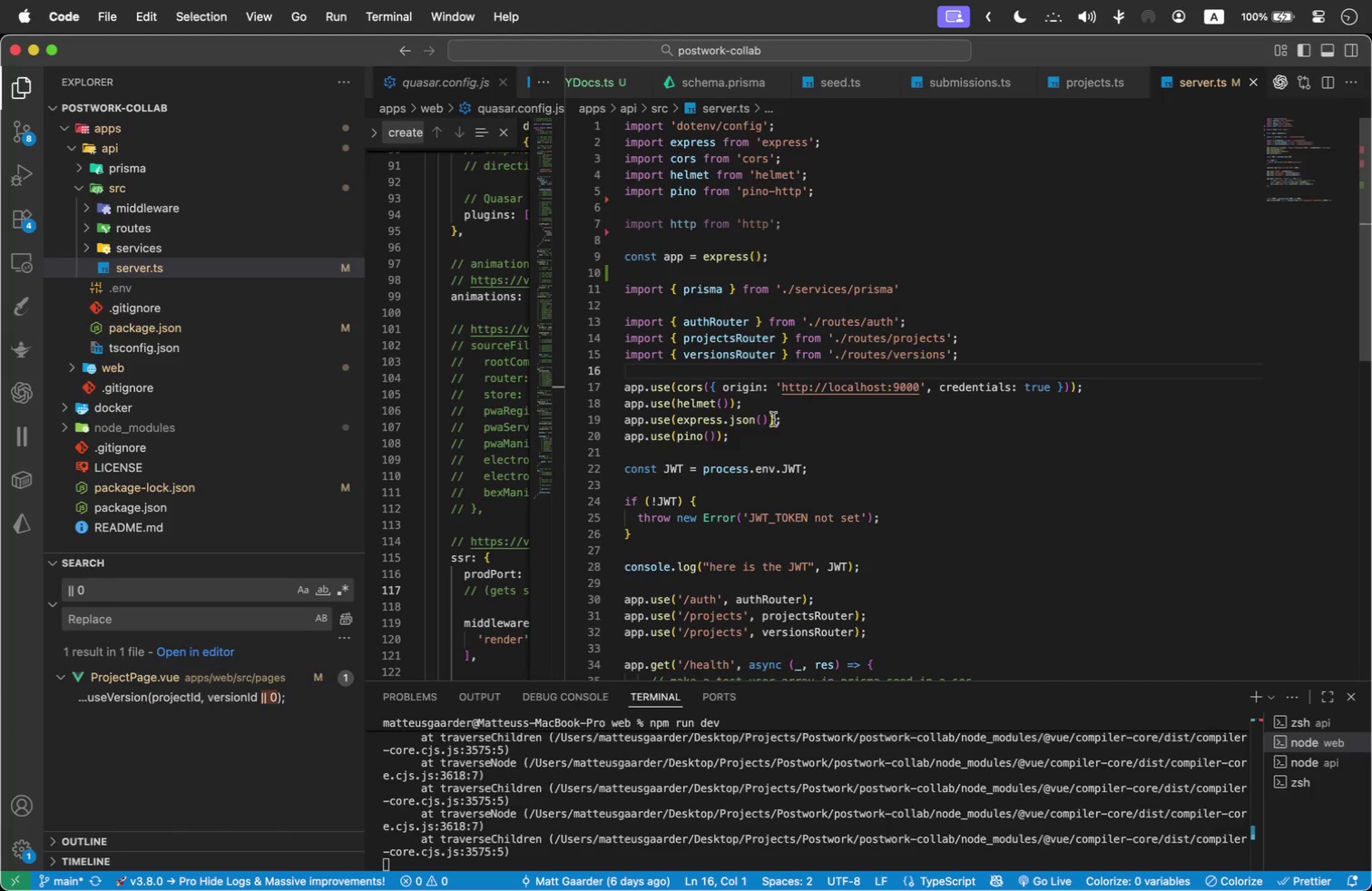 
left_click([839, 449])
 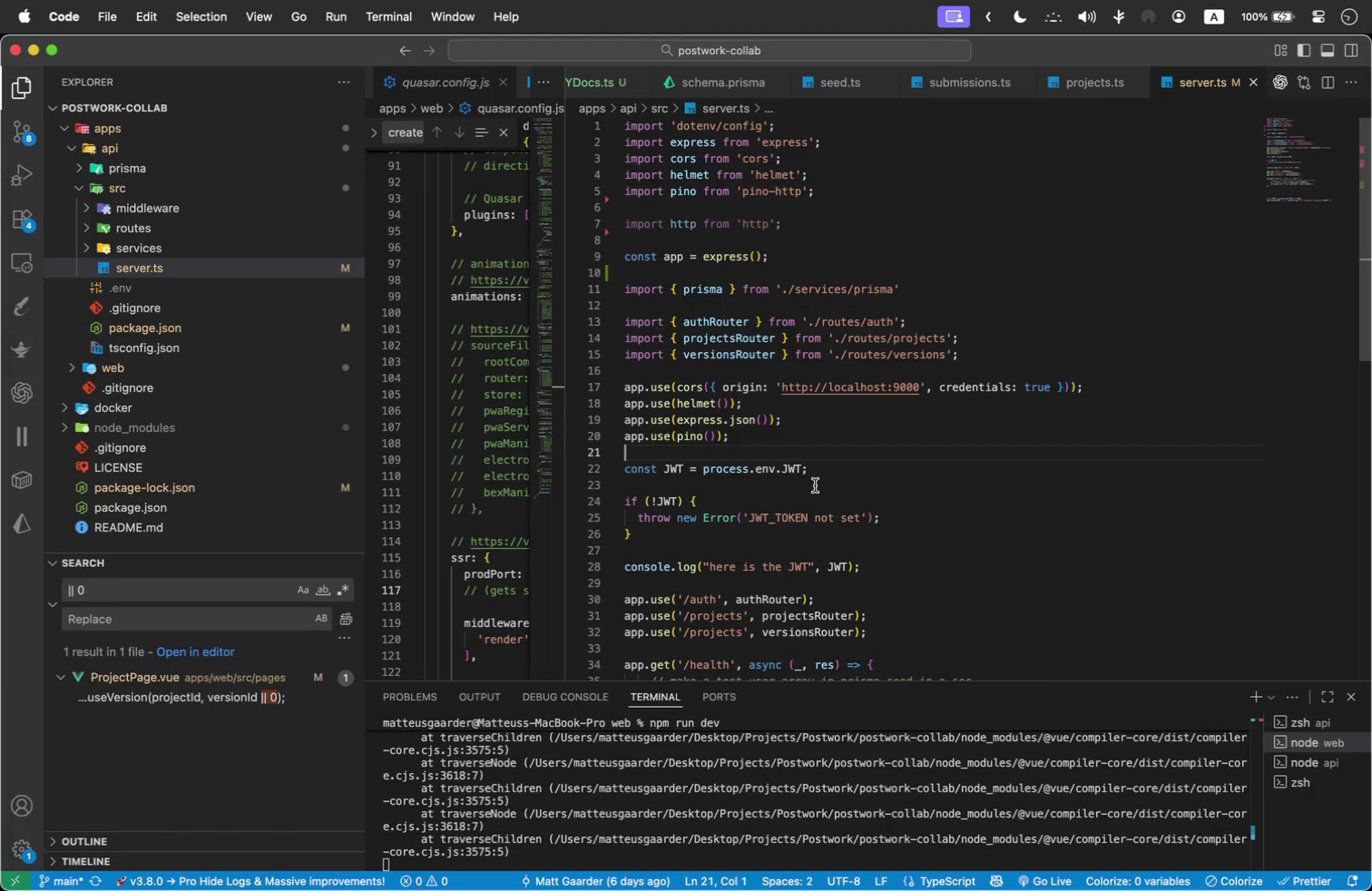 
wait(5.42)
 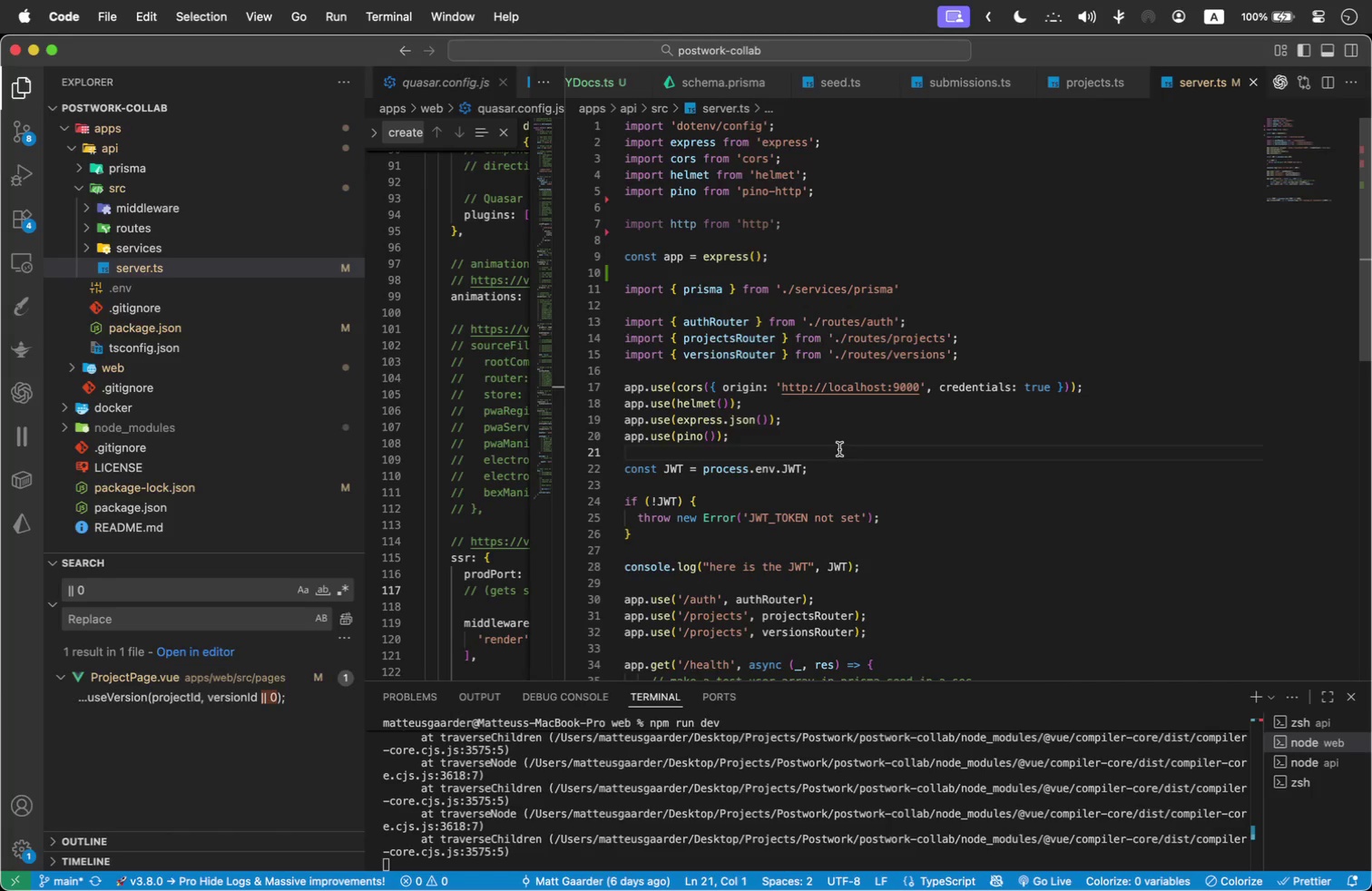 
left_click([779, 548])
 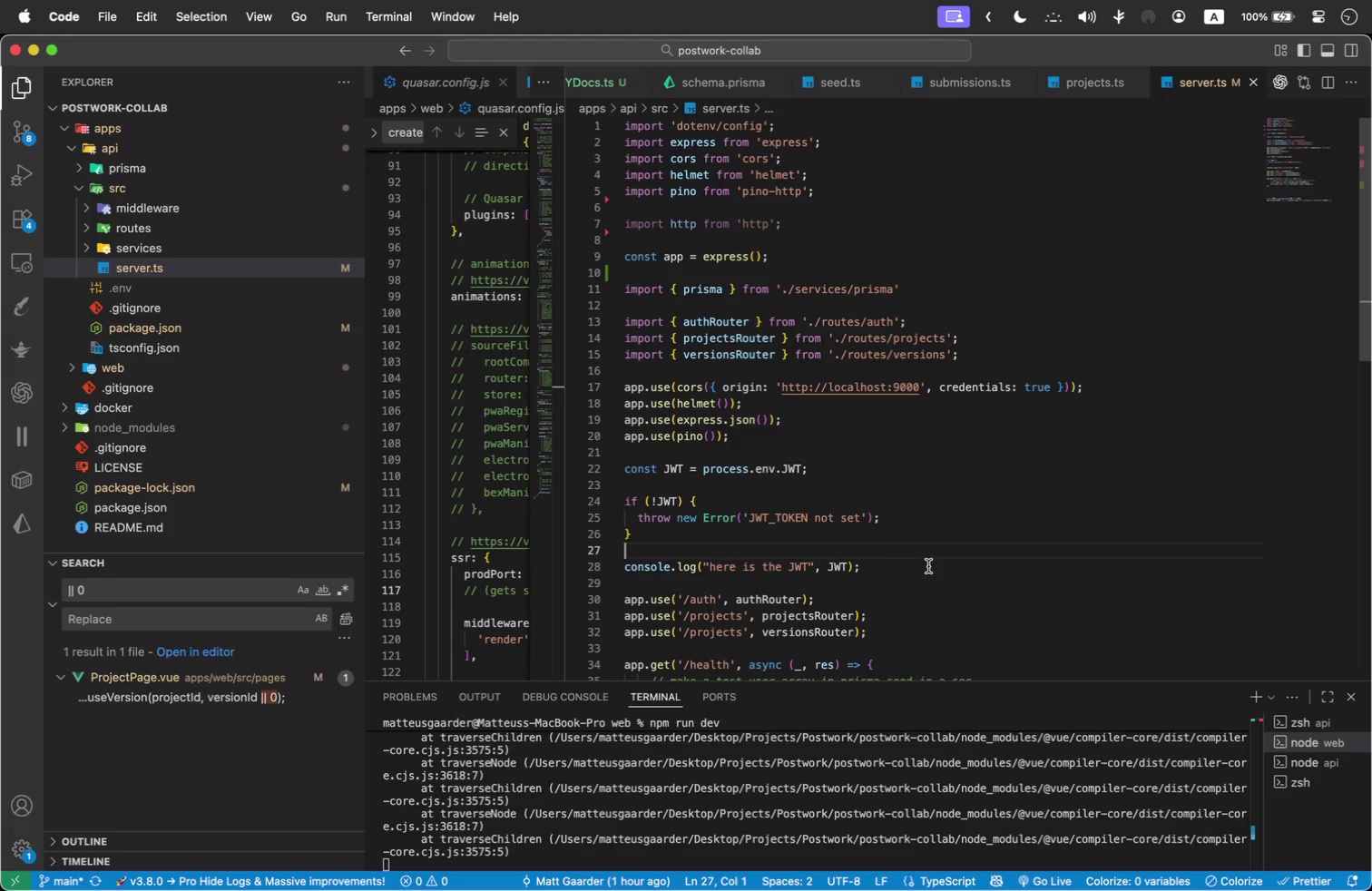 
scroll: coordinate [921, 563], scroll_direction: down, amount: 1.0
 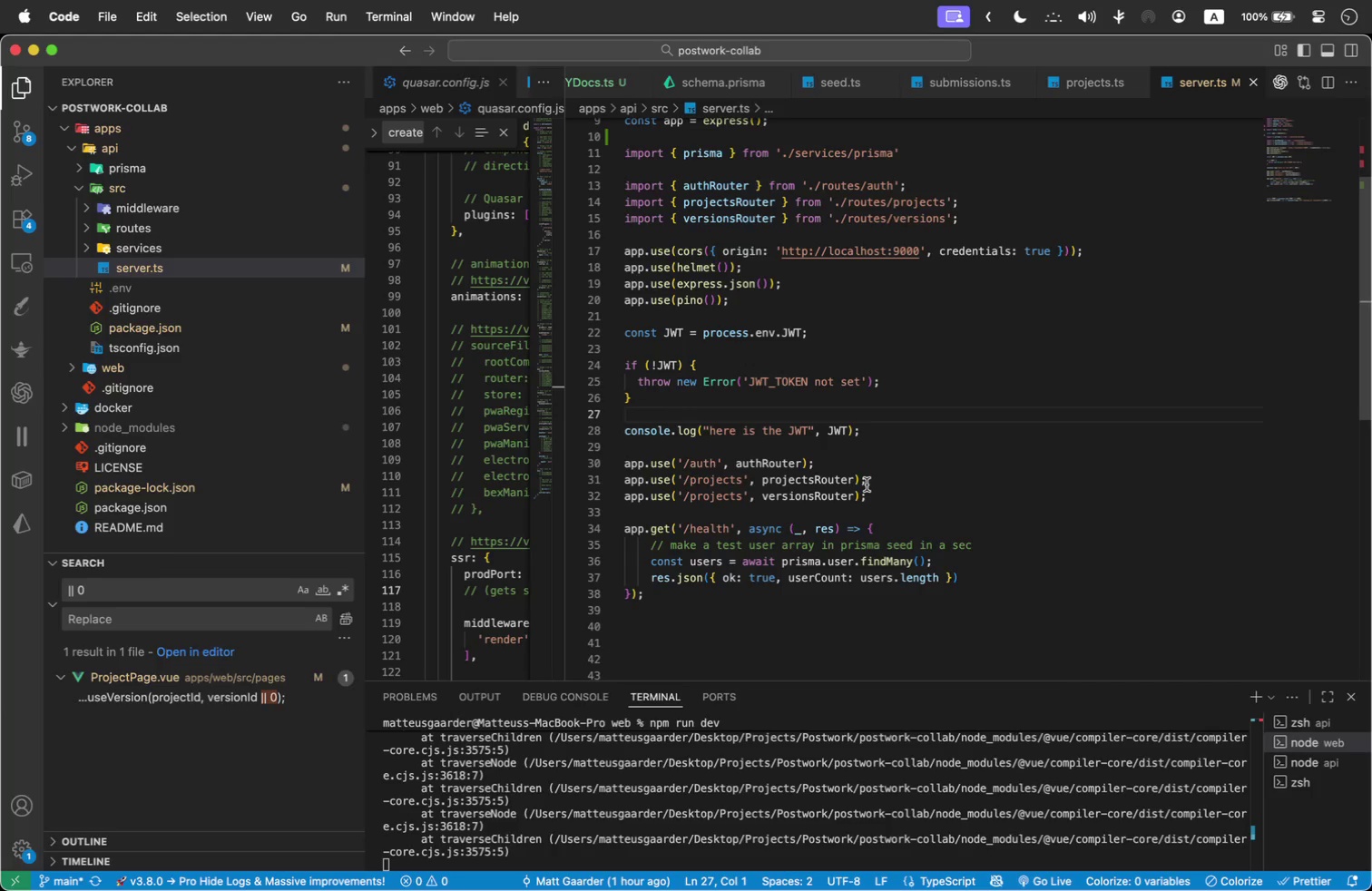 
wait(27.86)
 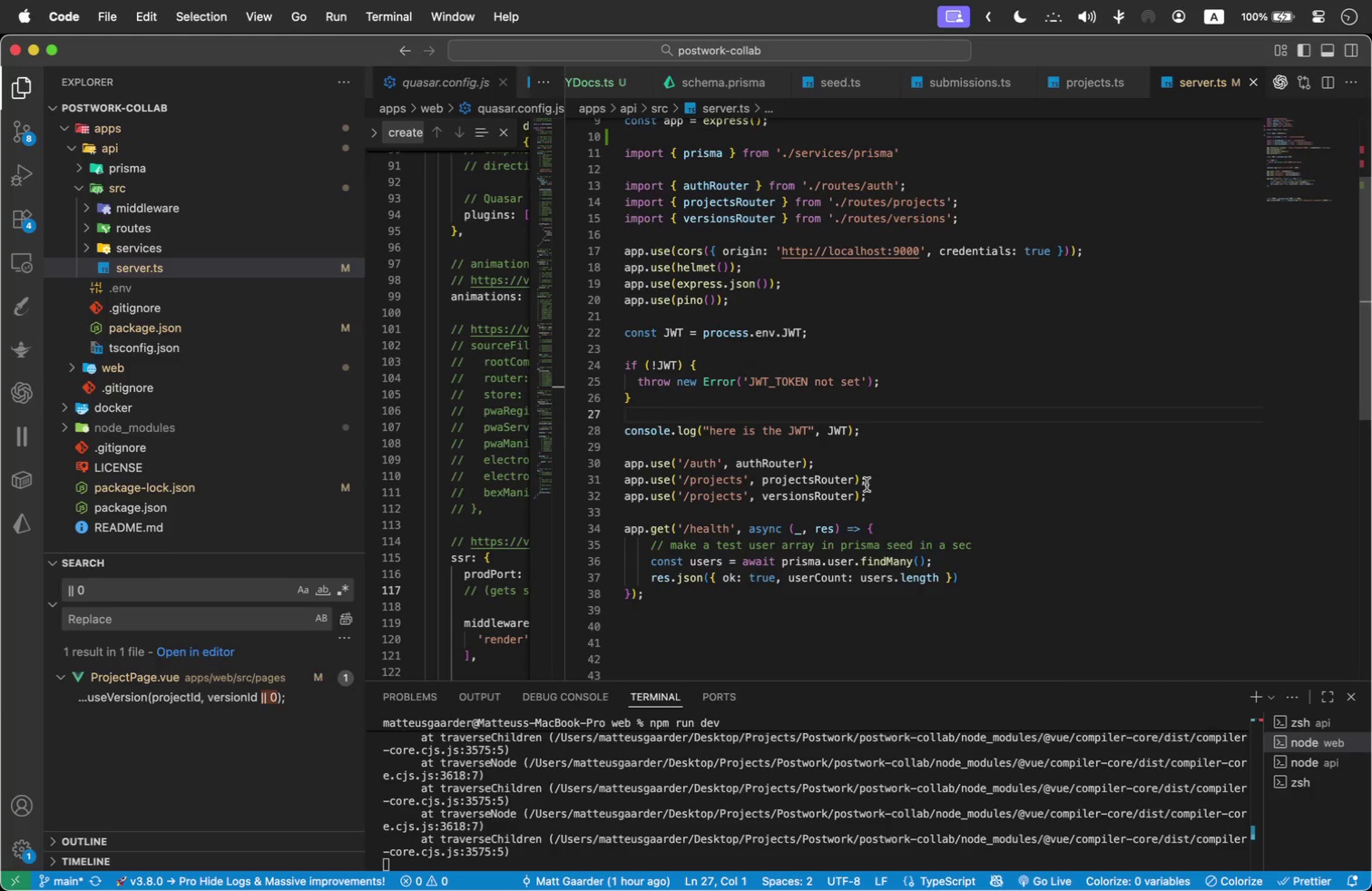 
mouse_move([929, 553])
 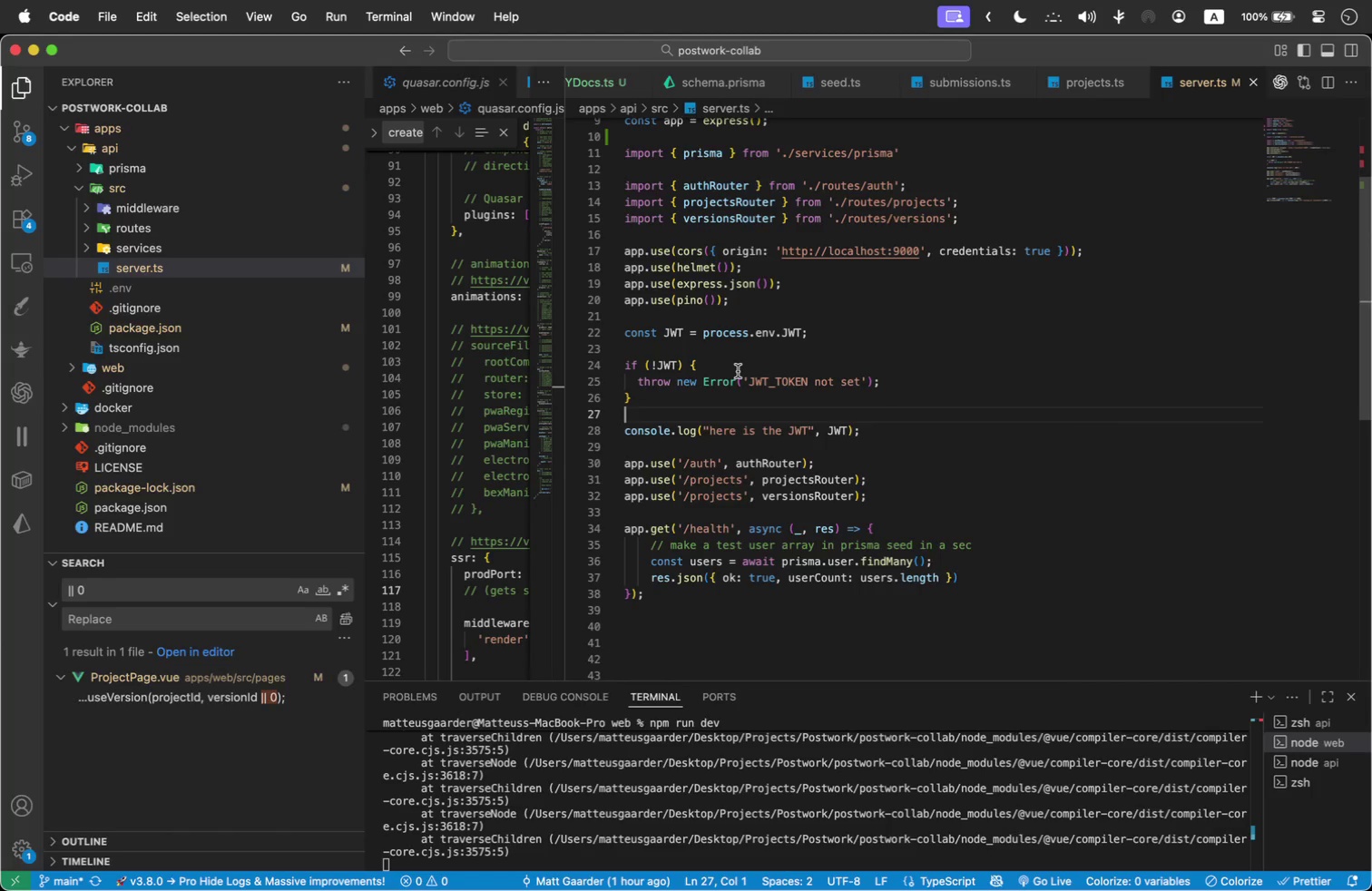 
scroll: coordinate [749, 363], scroll_direction: up, amount: 2.0
 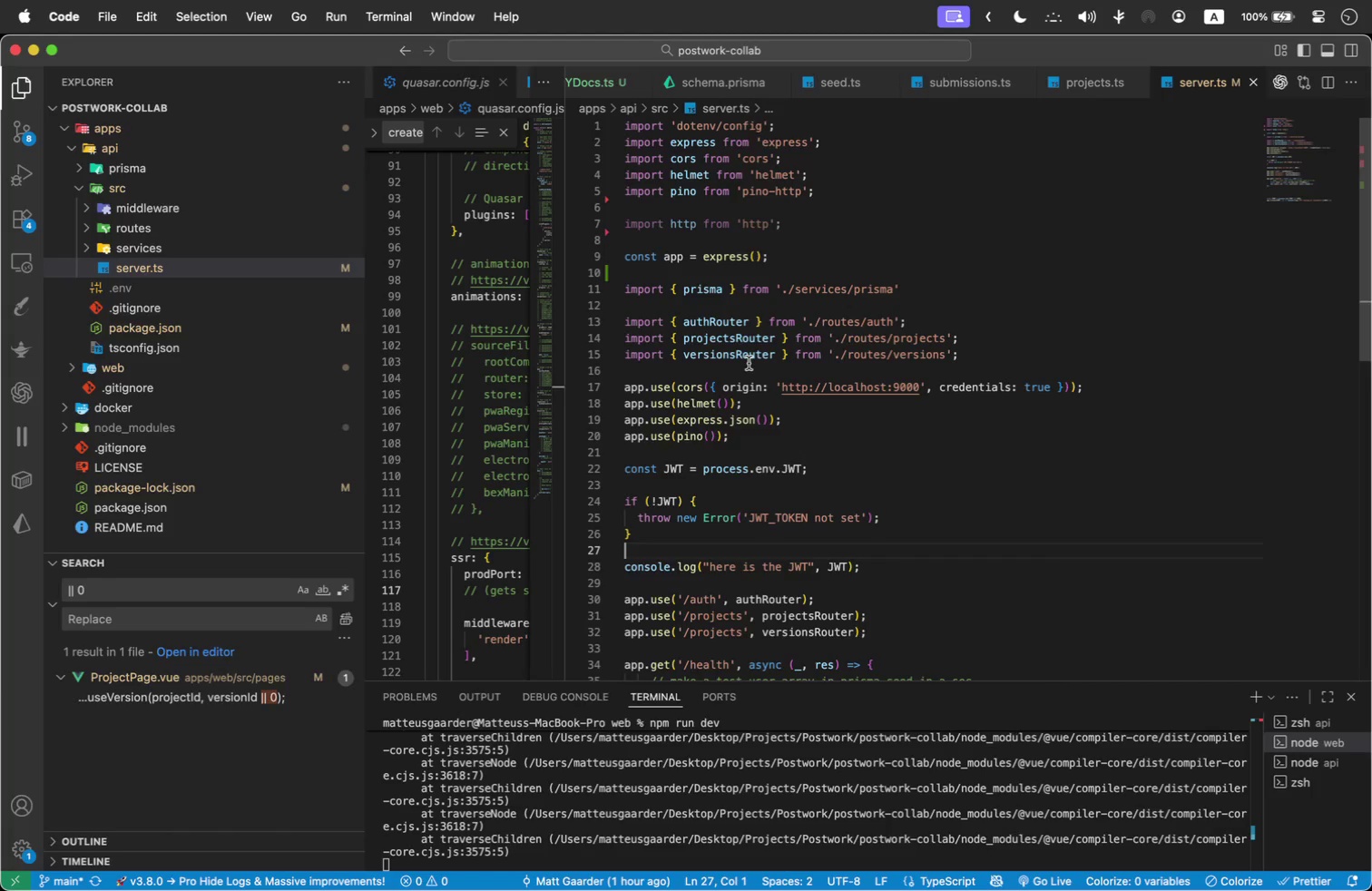 
wait(9.17)
 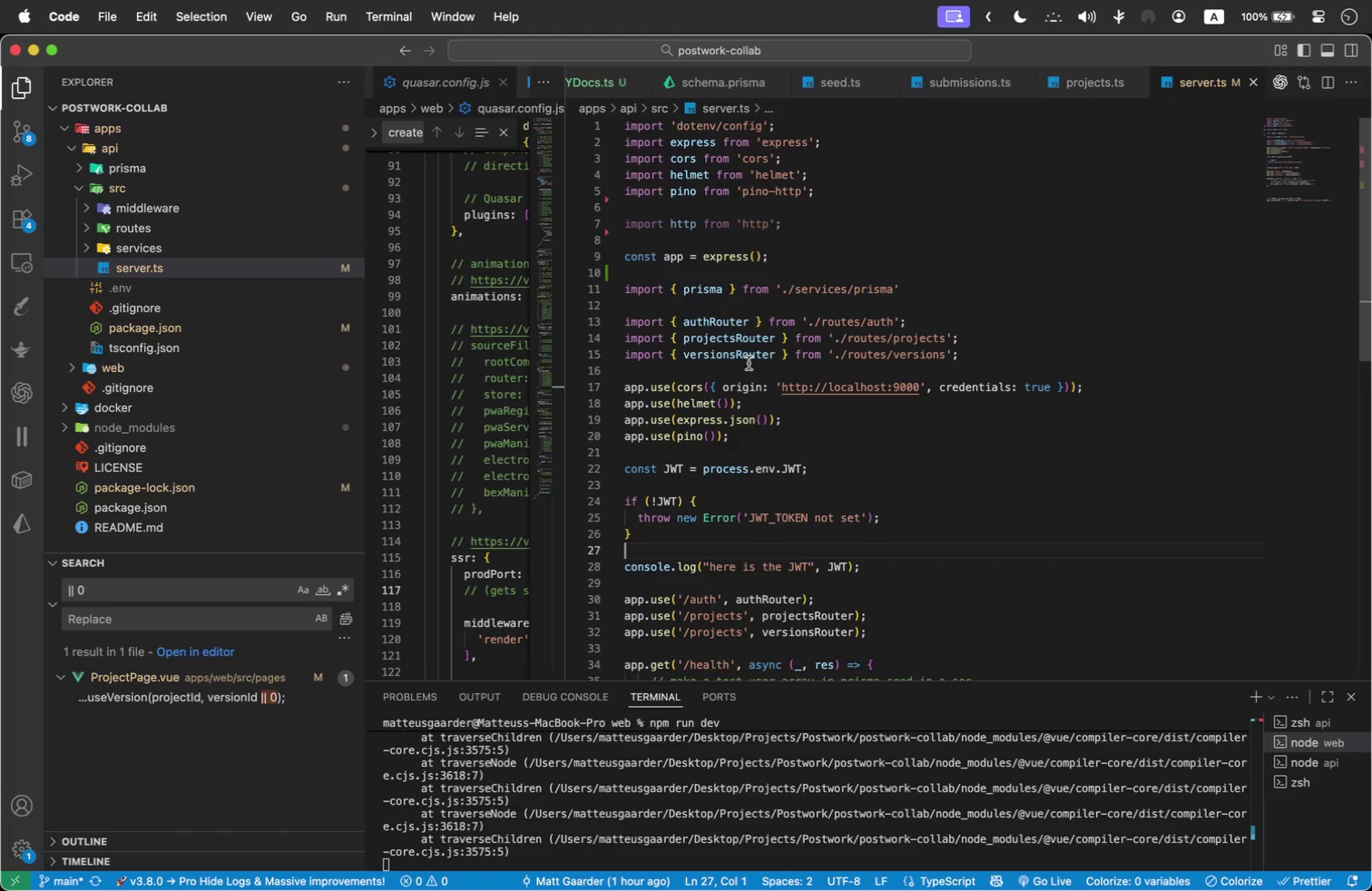 
scroll: coordinate [855, 461], scroll_direction: up, amount: 12.0
 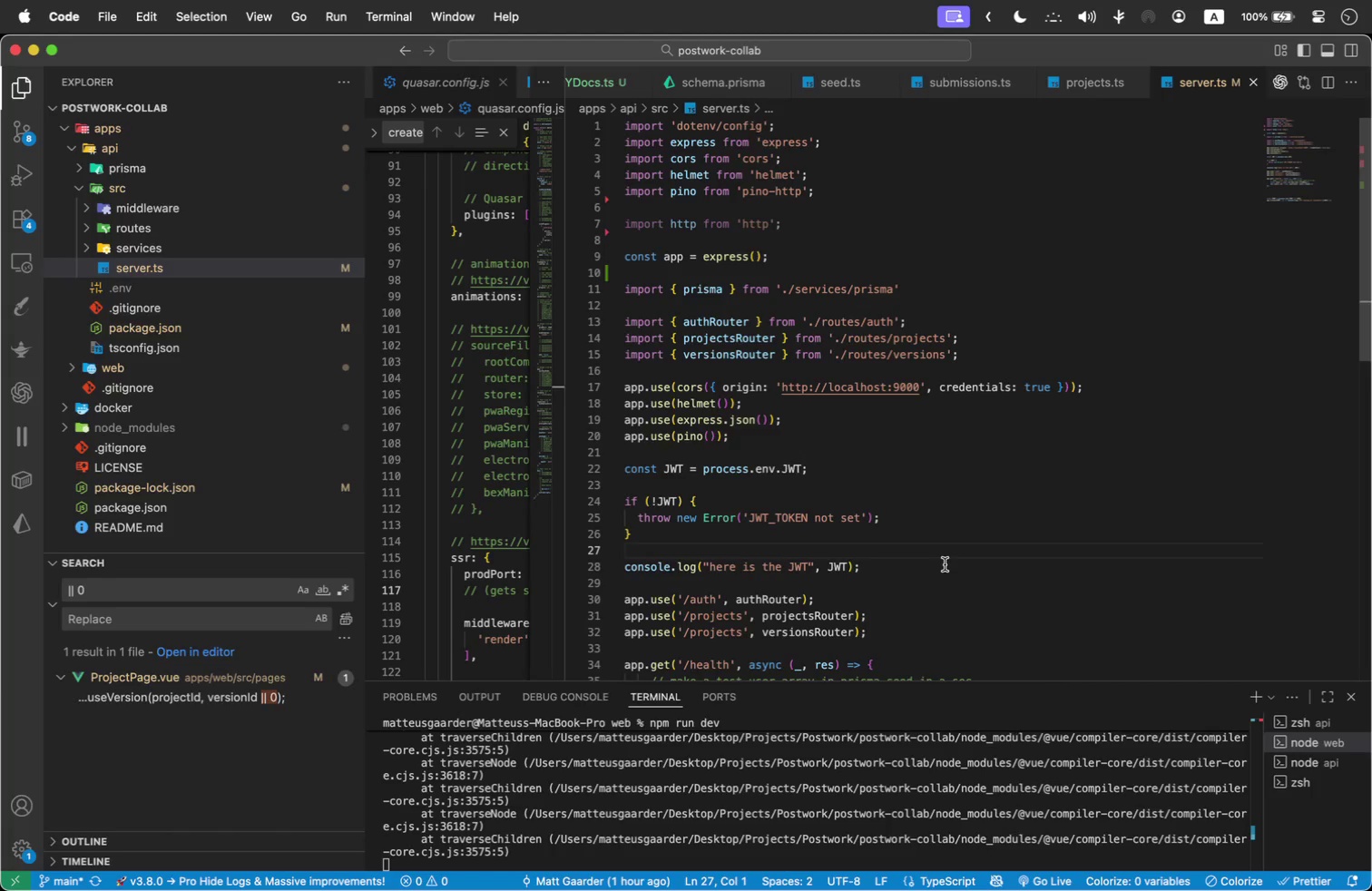 
wait(38.16)
 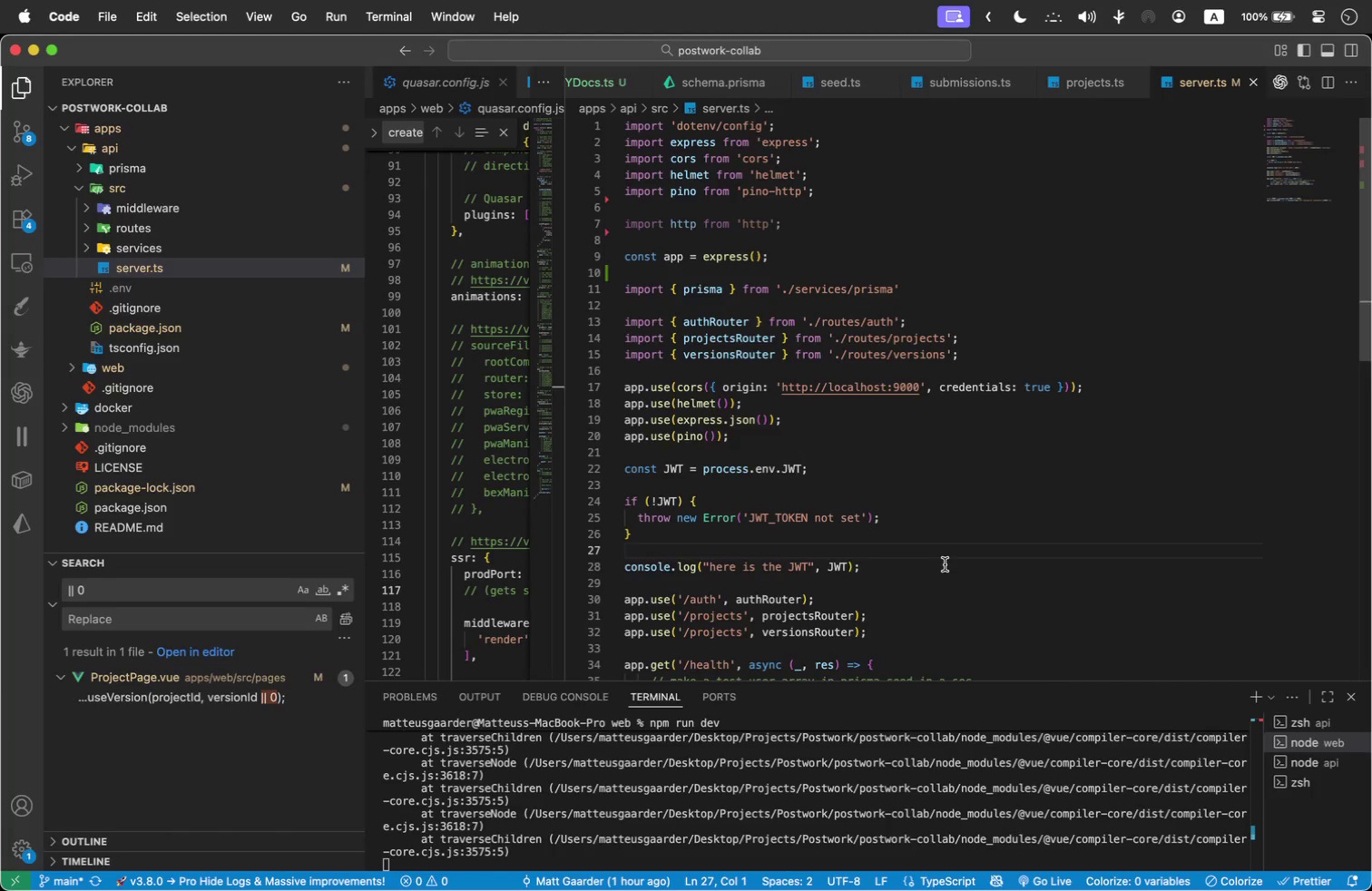 
scroll: coordinate [839, 567], scroll_direction: down, amount: 2.0
 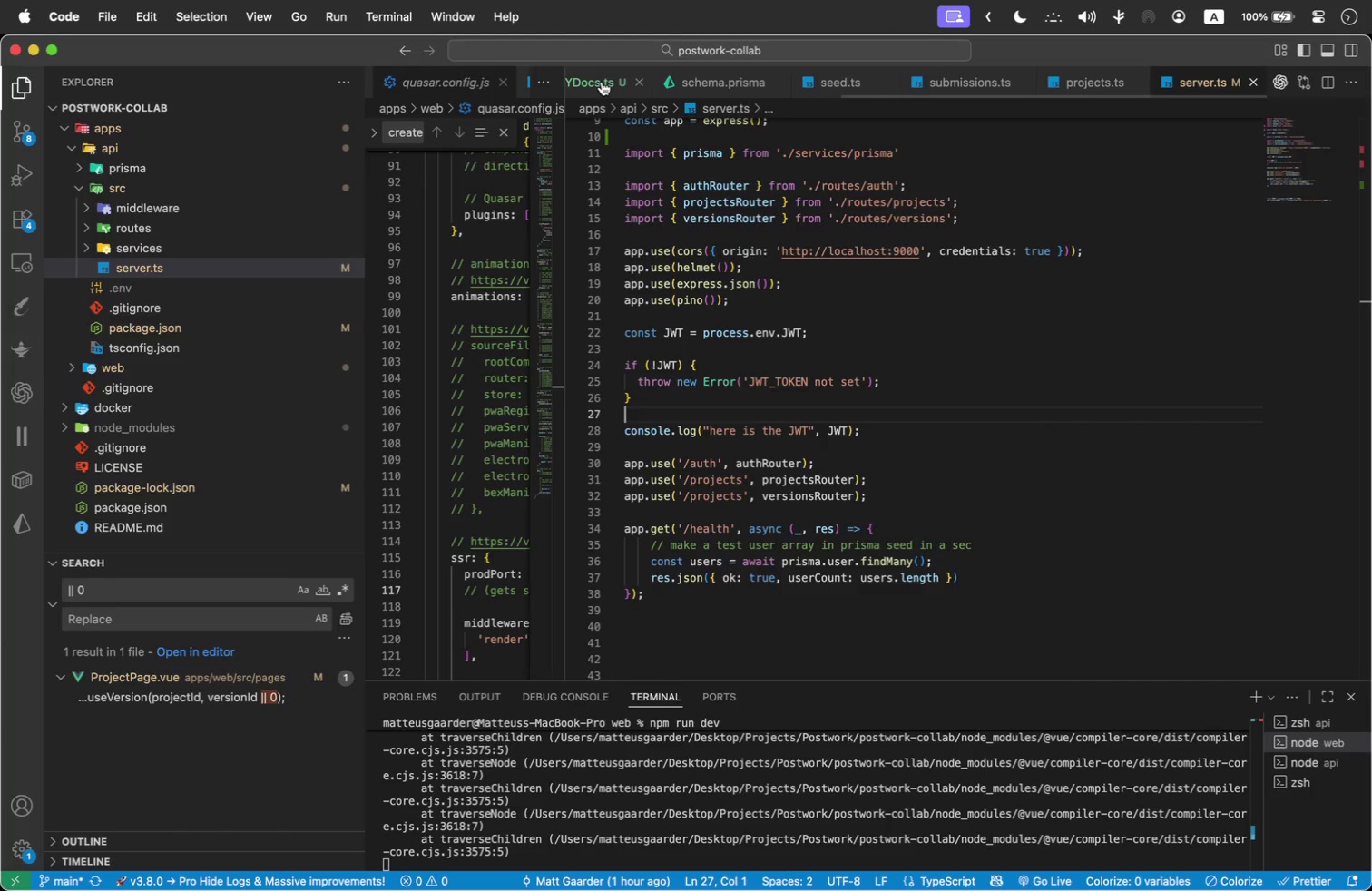 
wait(6.25)
 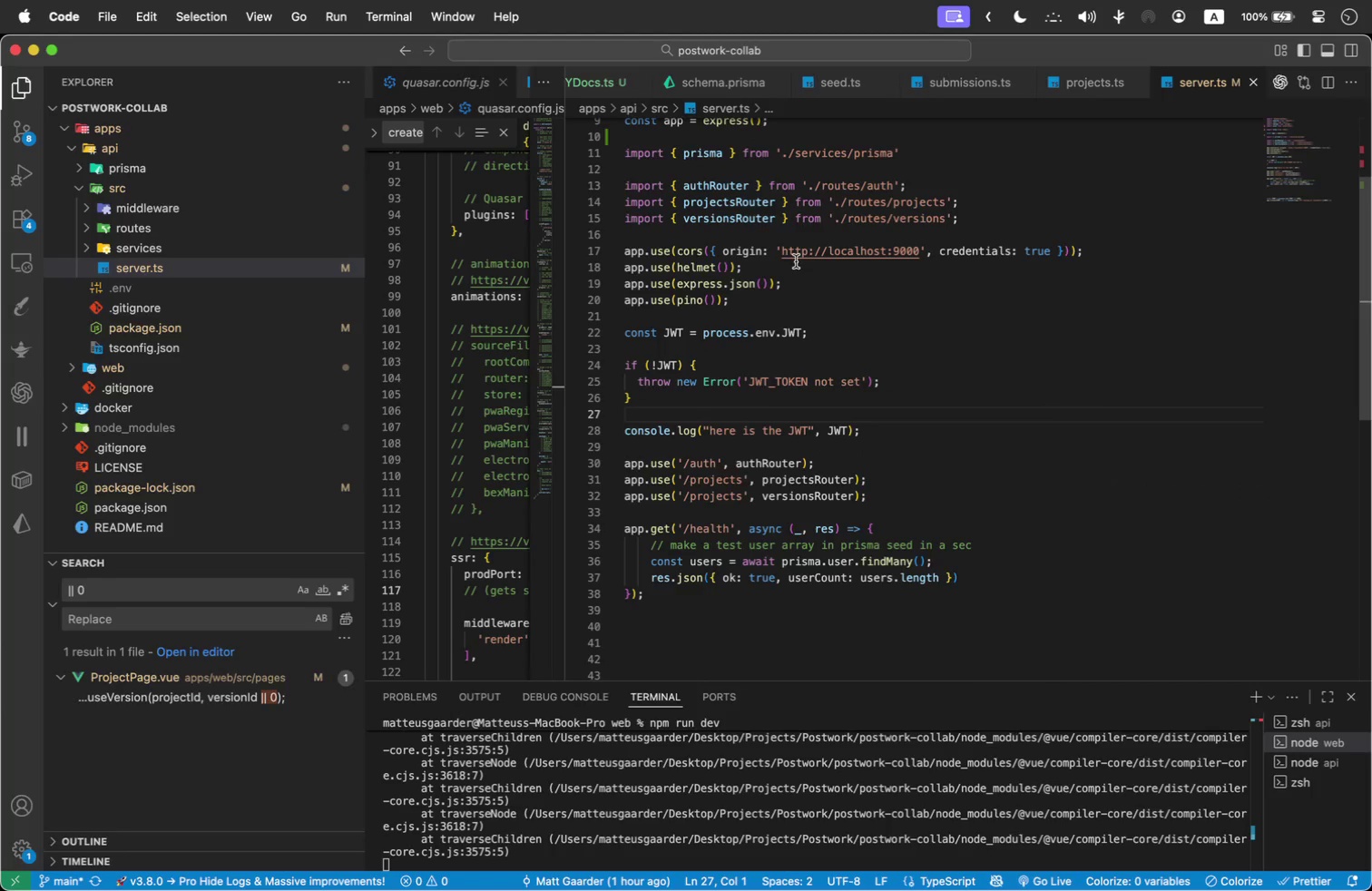 
left_click_drag(start_coordinate=[902, 96], to_coordinate=[600, 106])
 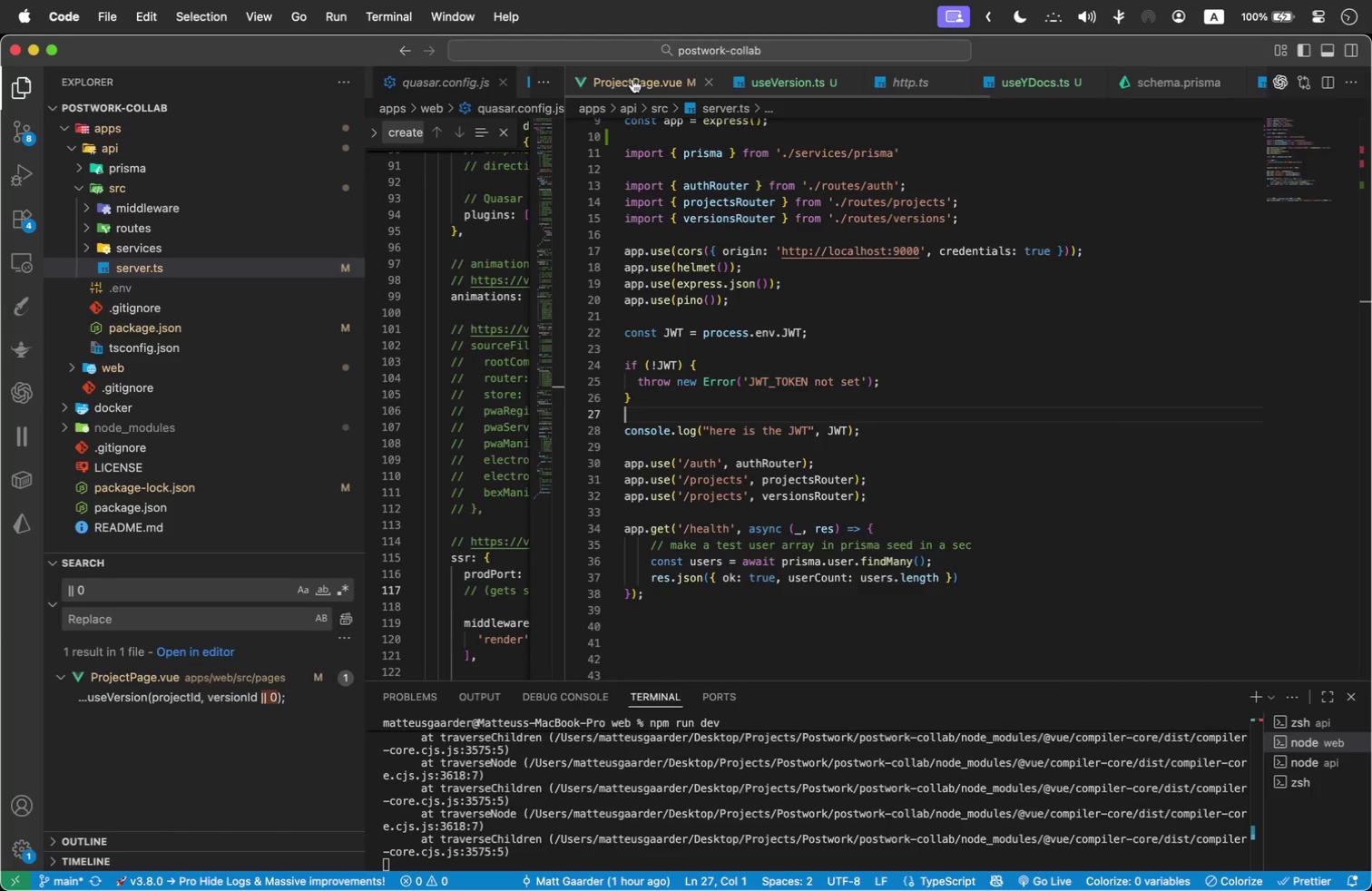 
left_click([632, 79])
 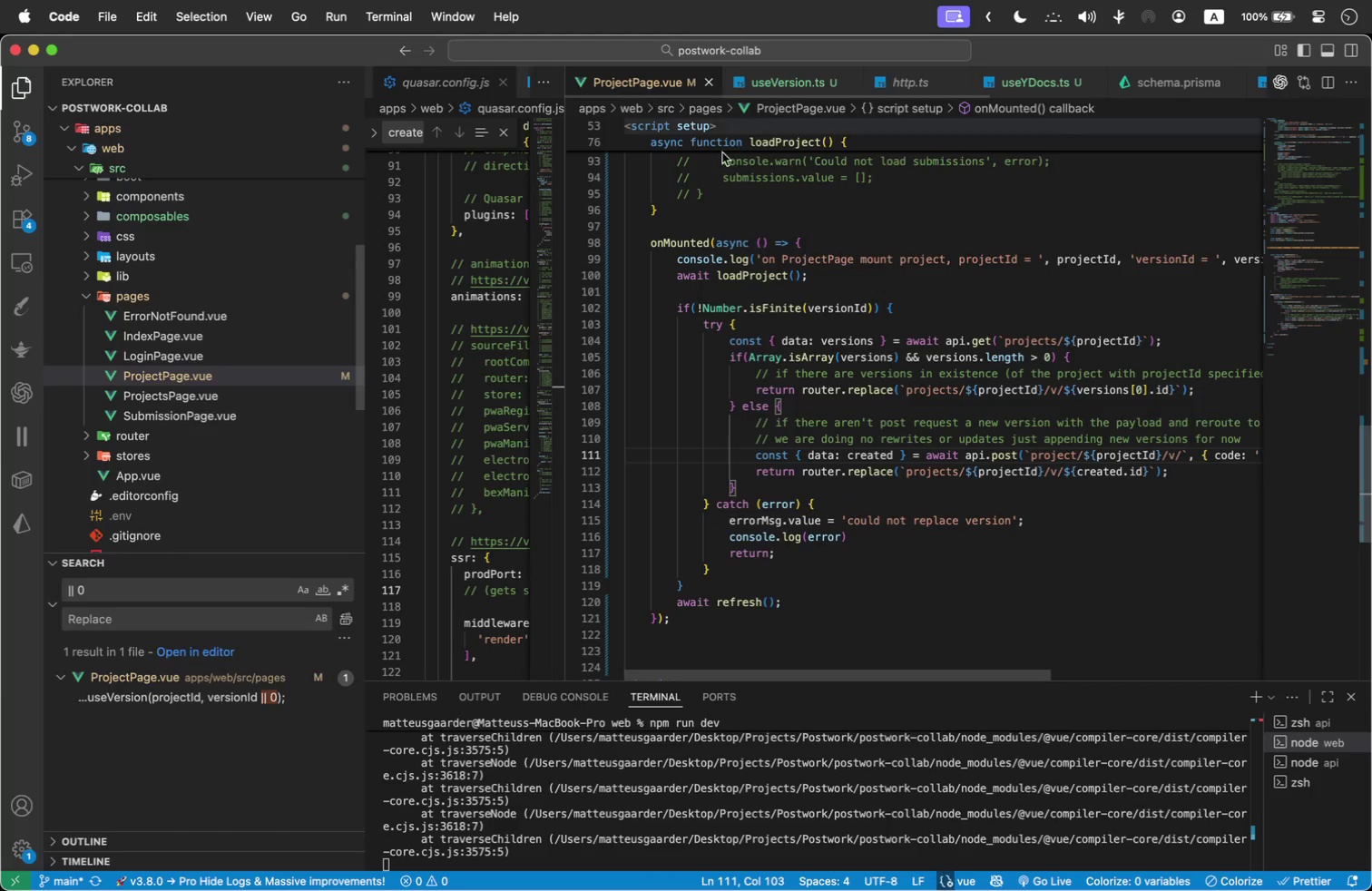 
scroll: coordinate [808, 254], scroll_direction: up, amount: 7.0
 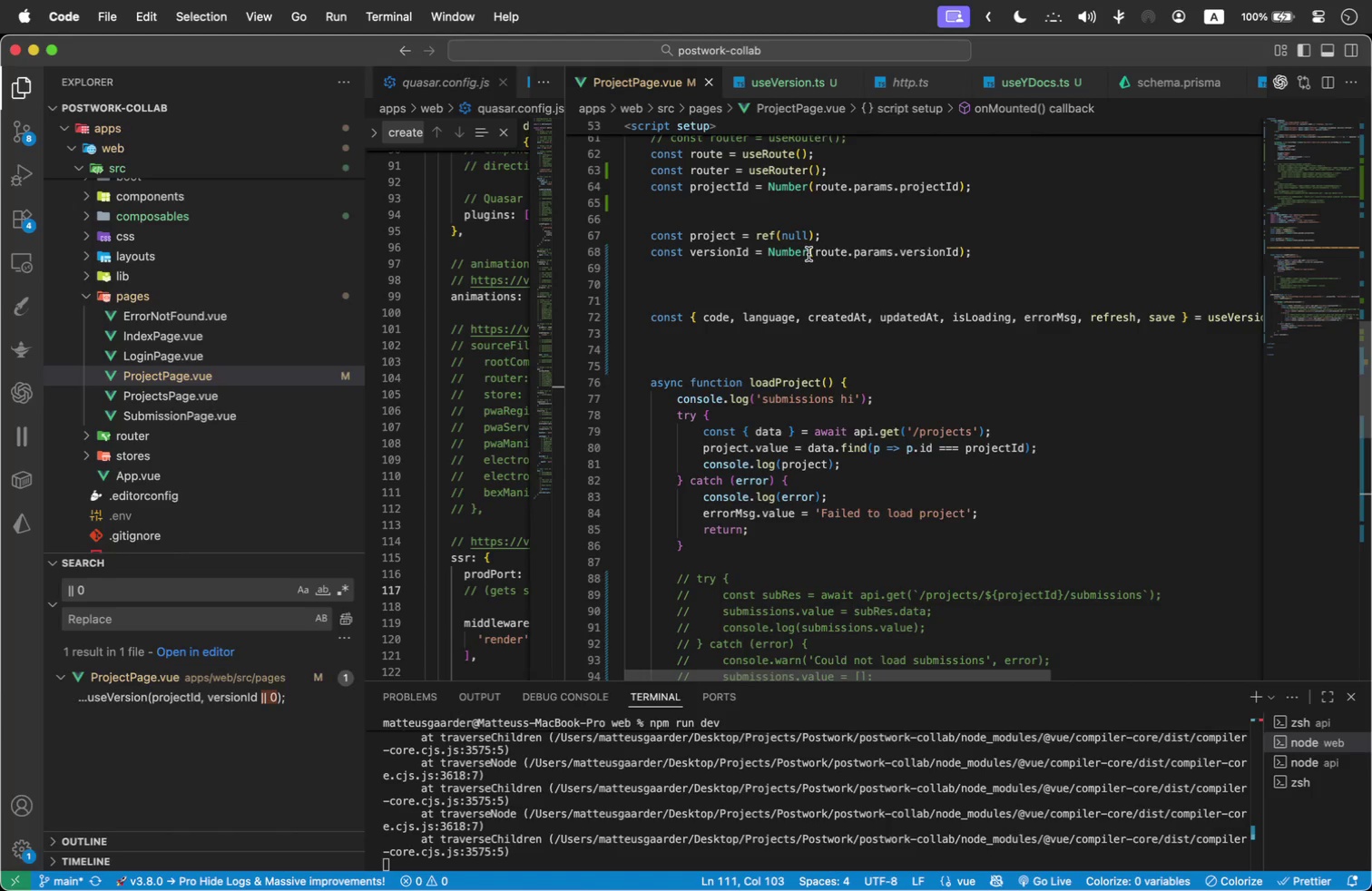 
wait(26.1)
 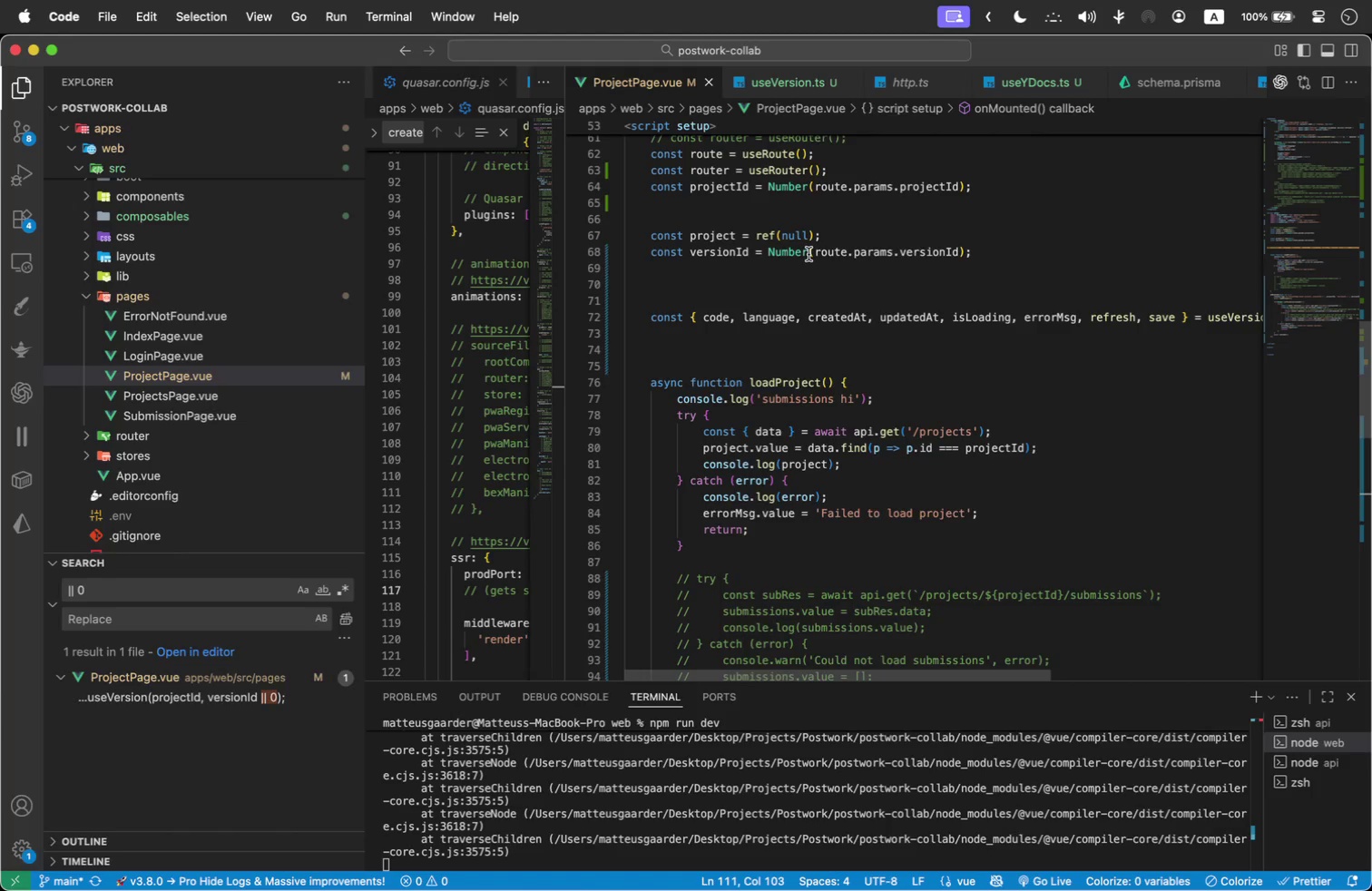 
scroll: coordinate [836, 332], scroll_direction: up, amount: 1.0
 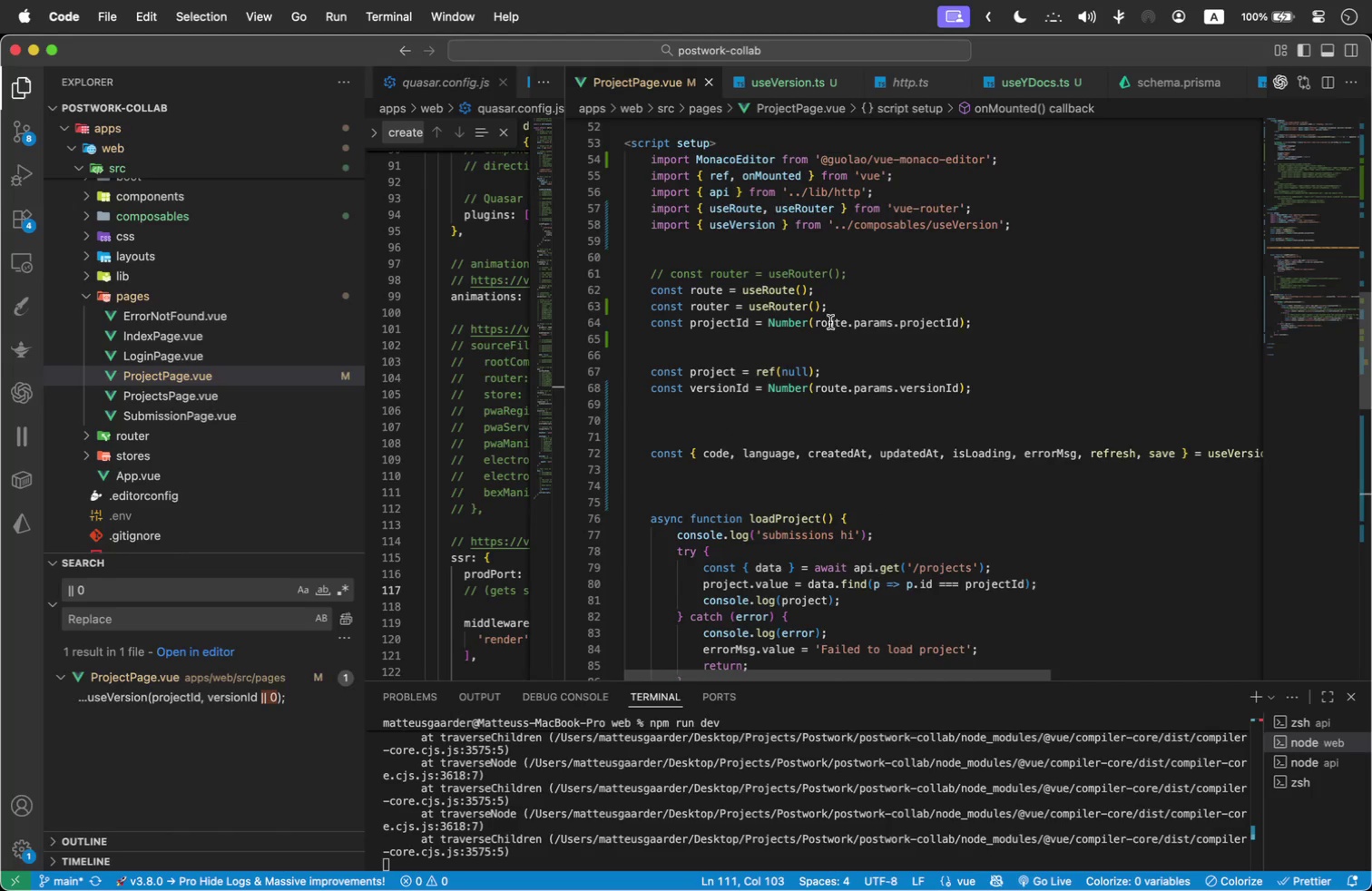 
scroll: coordinate [825, 316], scroll_direction: down, amount: 6.0
 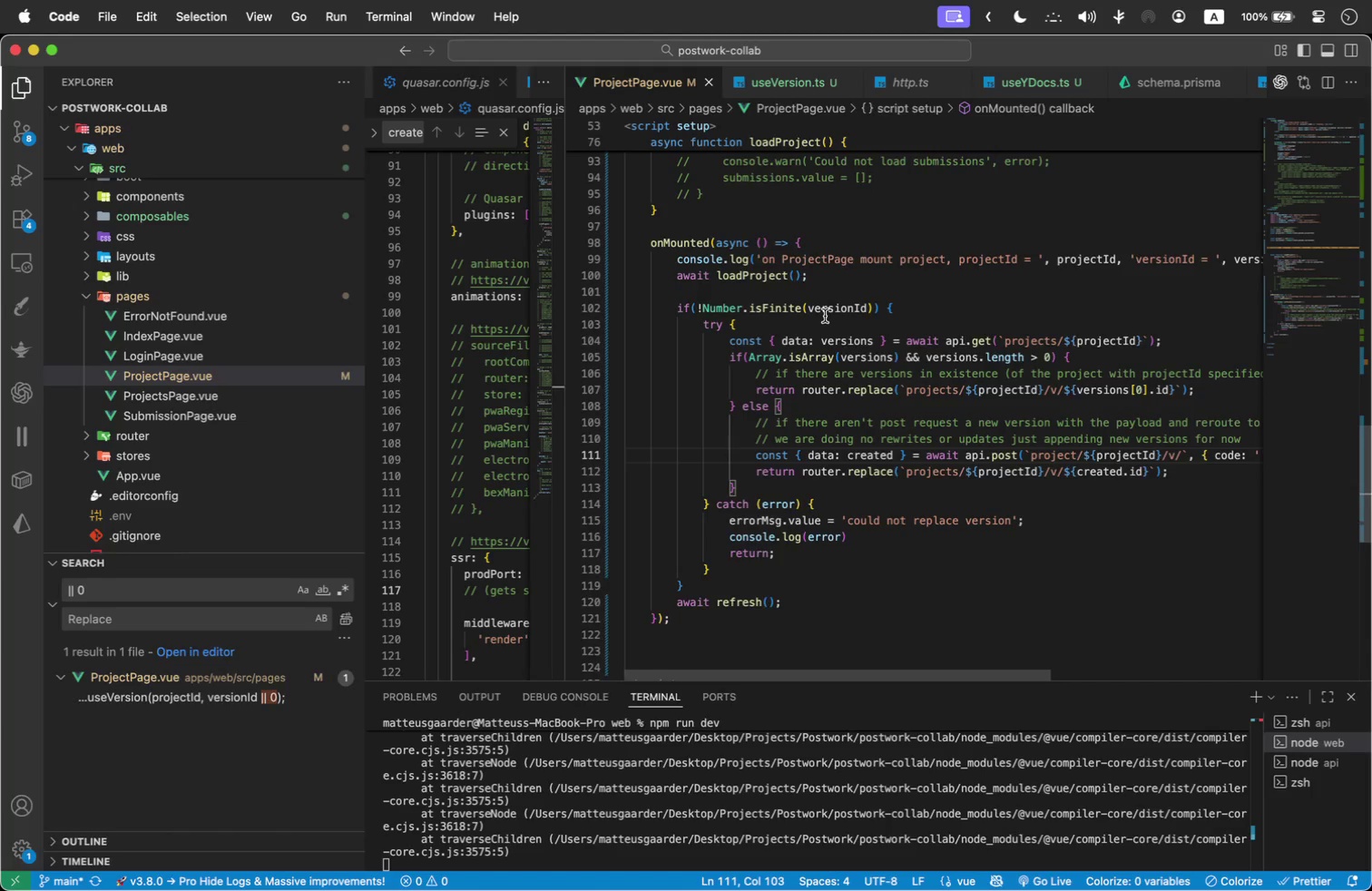 
wait(16.25)
 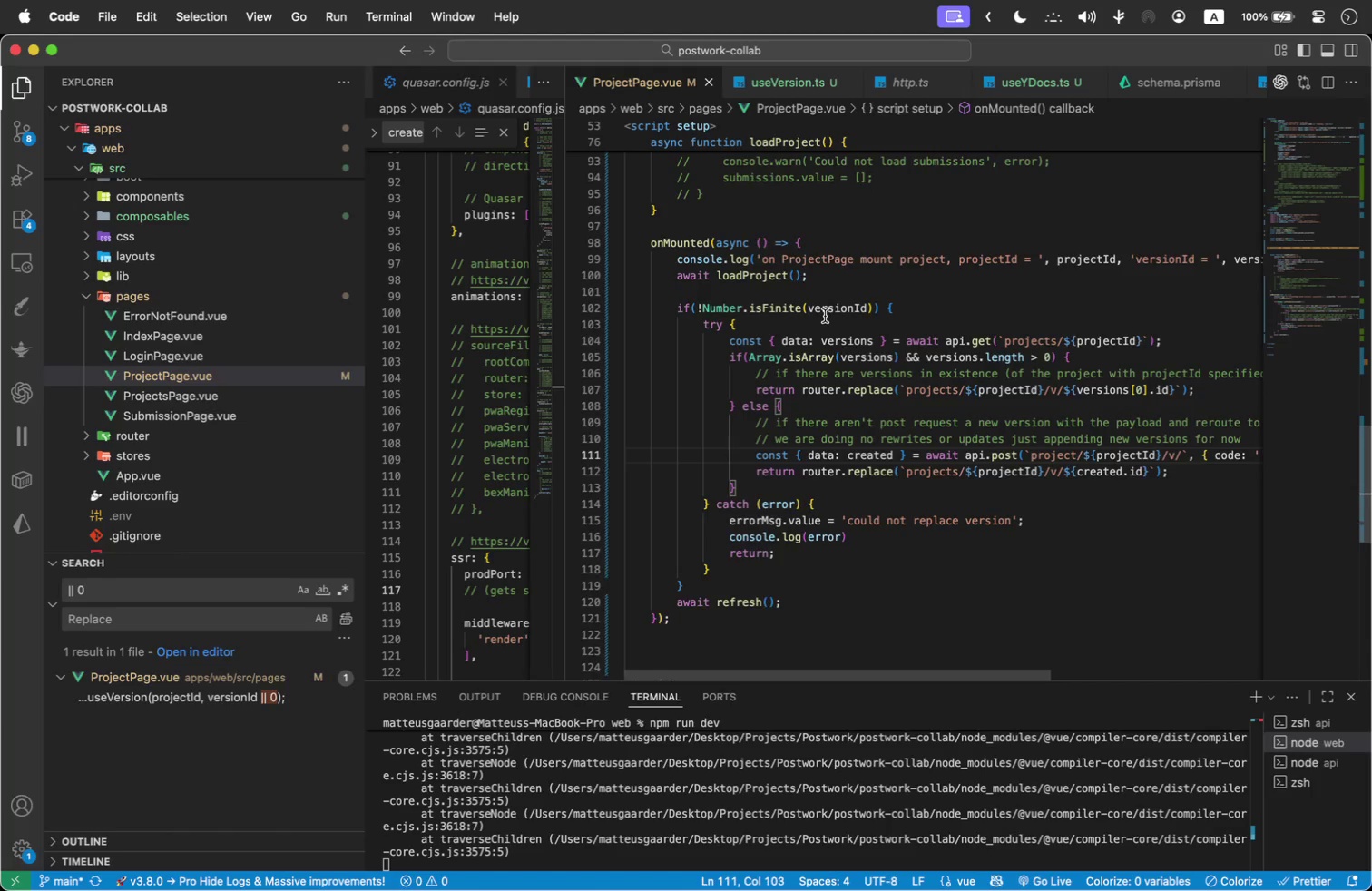 
scroll: coordinate [823, 389], scroll_direction: down, amount: 1.0
 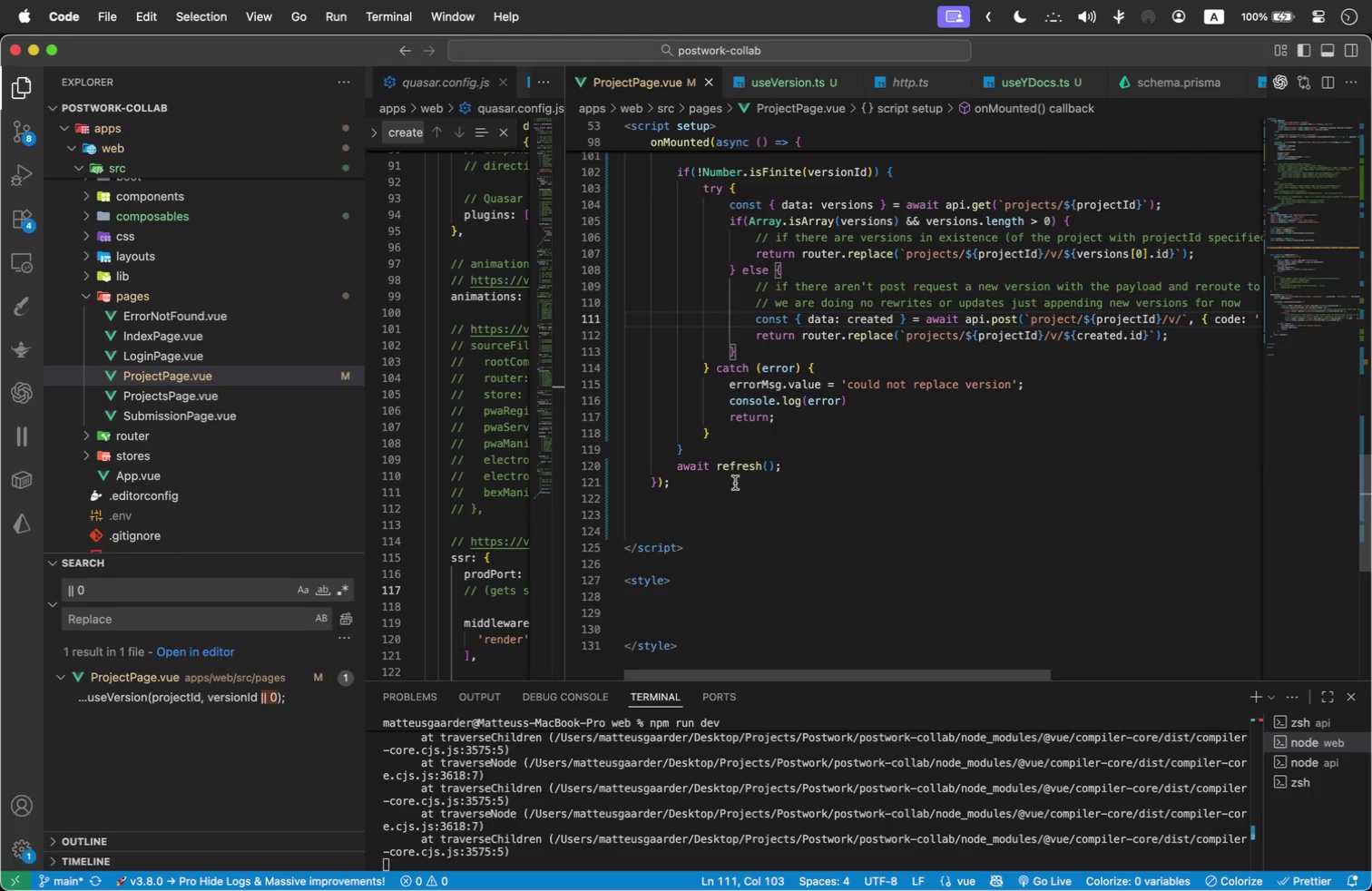 
left_click([735, 483])
 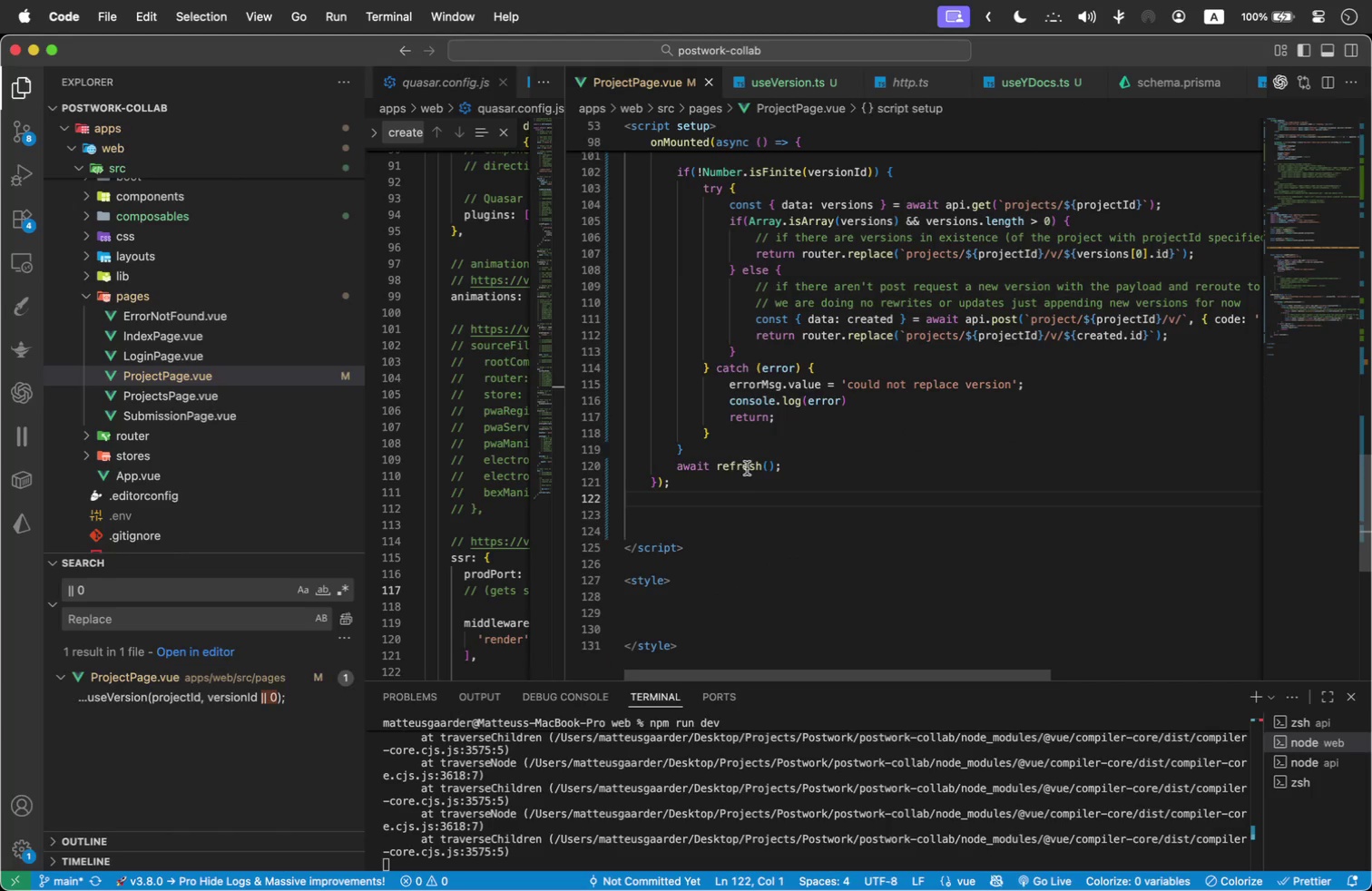 
key(Enter)
 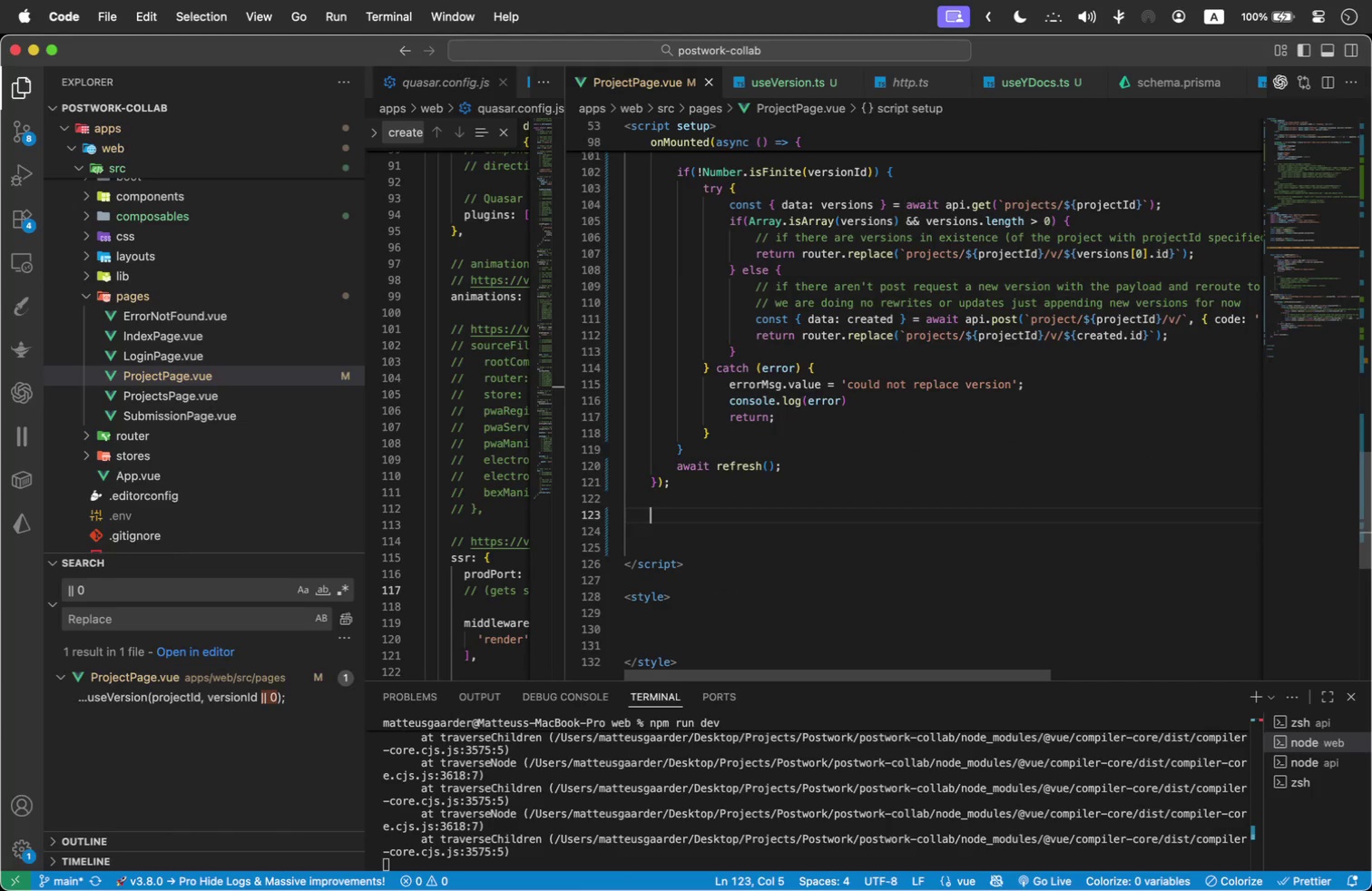 
key(Tab)
 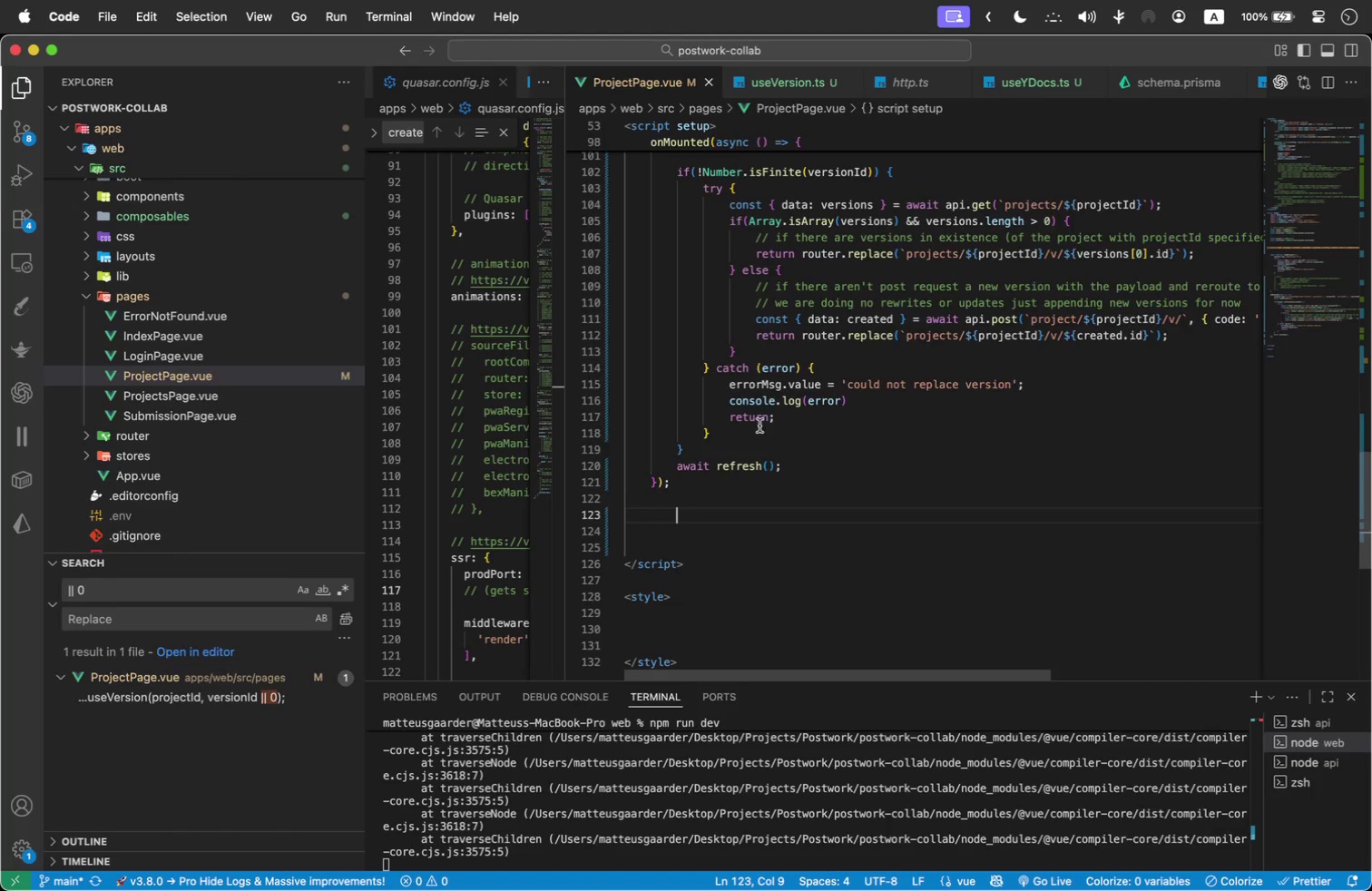 
scroll: coordinate [901, 377], scroll_direction: up, amount: 10.0
 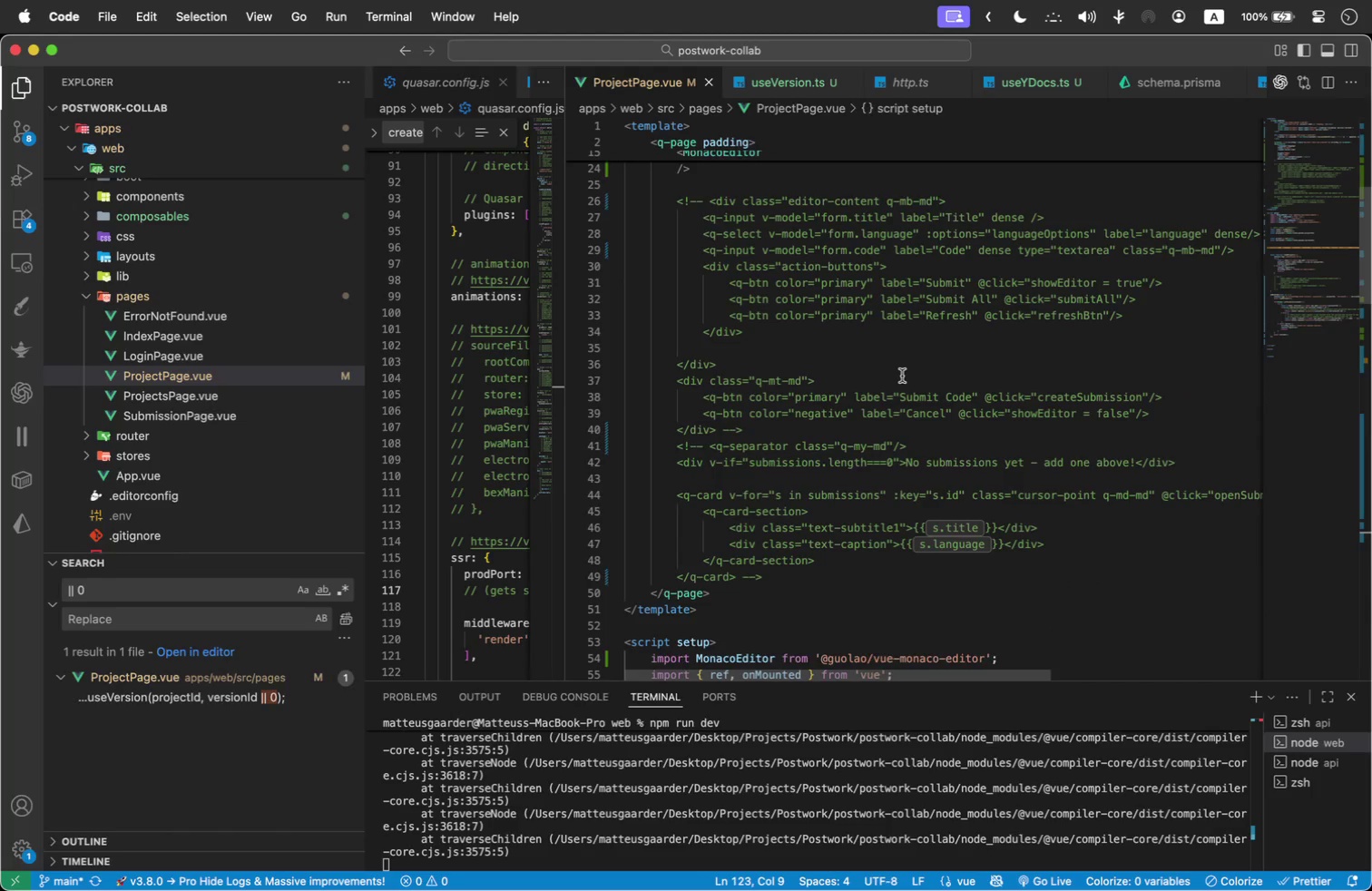 
scroll: coordinate [820, 324], scroll_direction: down, amount: 6.0
 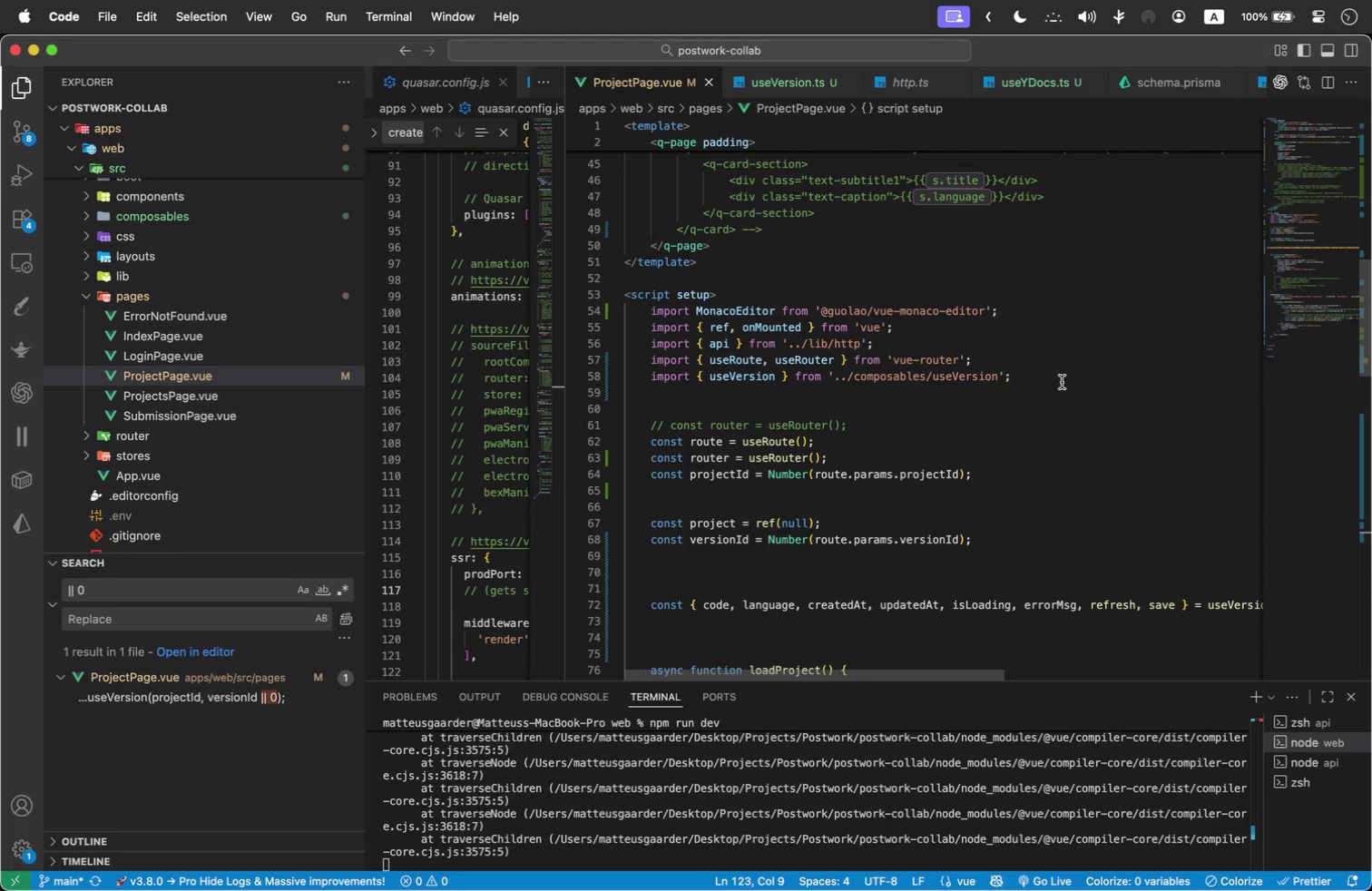 
left_click([1062, 382])
 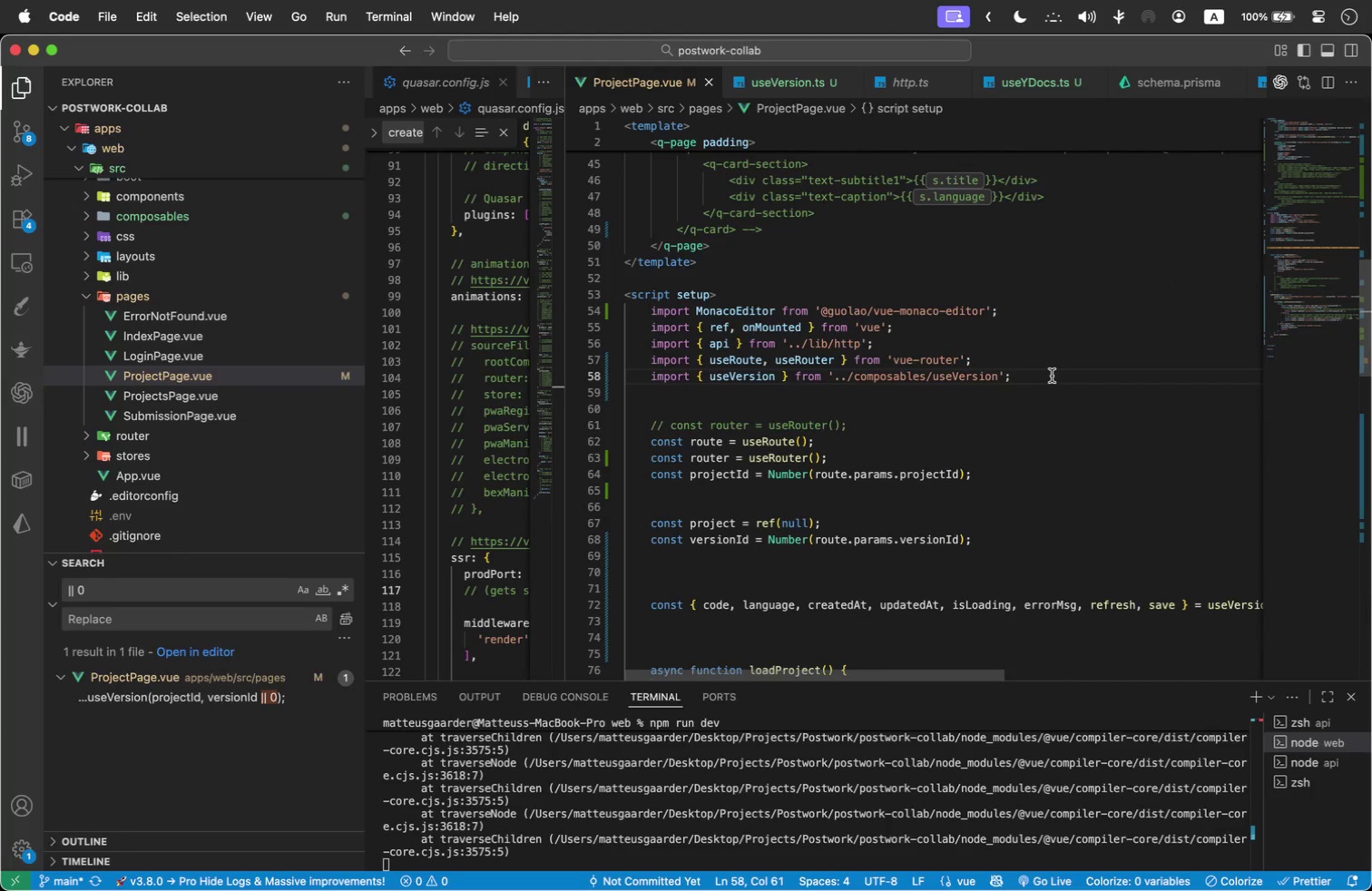 
key(Enter)
 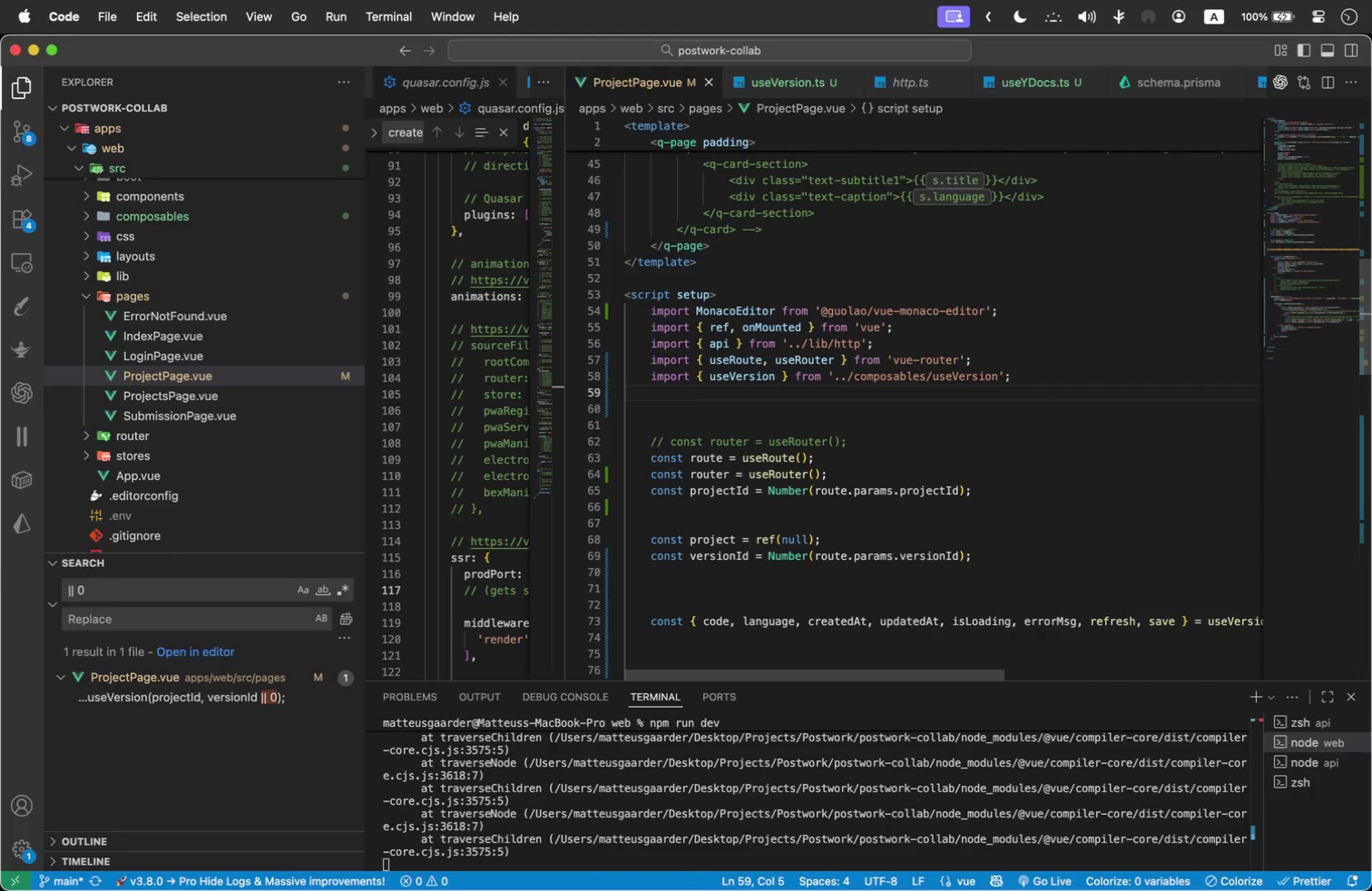 
type(import { )
 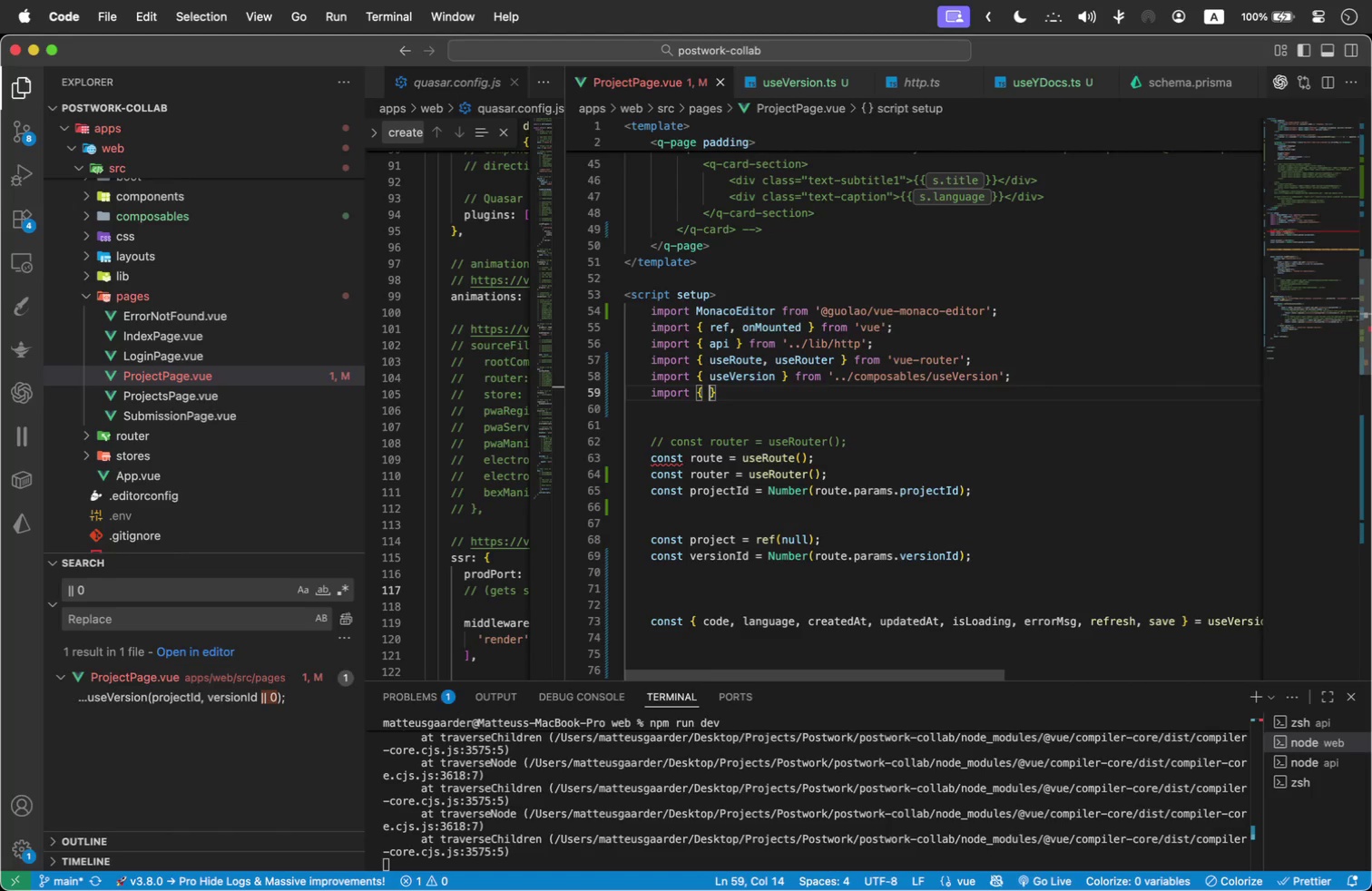 
scroll: coordinate [183, 259], scroll_direction: up, amount: 1.0
 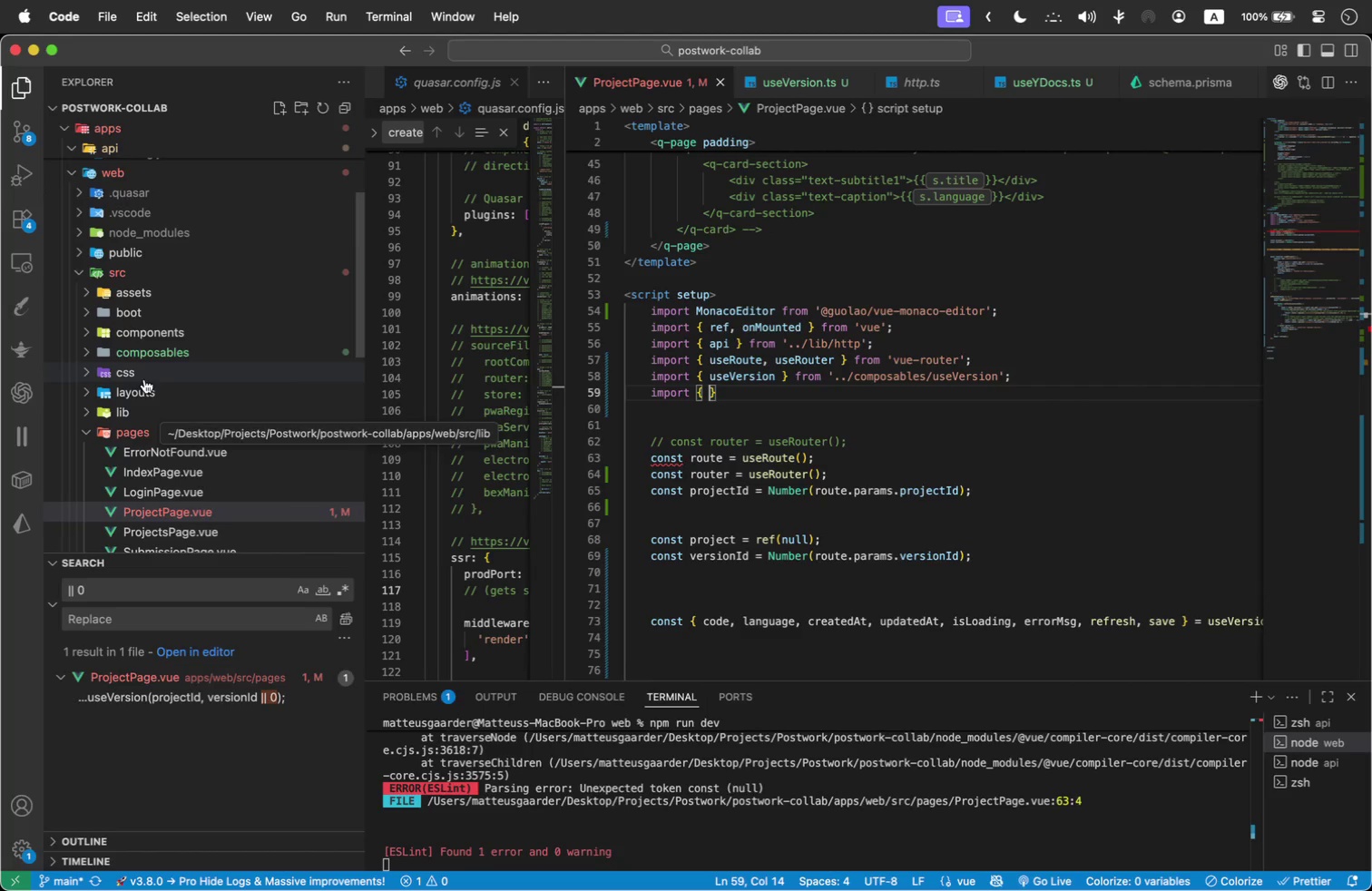 
wait(5.43)
 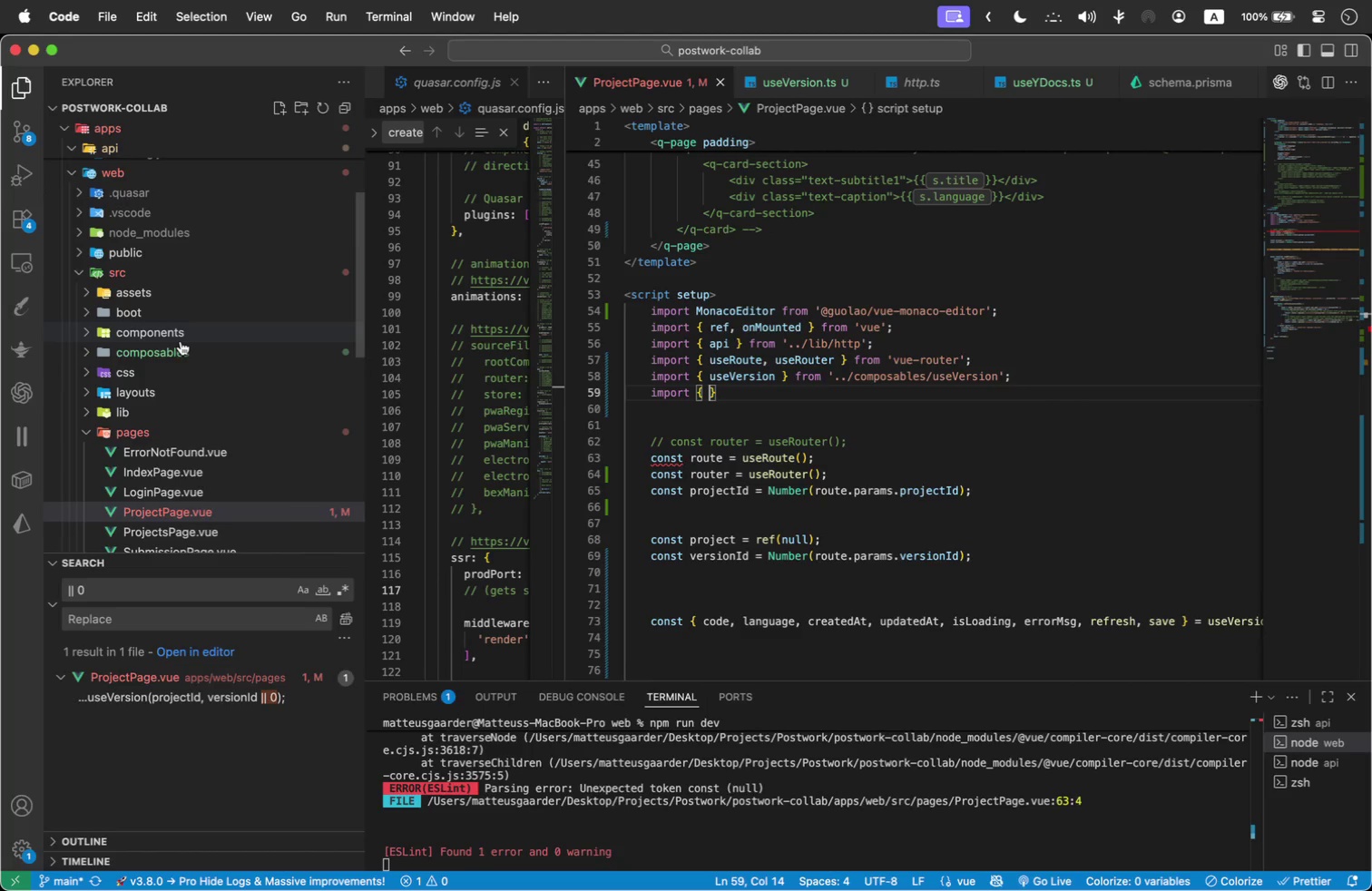 
left_click([156, 352])
 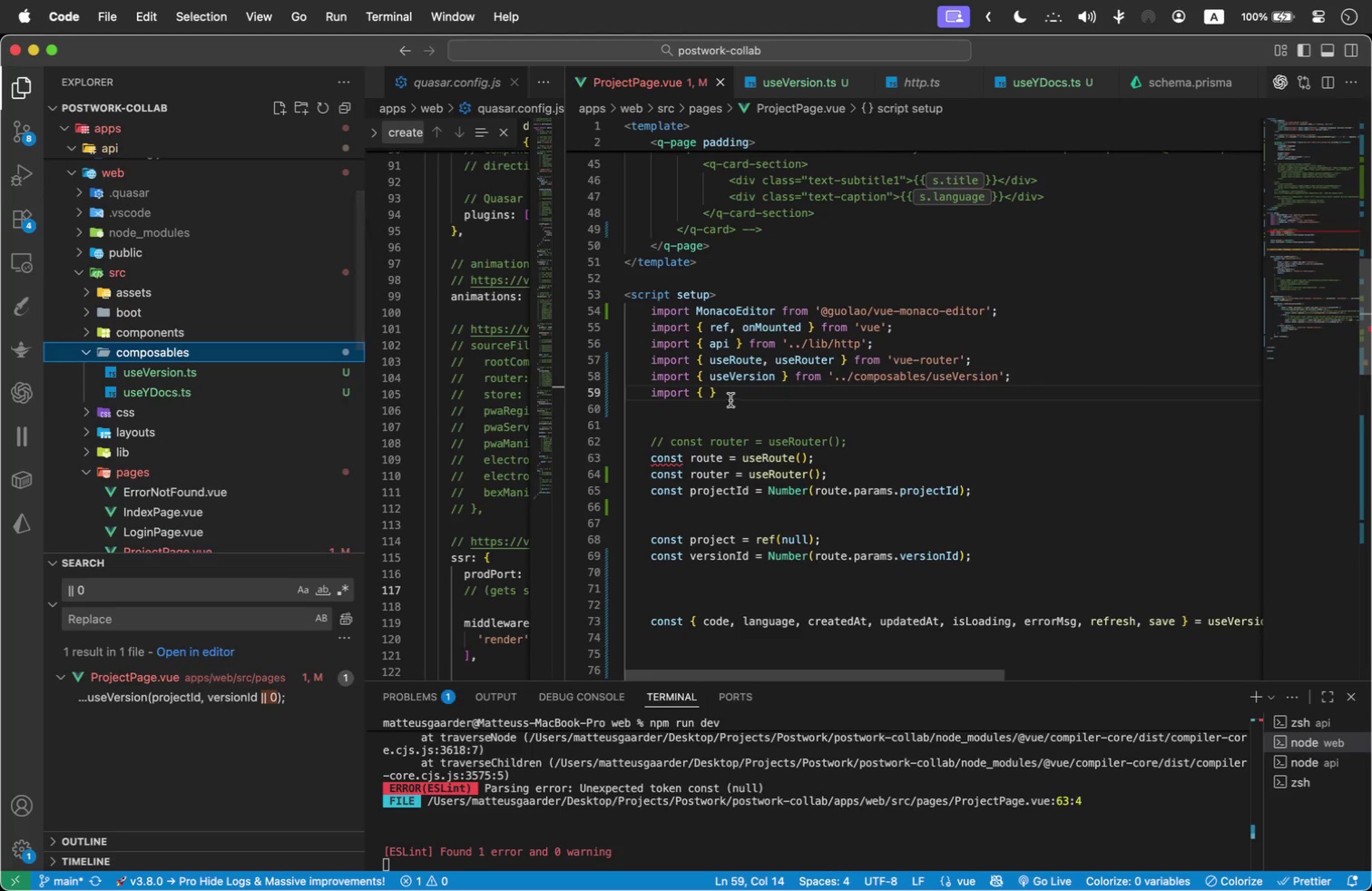 
left_click([705, 387])
 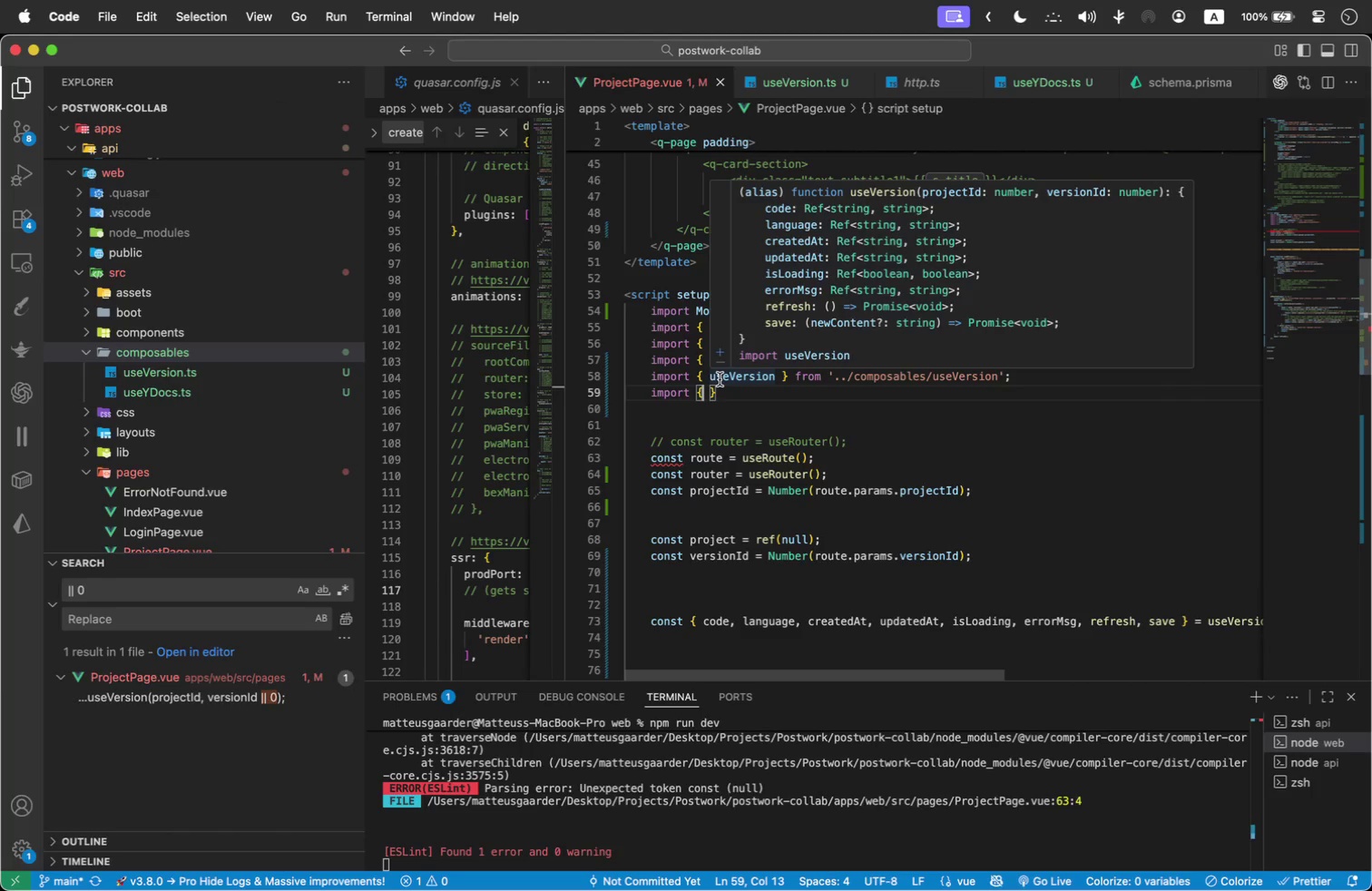 
type( useYD)
 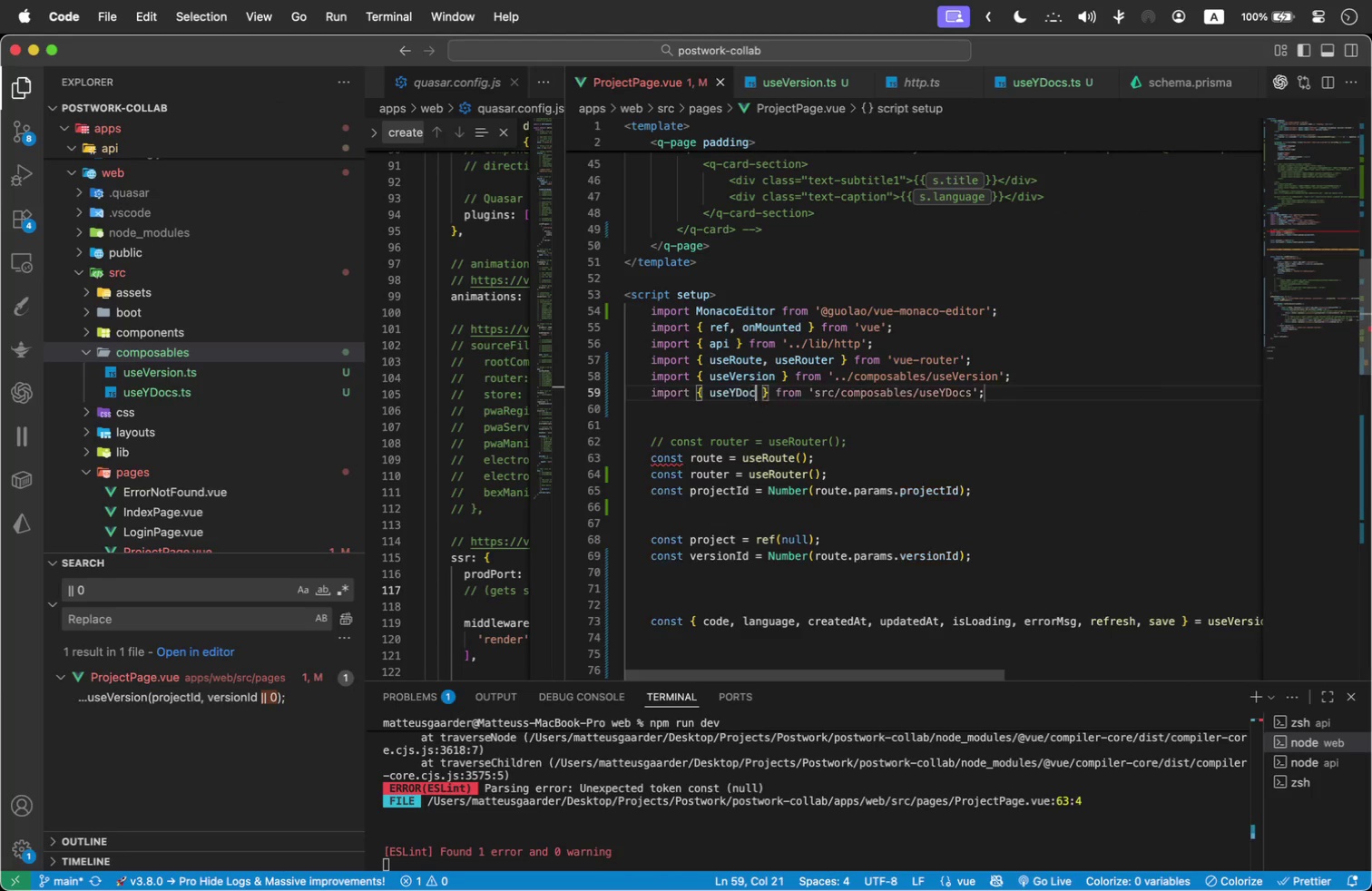 
 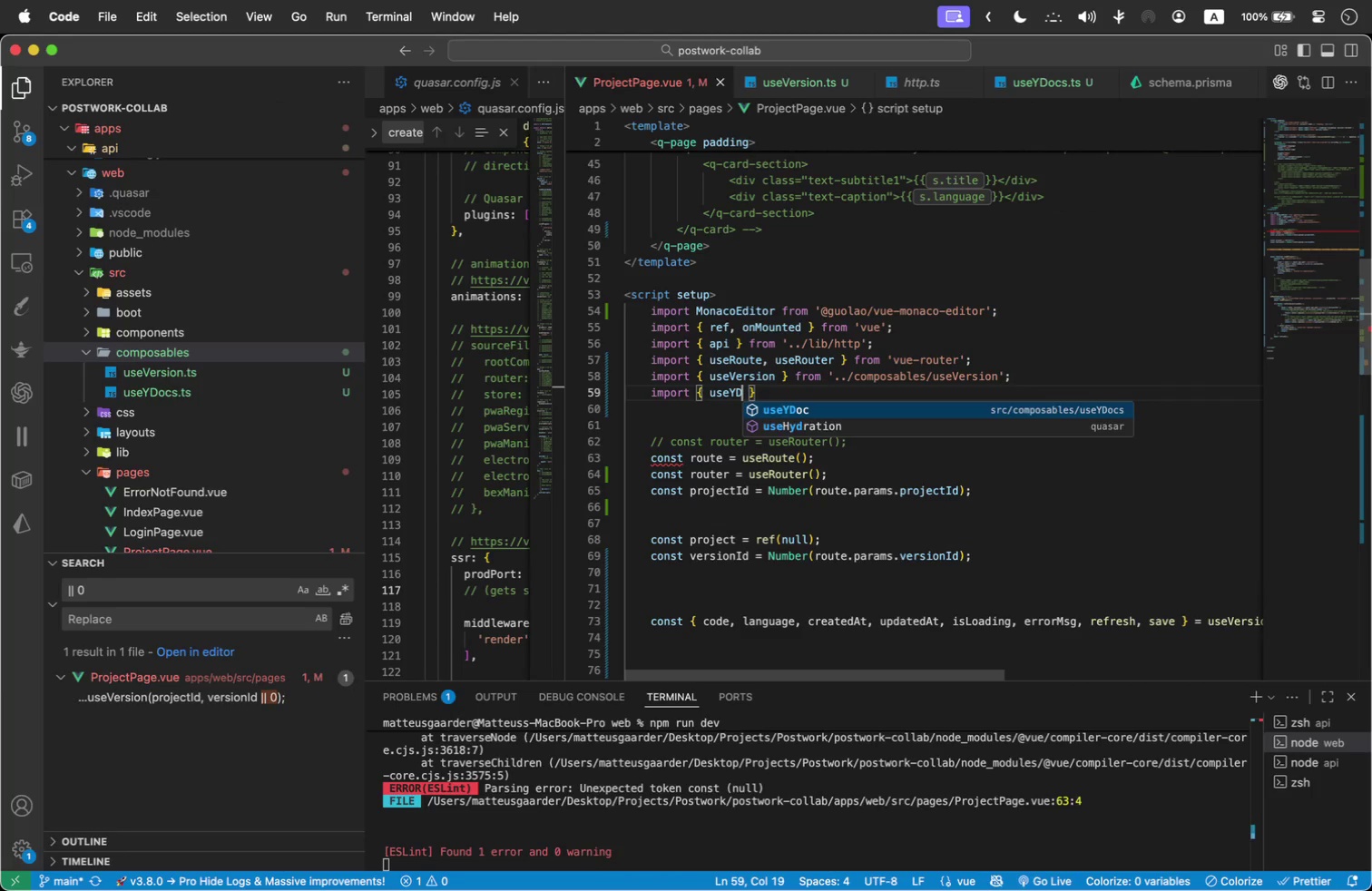 
key(Enter)
 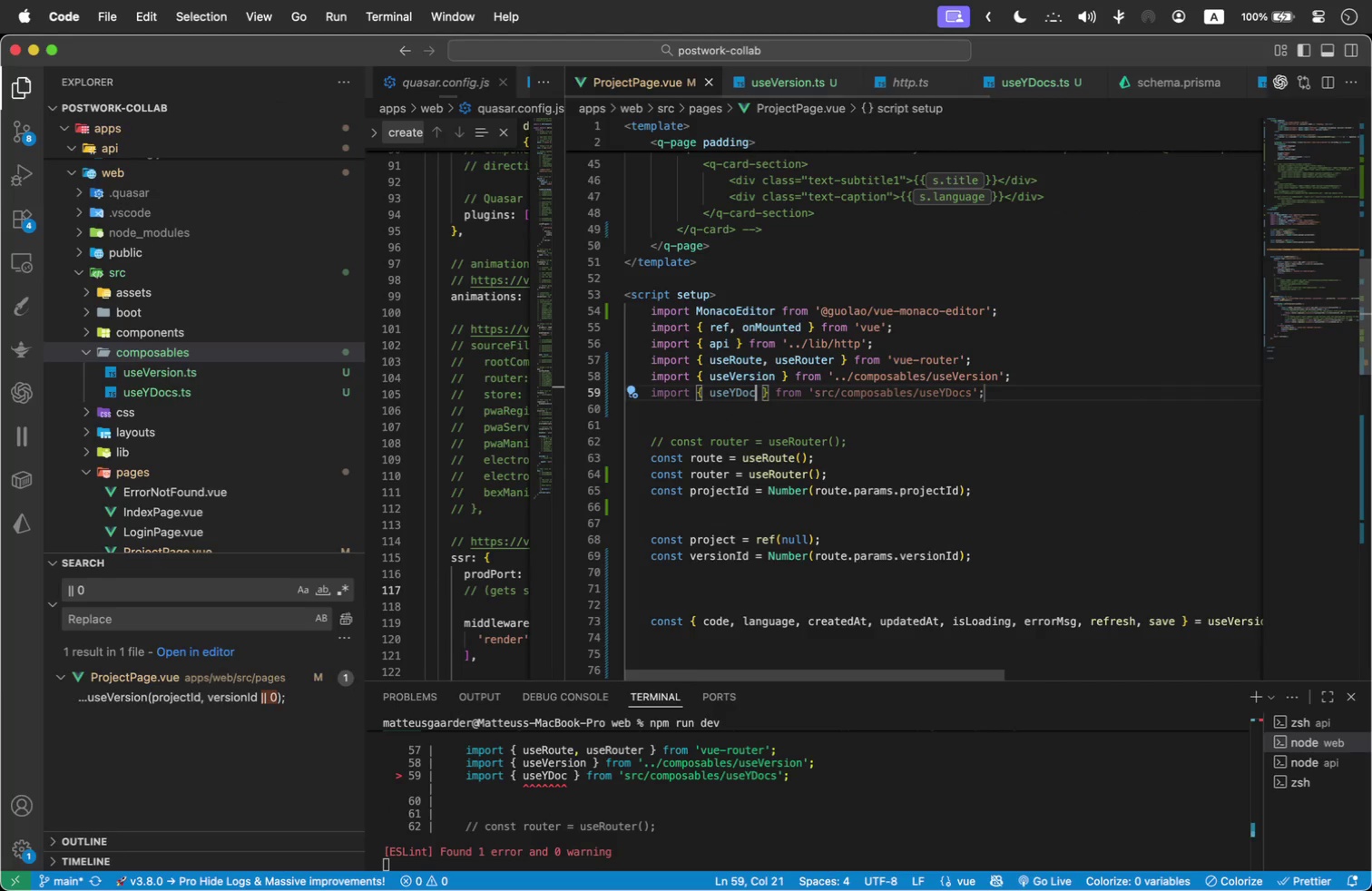 
mouse_move([735, 411])
 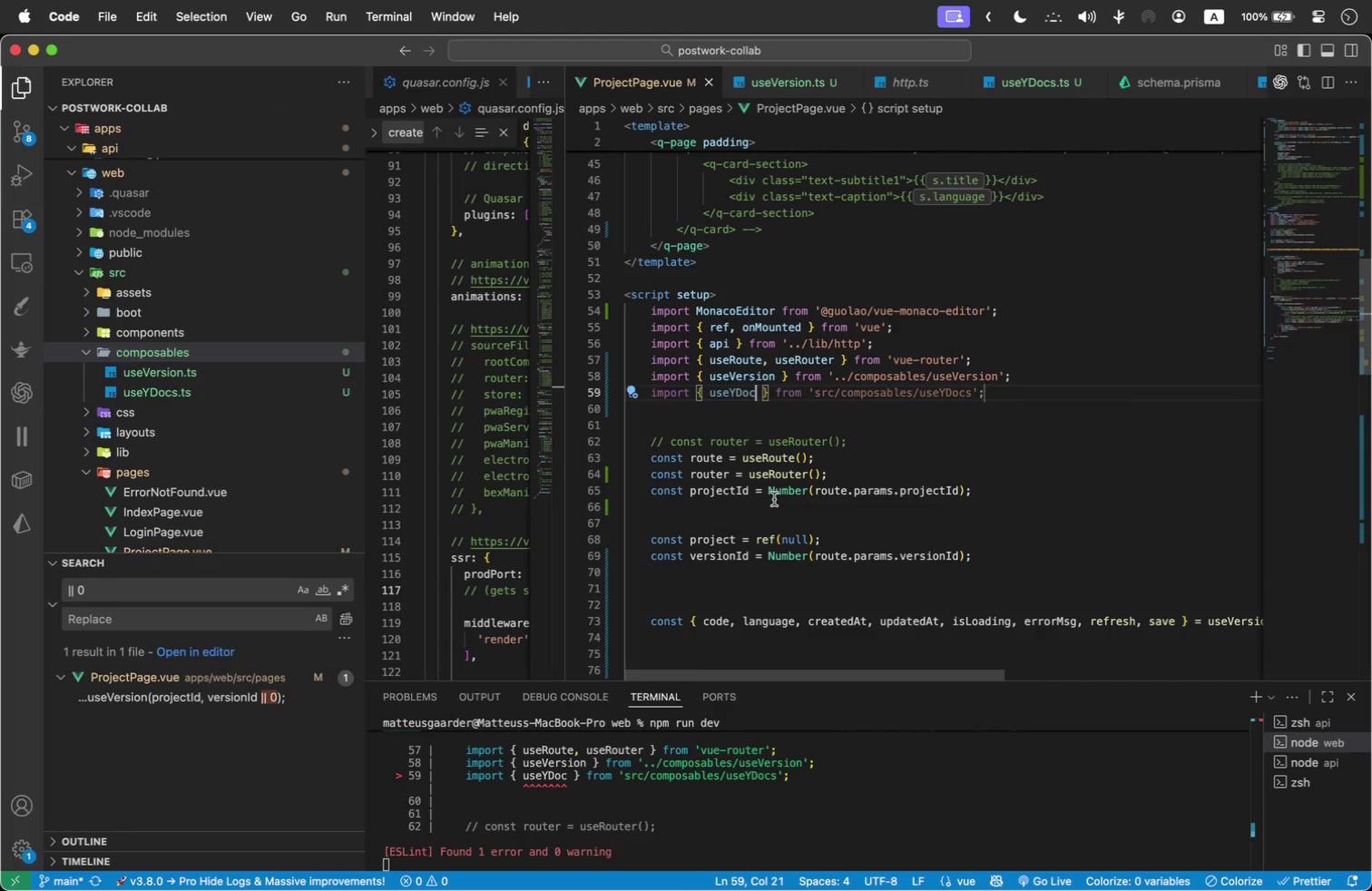 
scroll: coordinate [698, 542], scroll_direction: down, amount: 8.0
 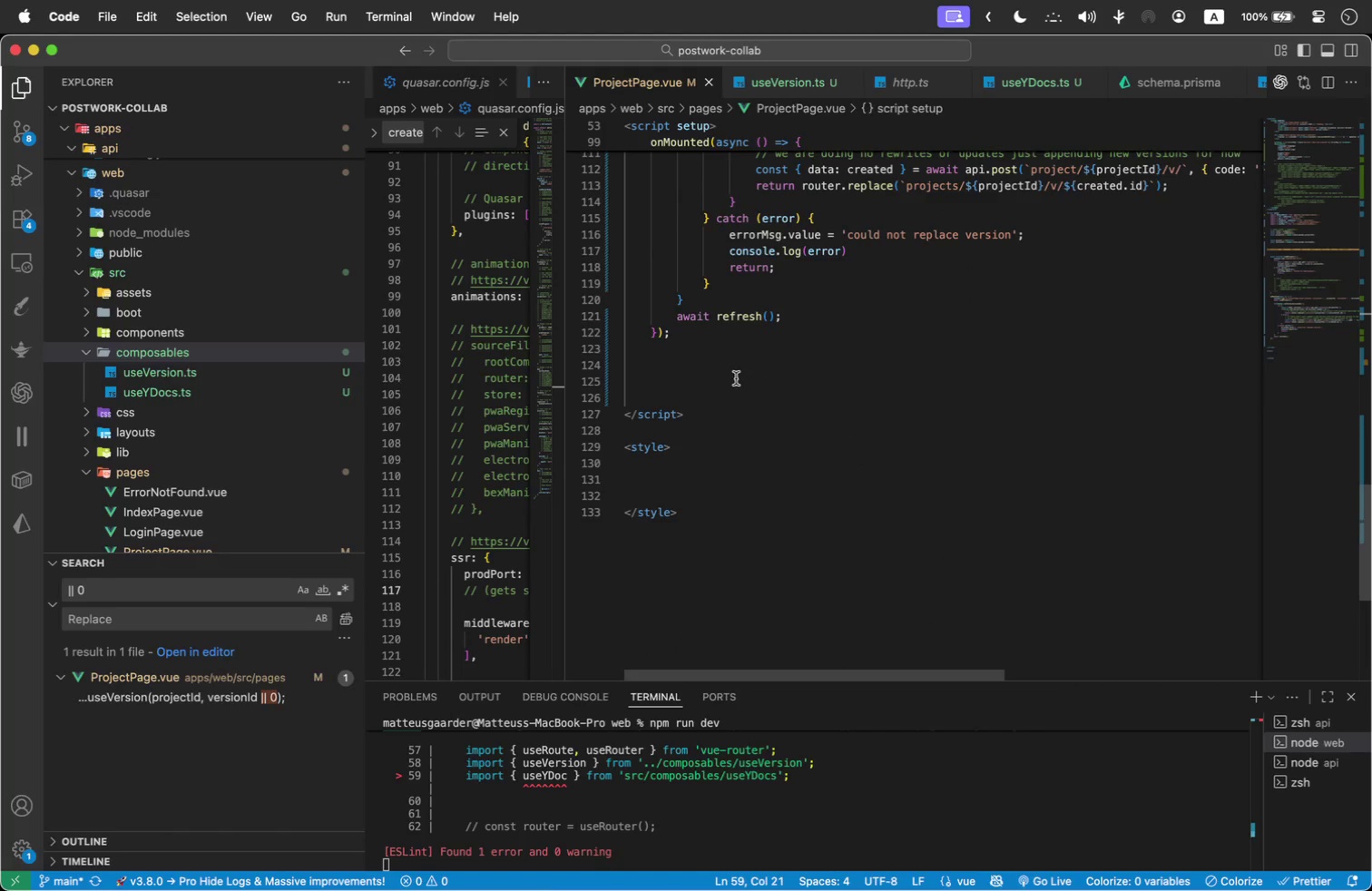 
left_click([736, 378])
 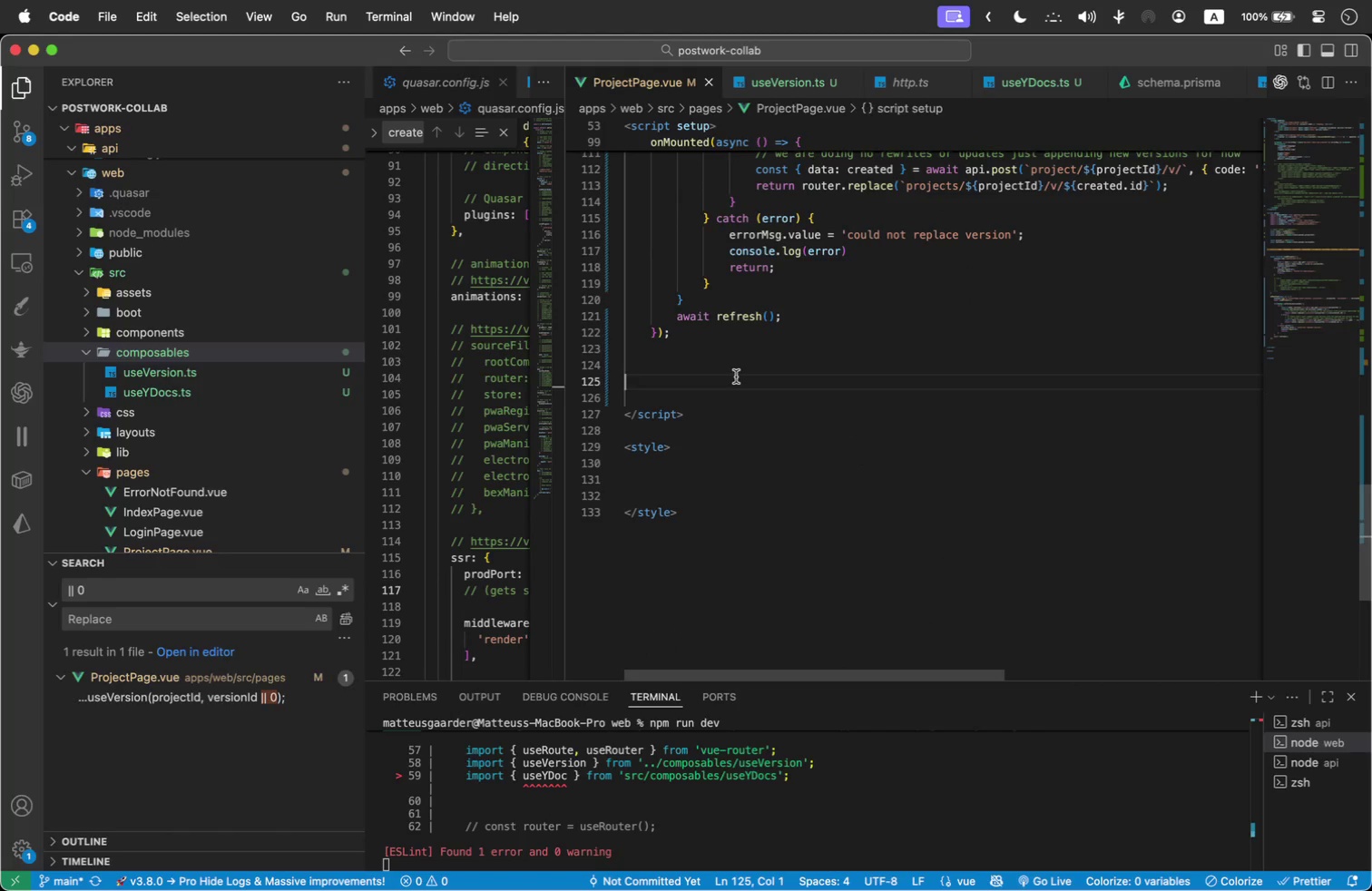 
key(Tab)
 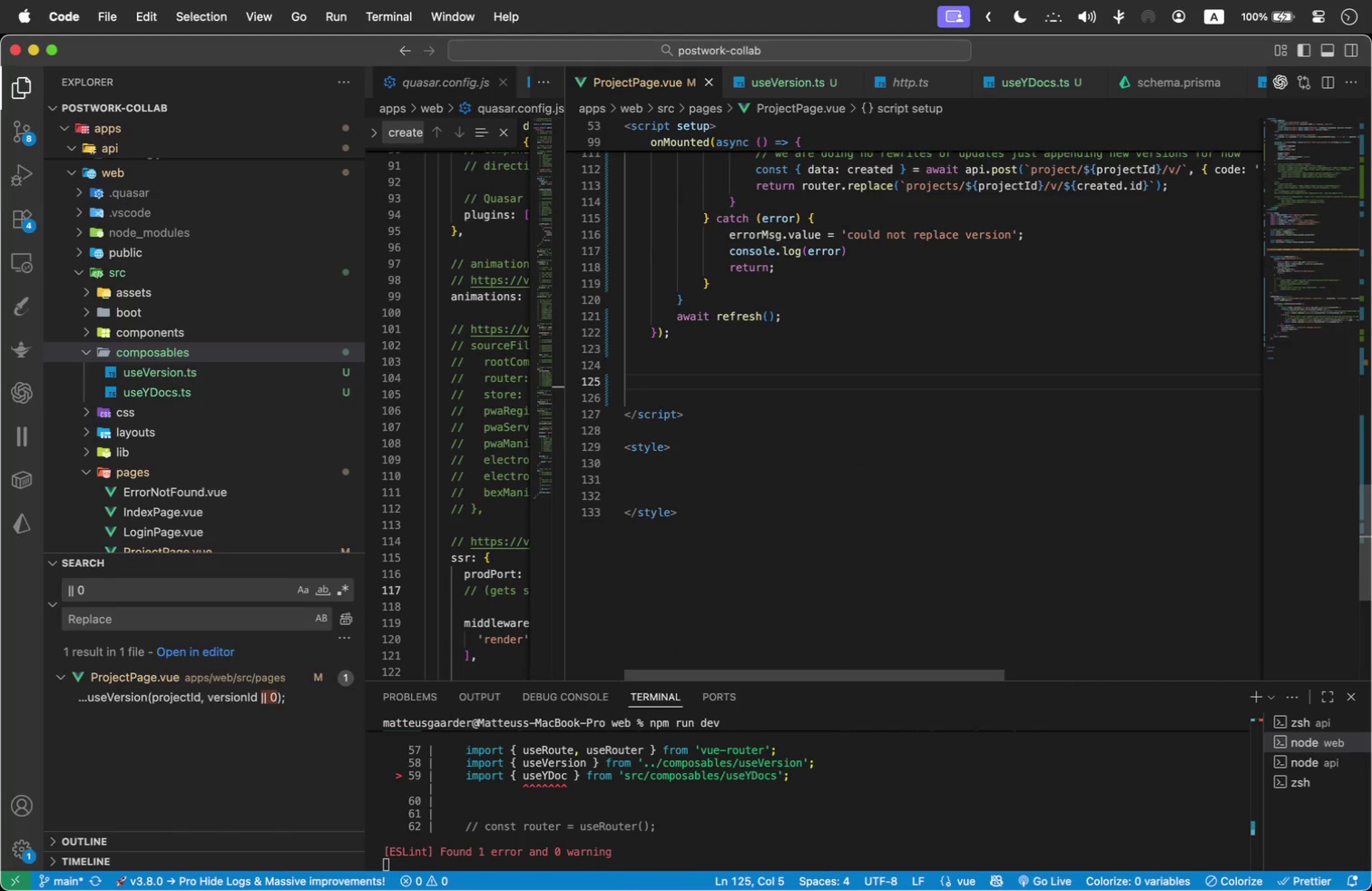 
wait(5.96)
 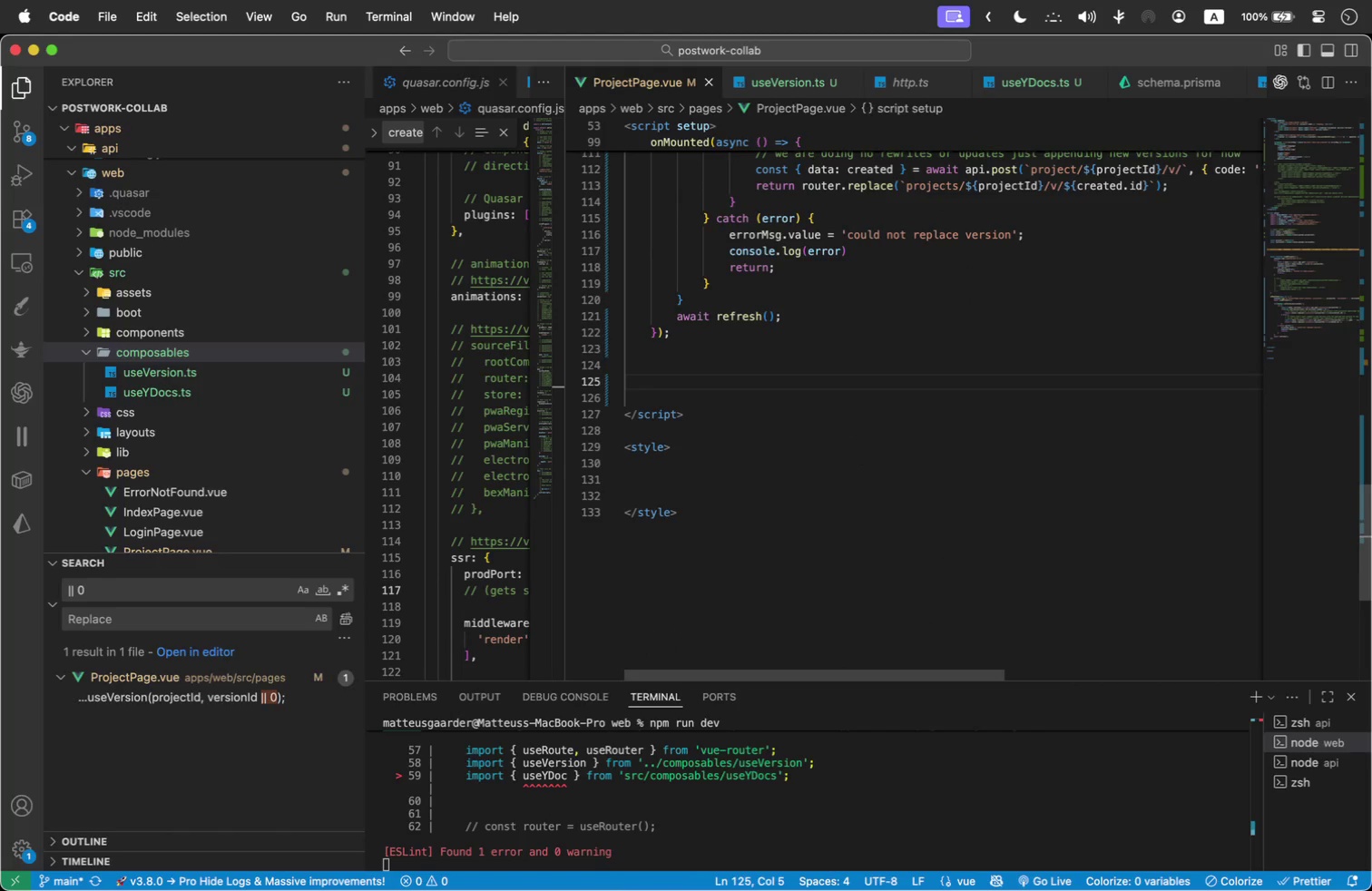 
scroll: coordinate [691, 259], scroll_direction: up, amount: 3.0
 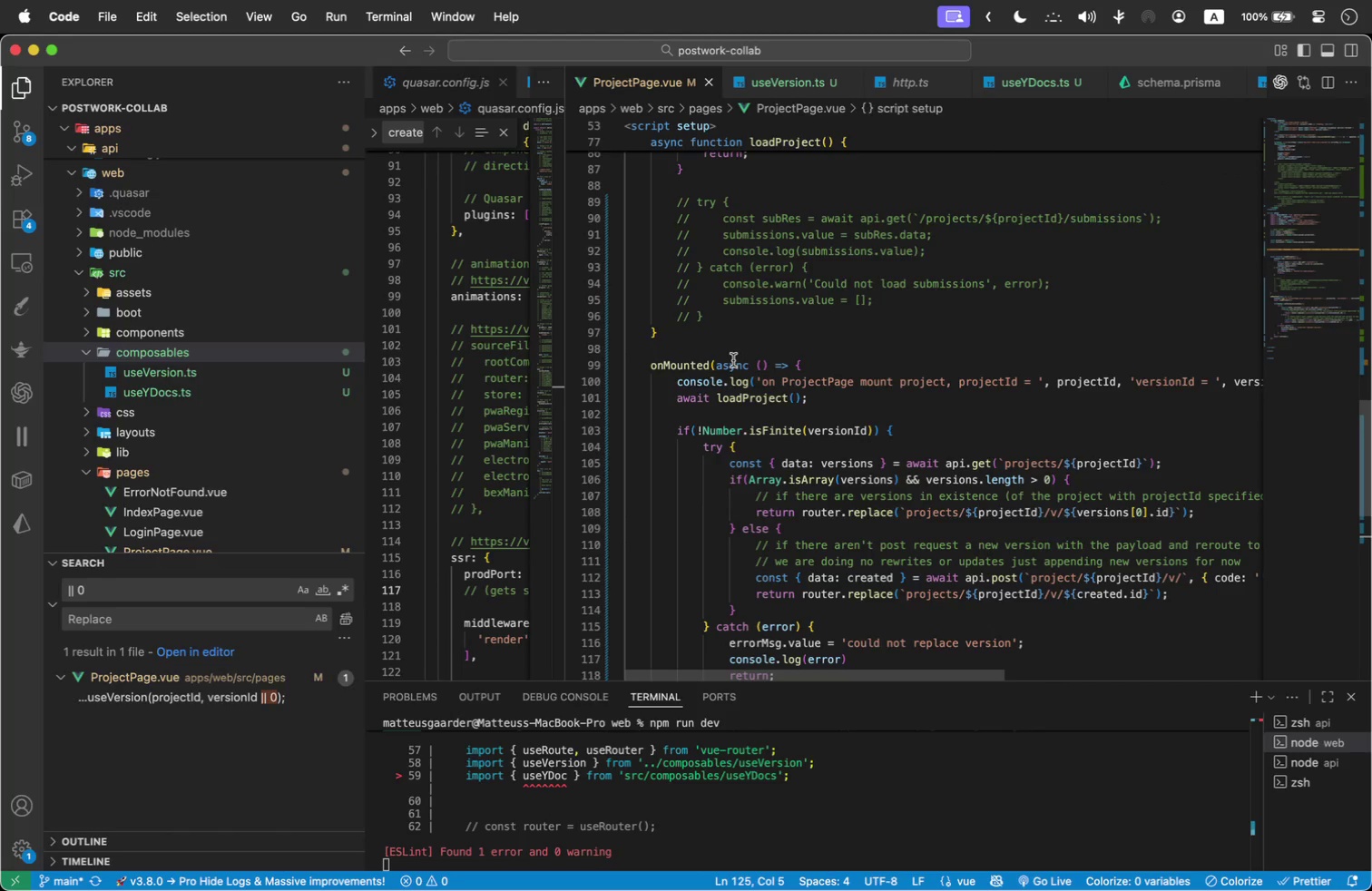 
wait(5.88)
 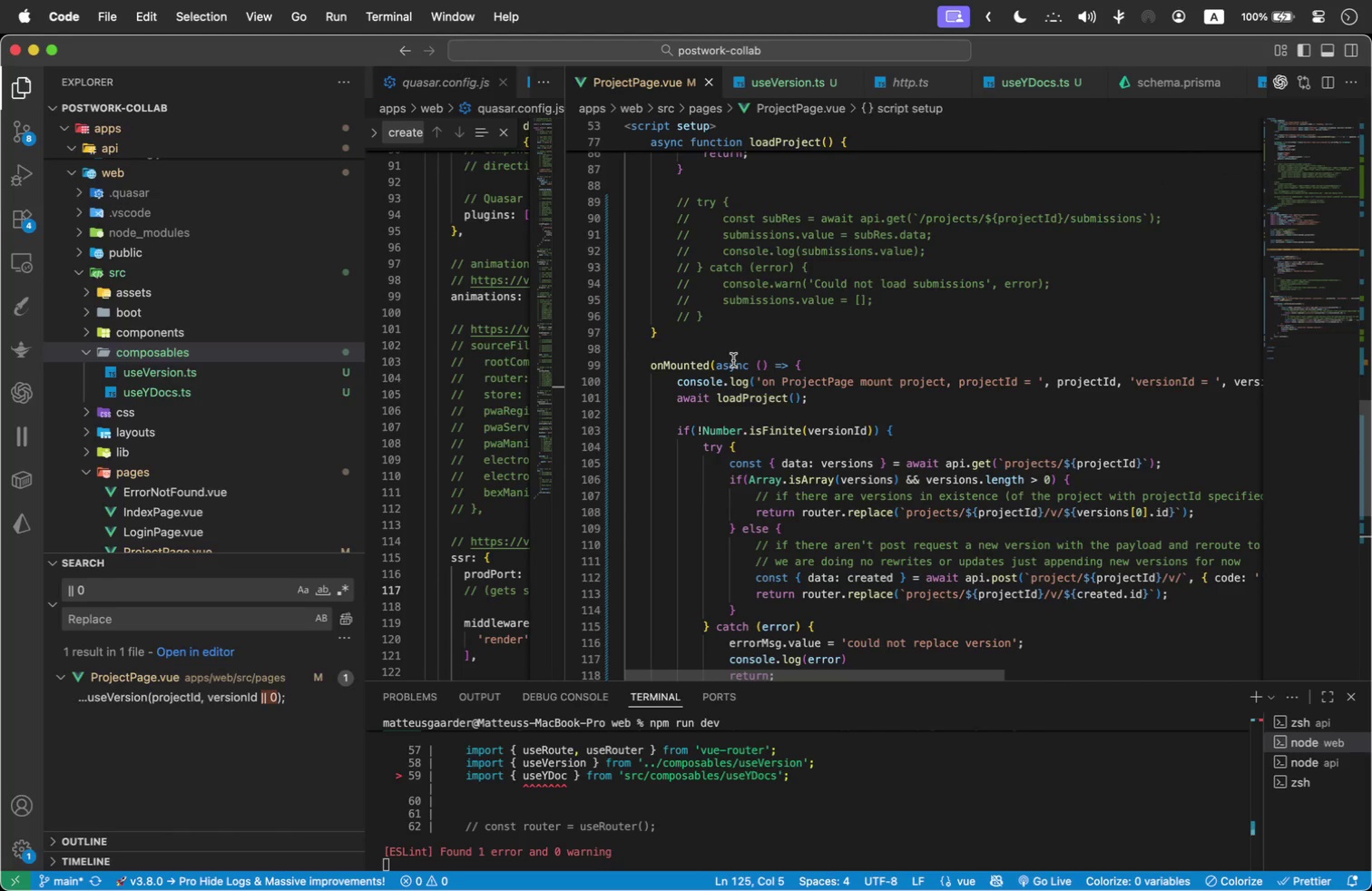 
scroll: coordinate [747, 589], scroll_direction: down, amount: 2.0
 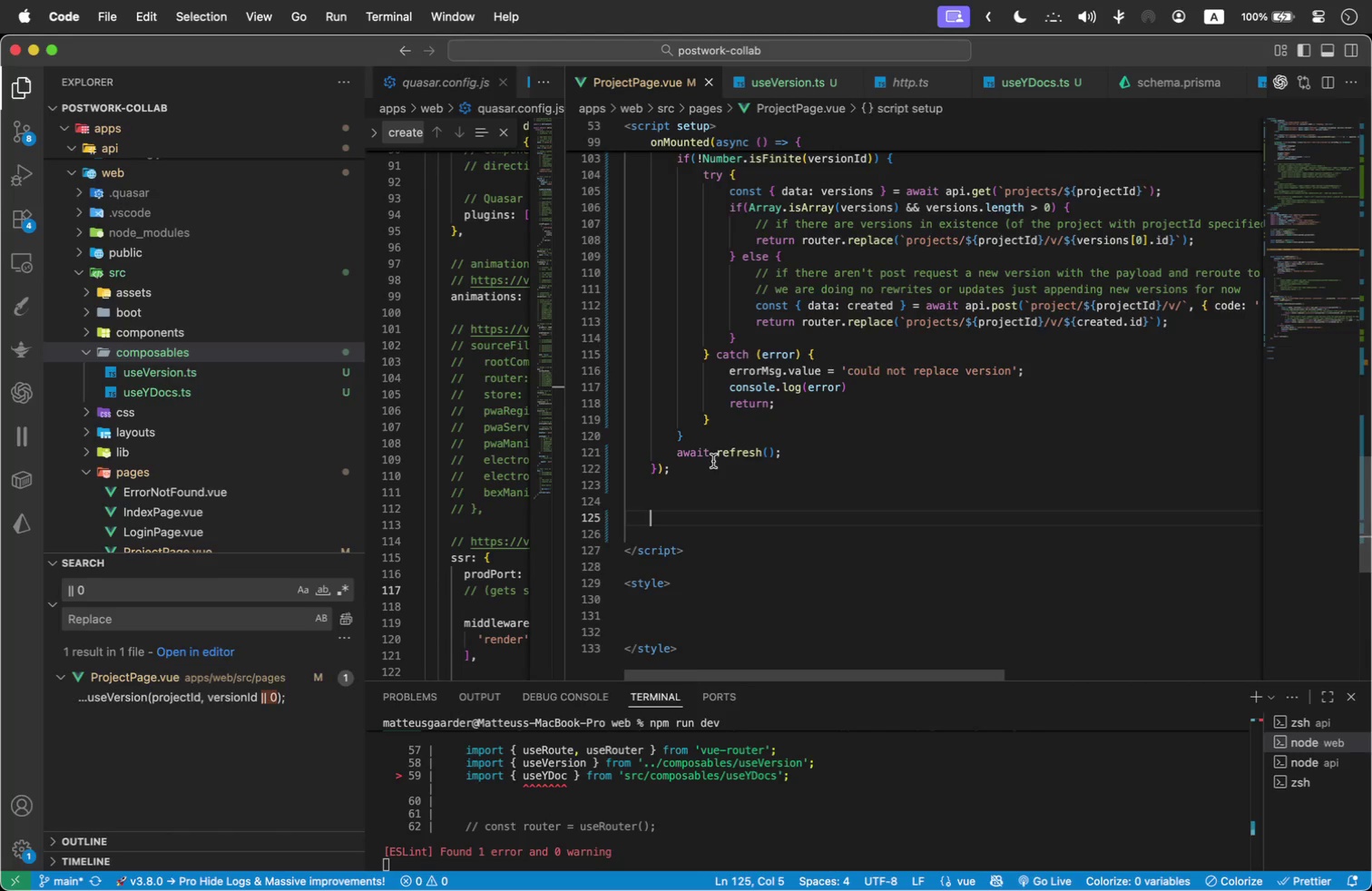 
type(//)
key(Backspace)
key(Backspace)
type(const room = )
 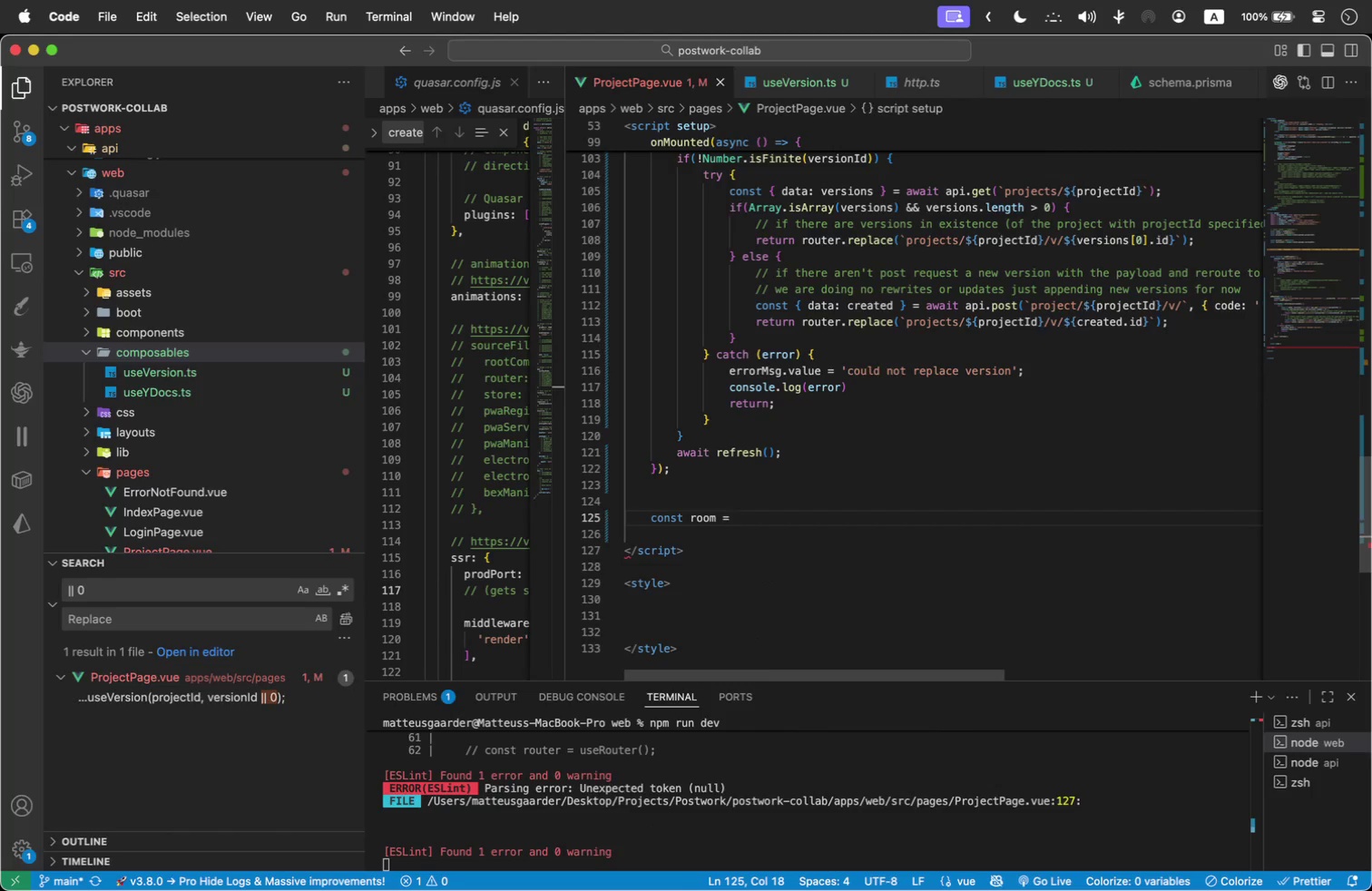 
type(`project-${projec)
 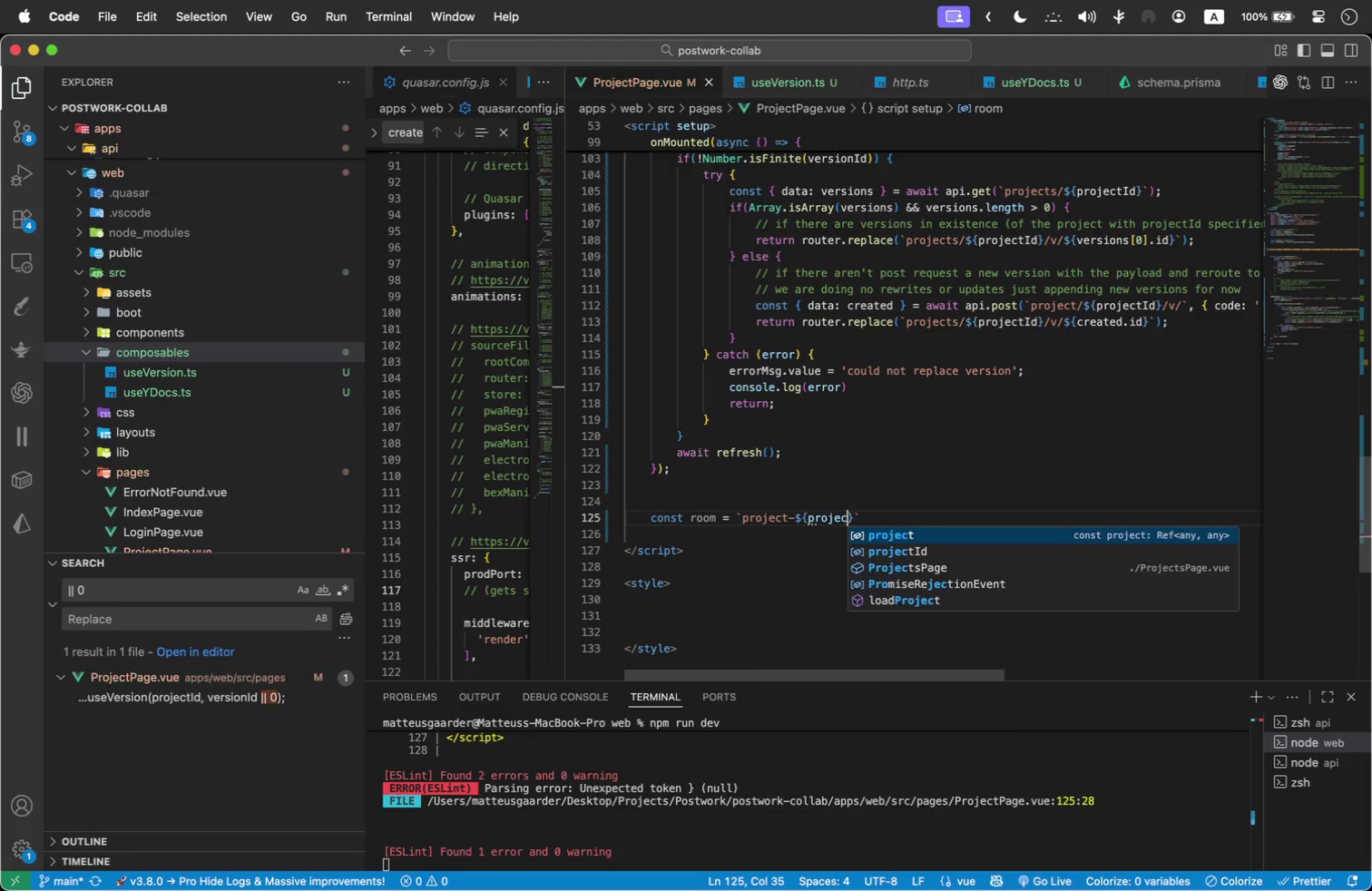 
key(ArrowDown)
 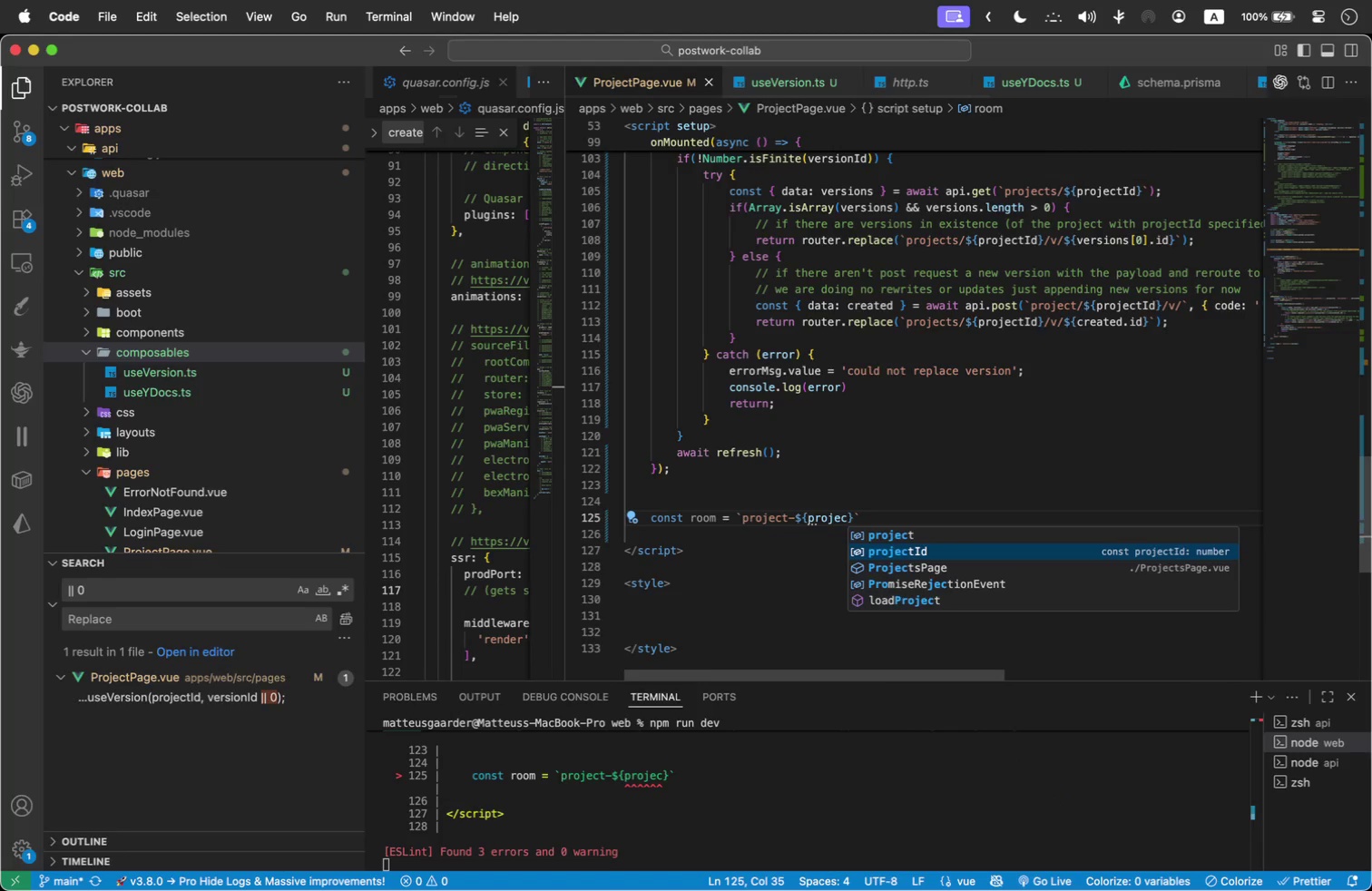 
key(Enter)
 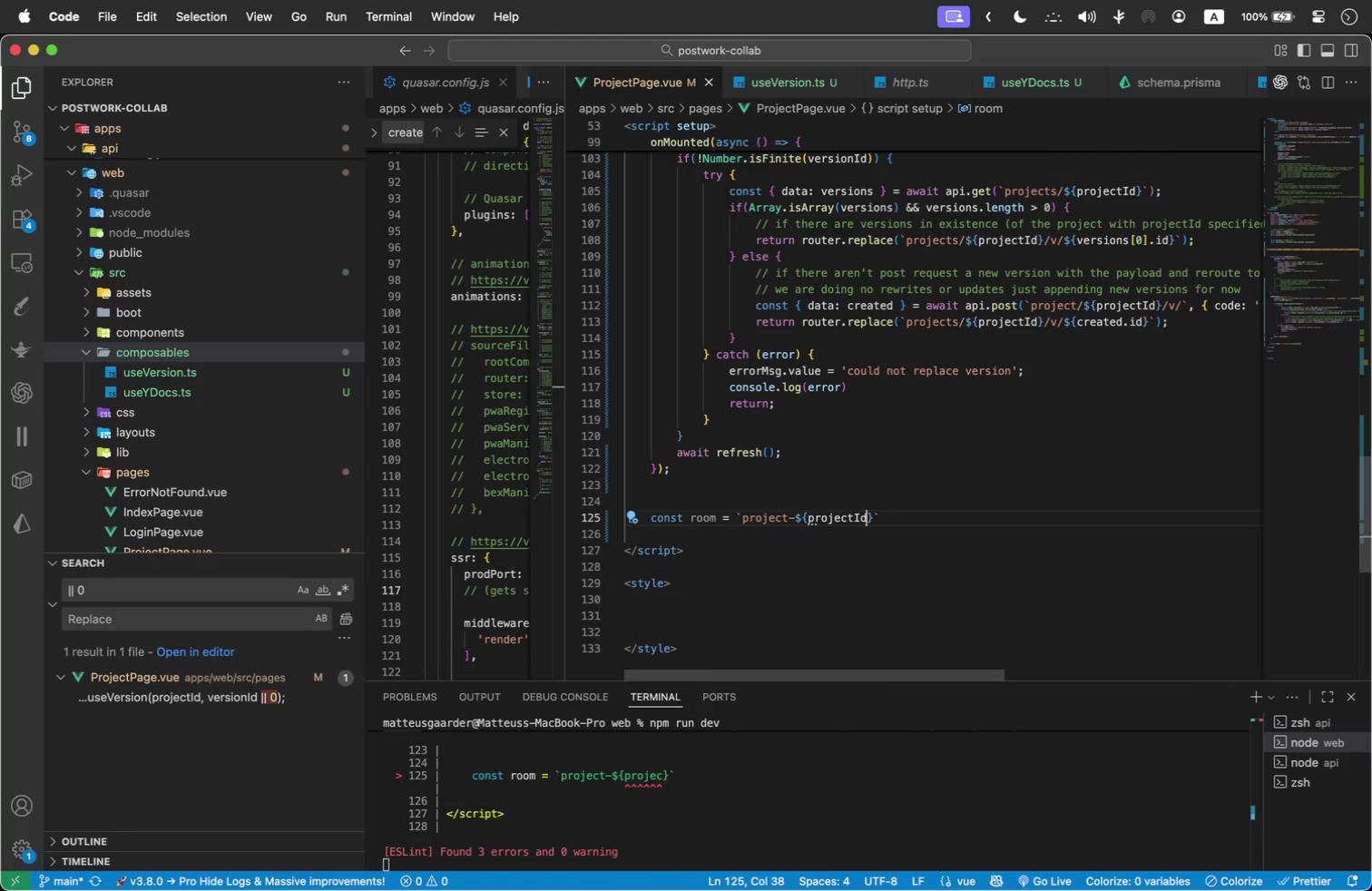 
key(ArrowRight)
 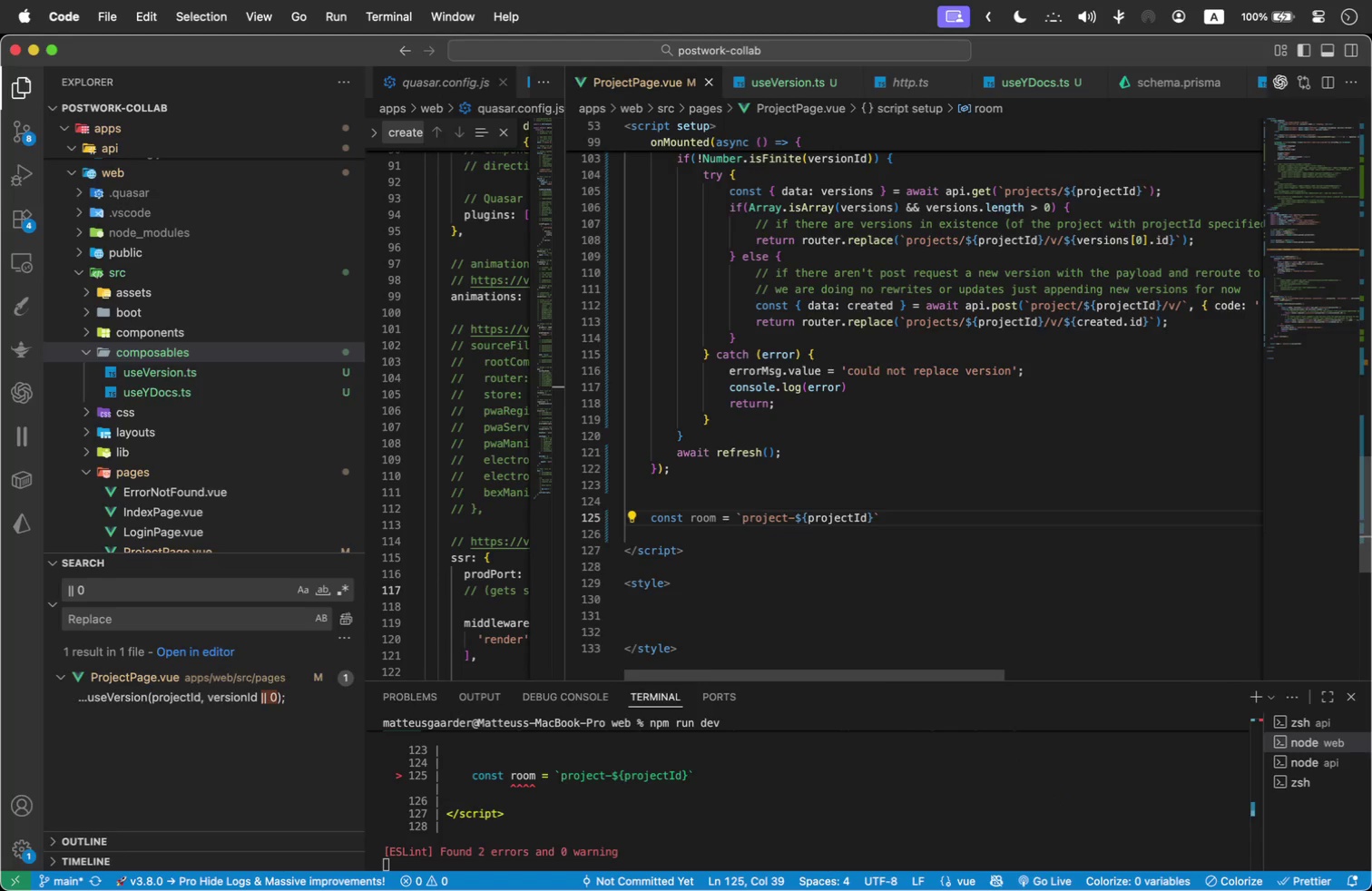 
type(-v-${ver)
 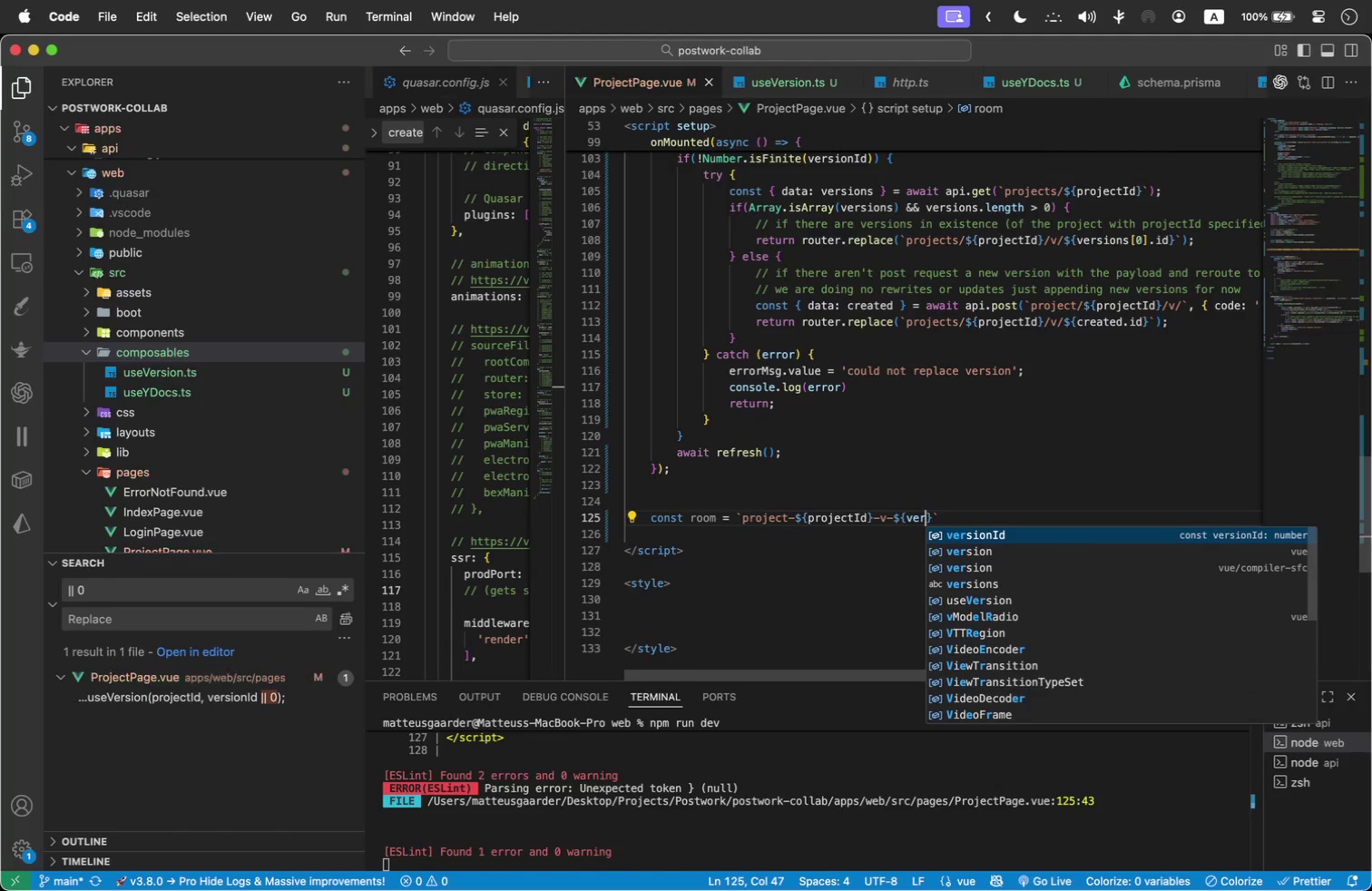 
key(Enter)
 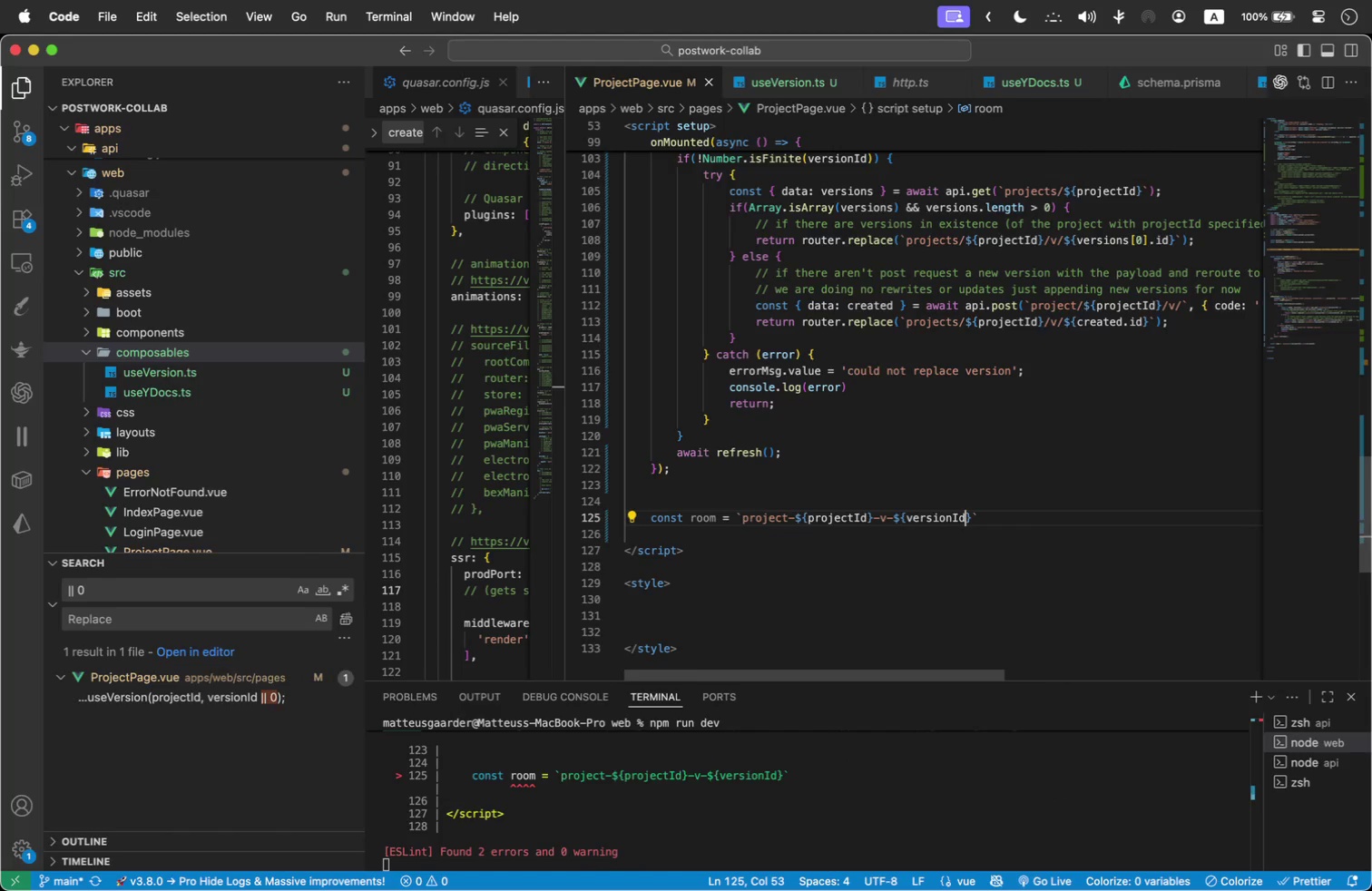 
key(ArrowRight)
 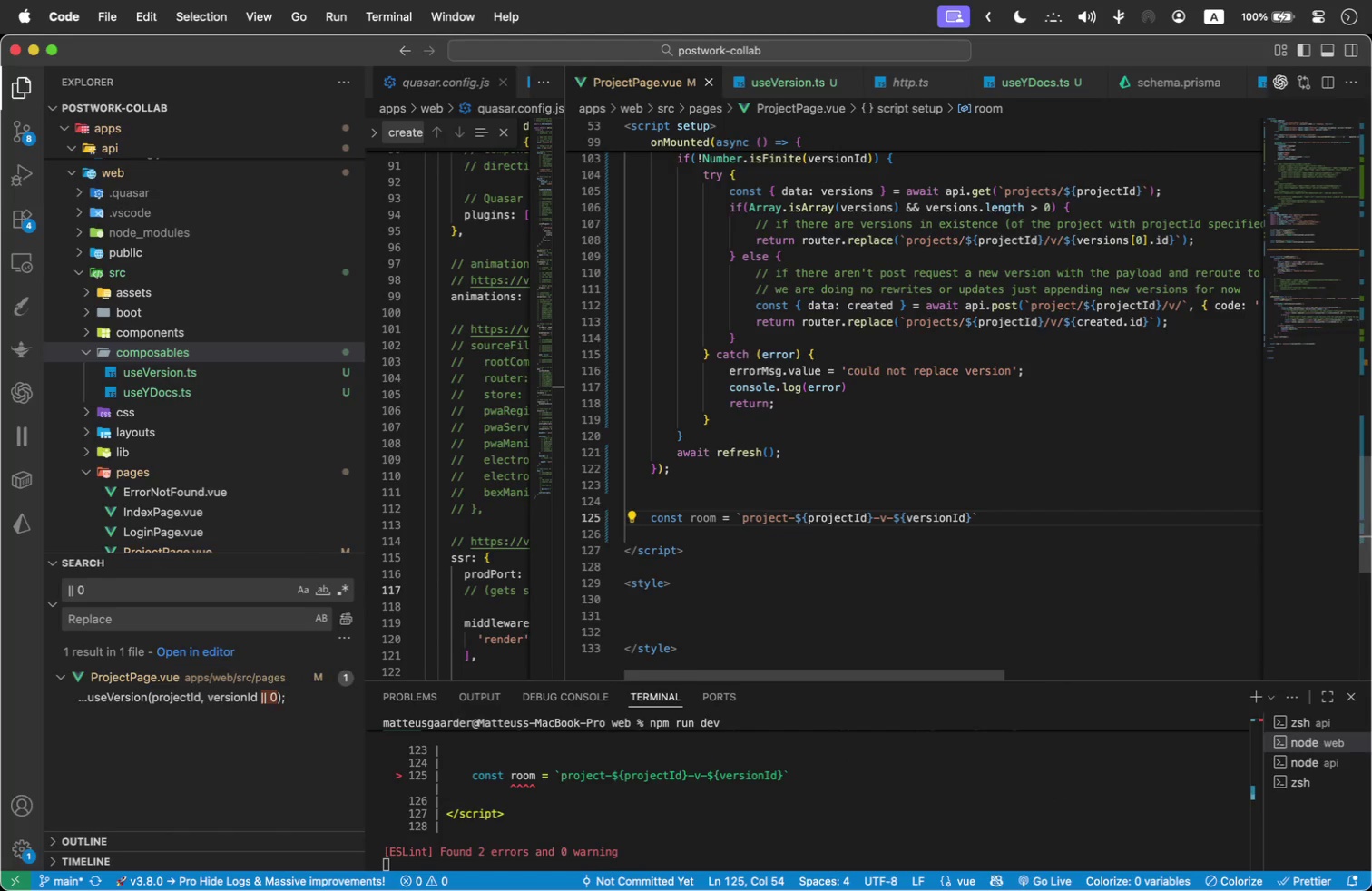 
key(Space)
 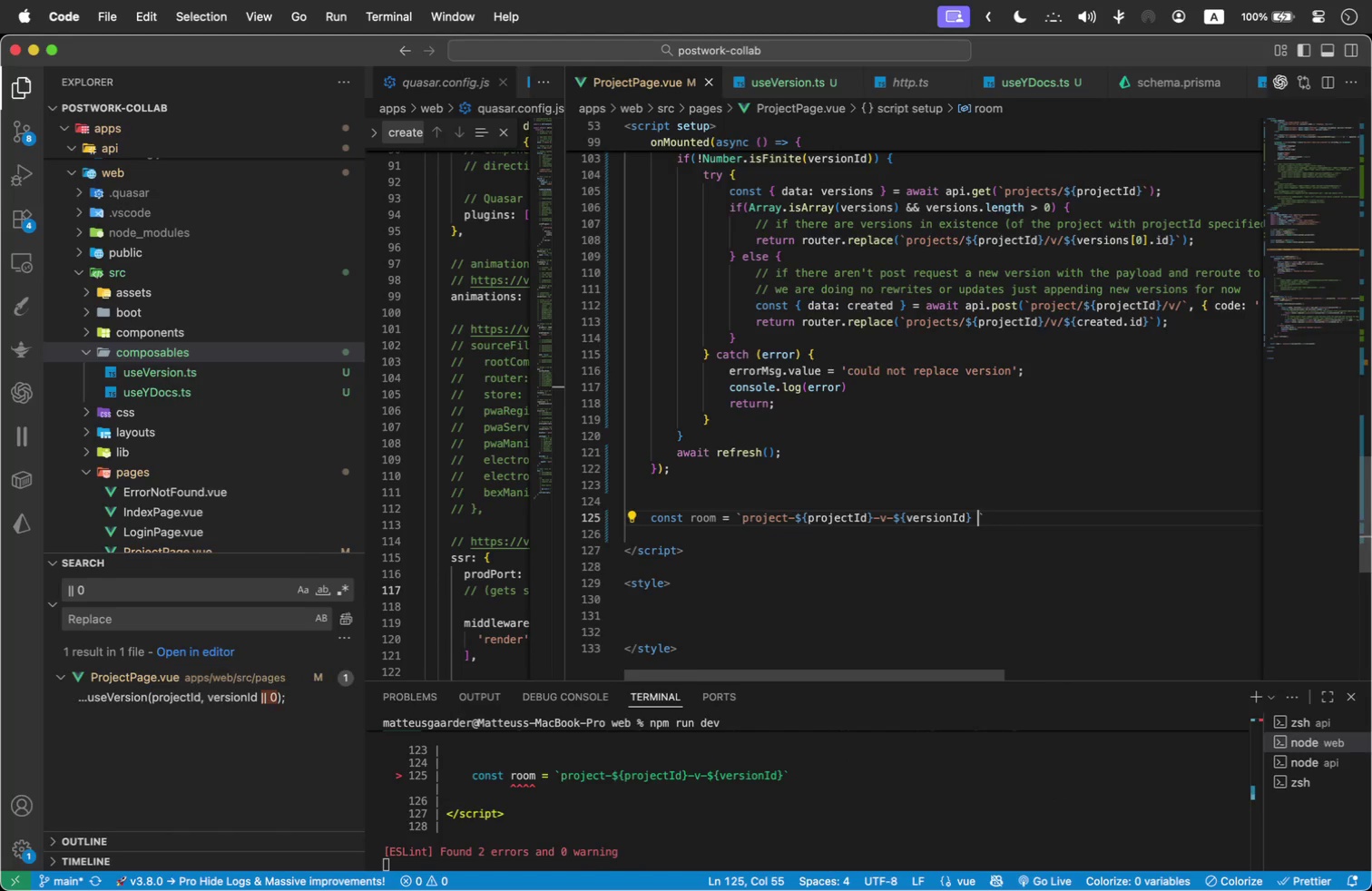 
key(Shift+Slash)
 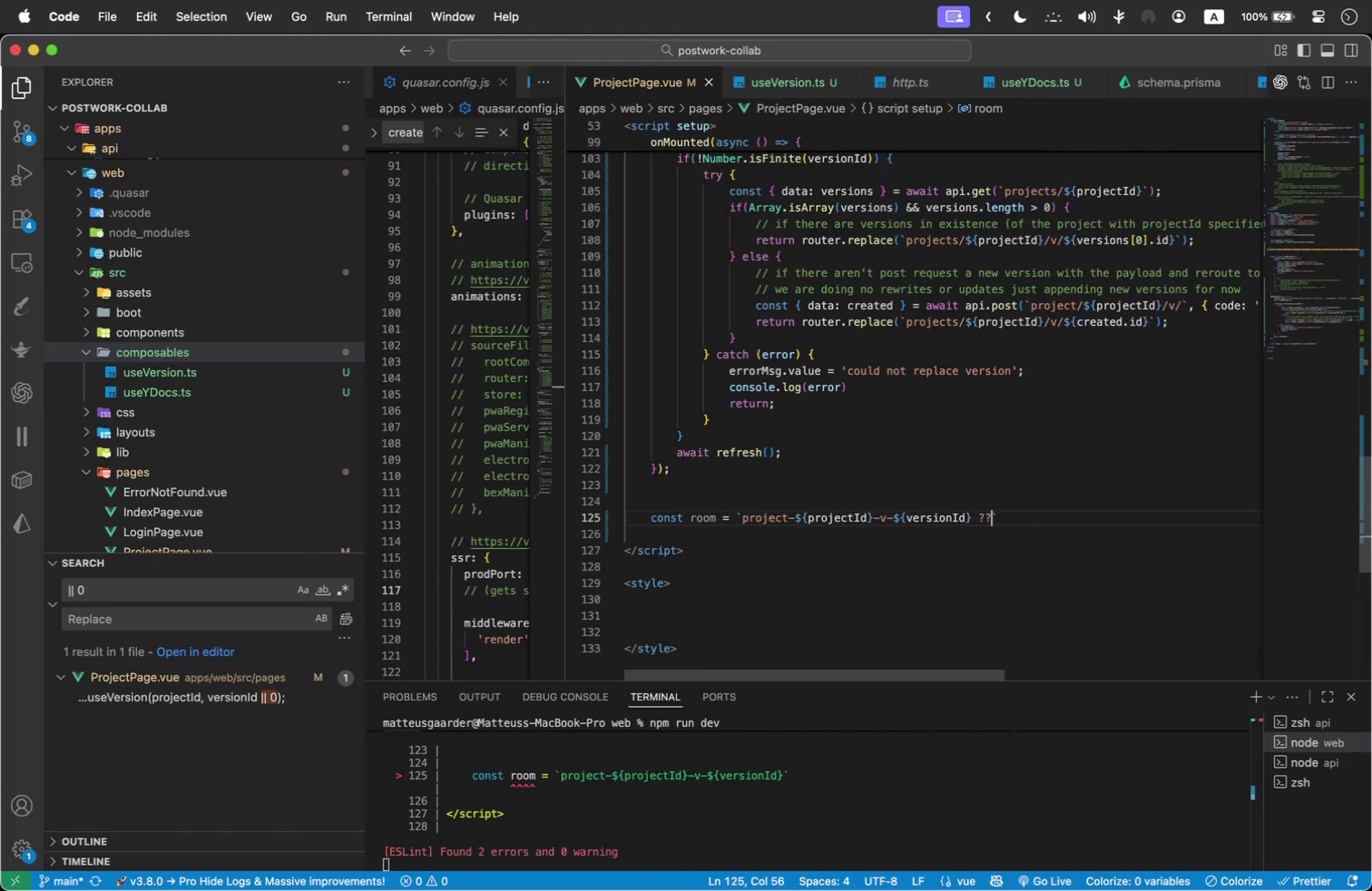 
key(Shift+Slash)
 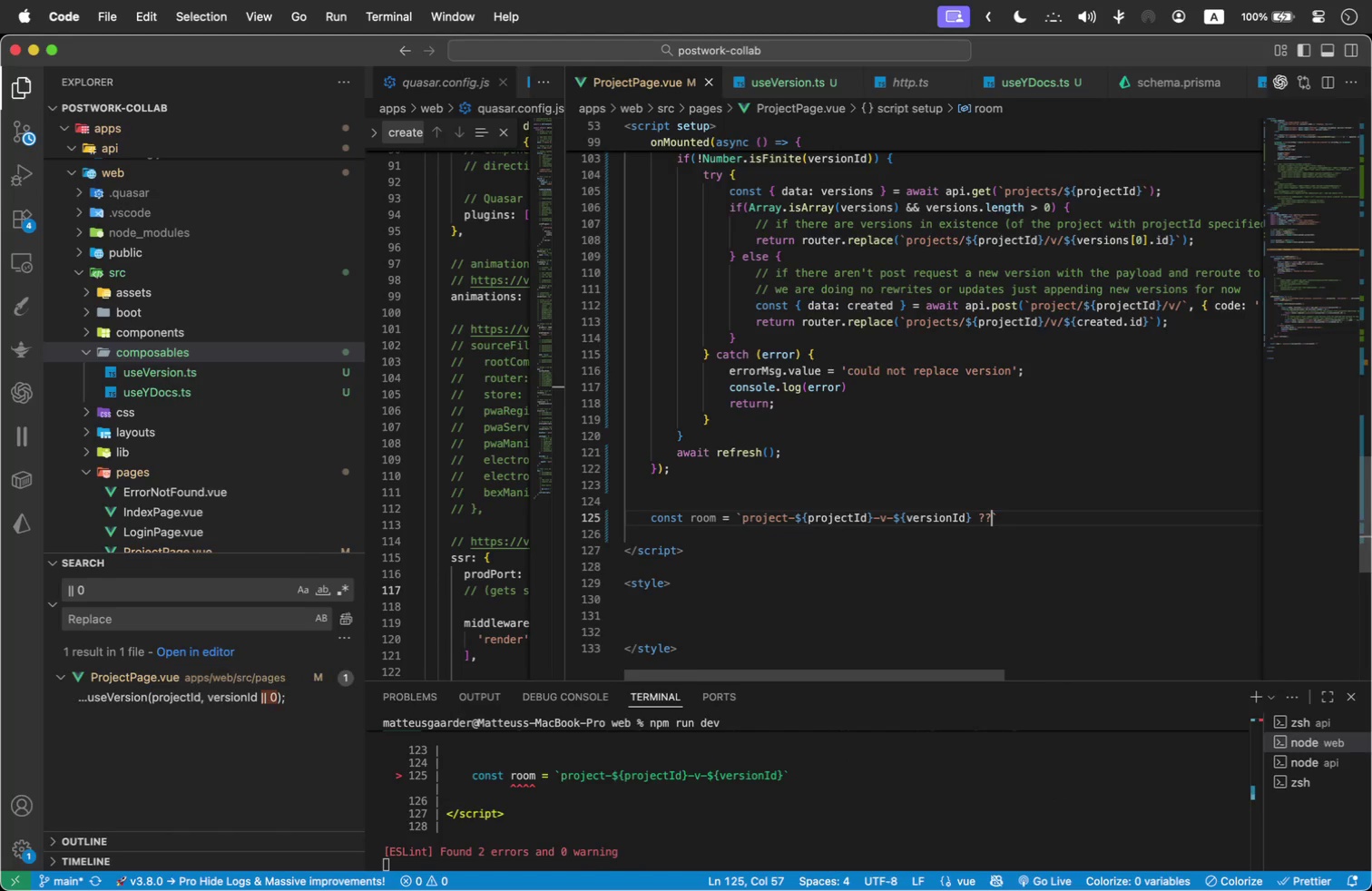 
key(Space)
 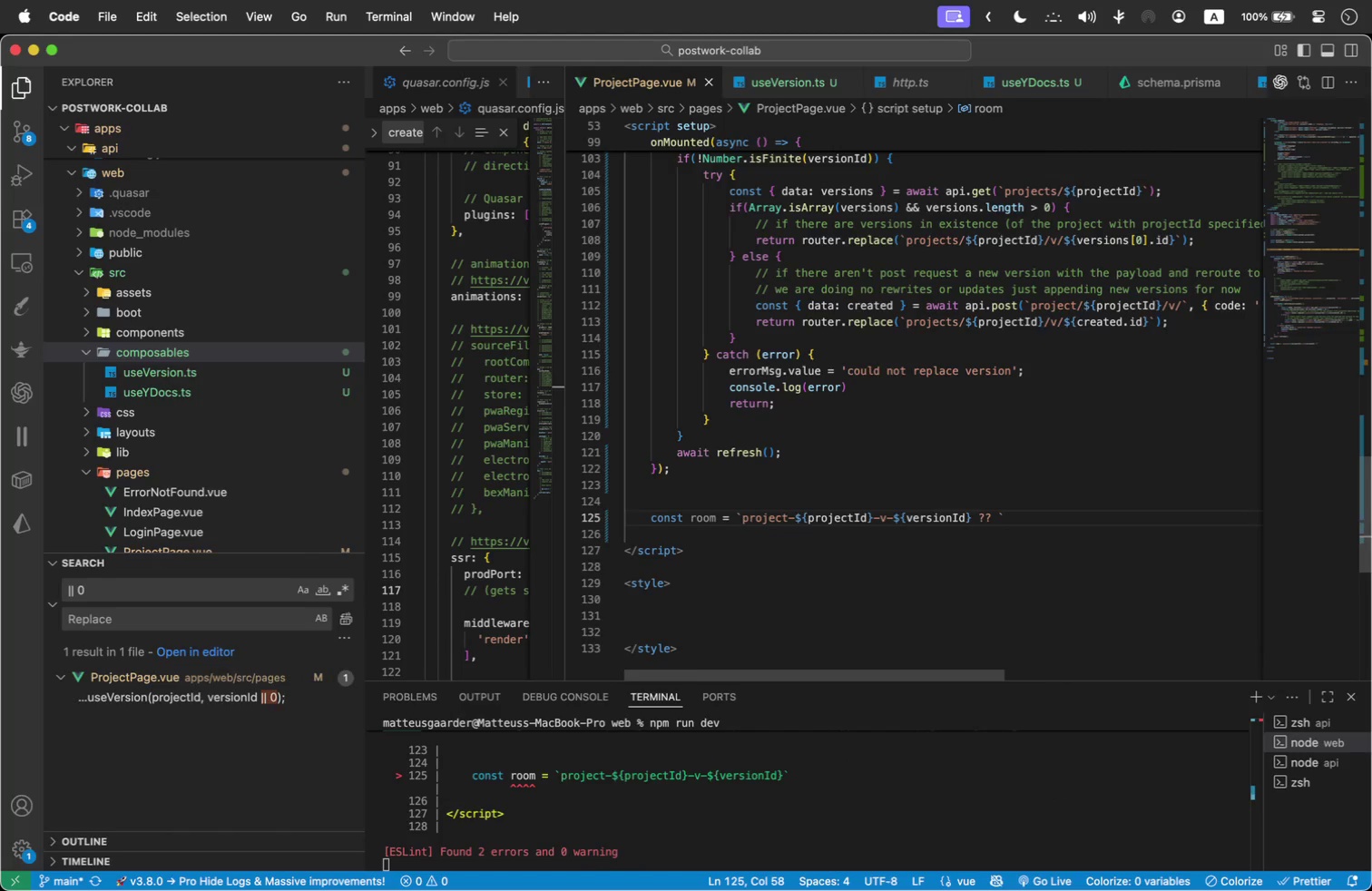 
key(Shift+4)
 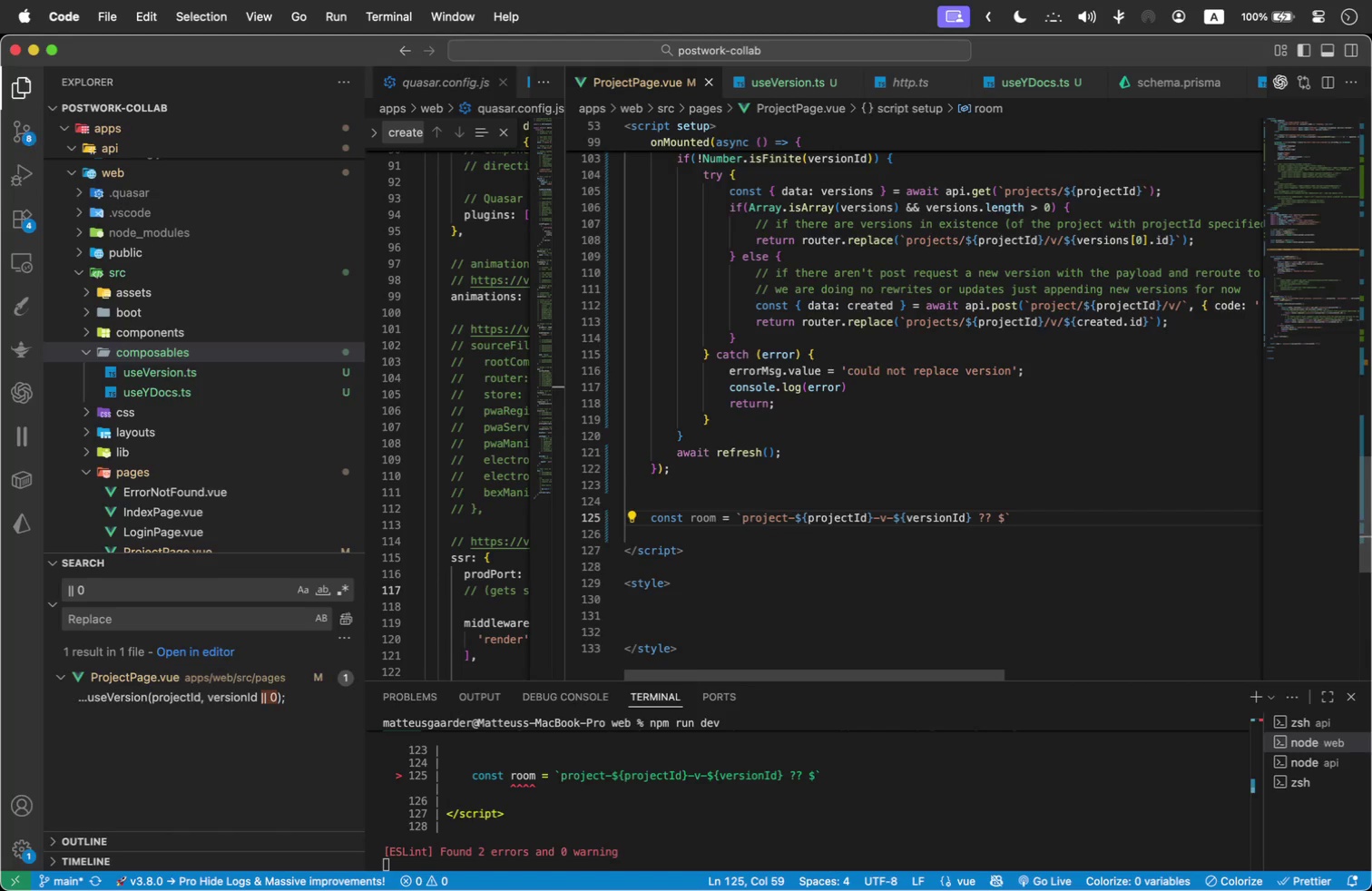 
key(Backspace)
 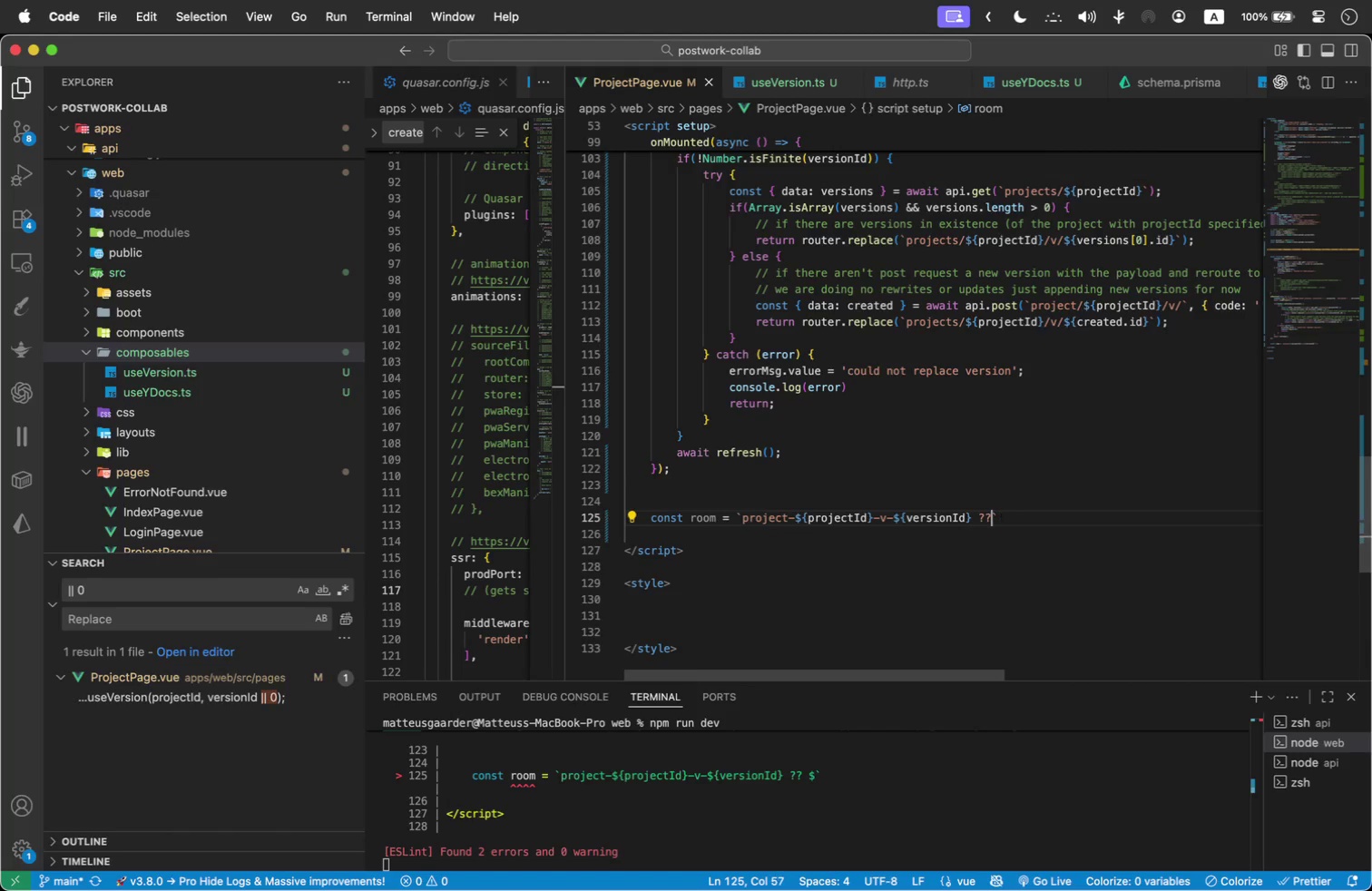 
key(Backspace)
 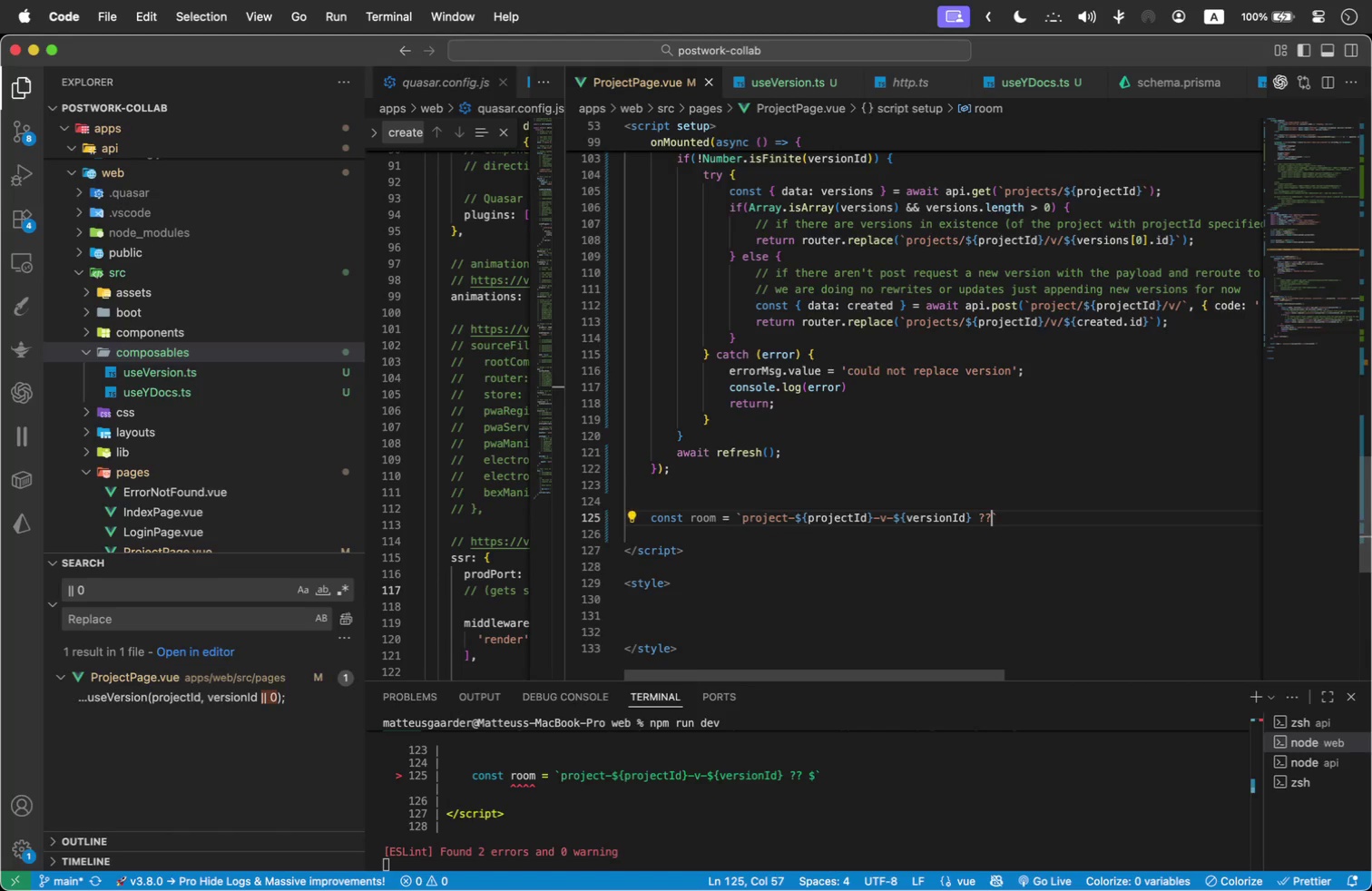 
key(Backspace)
 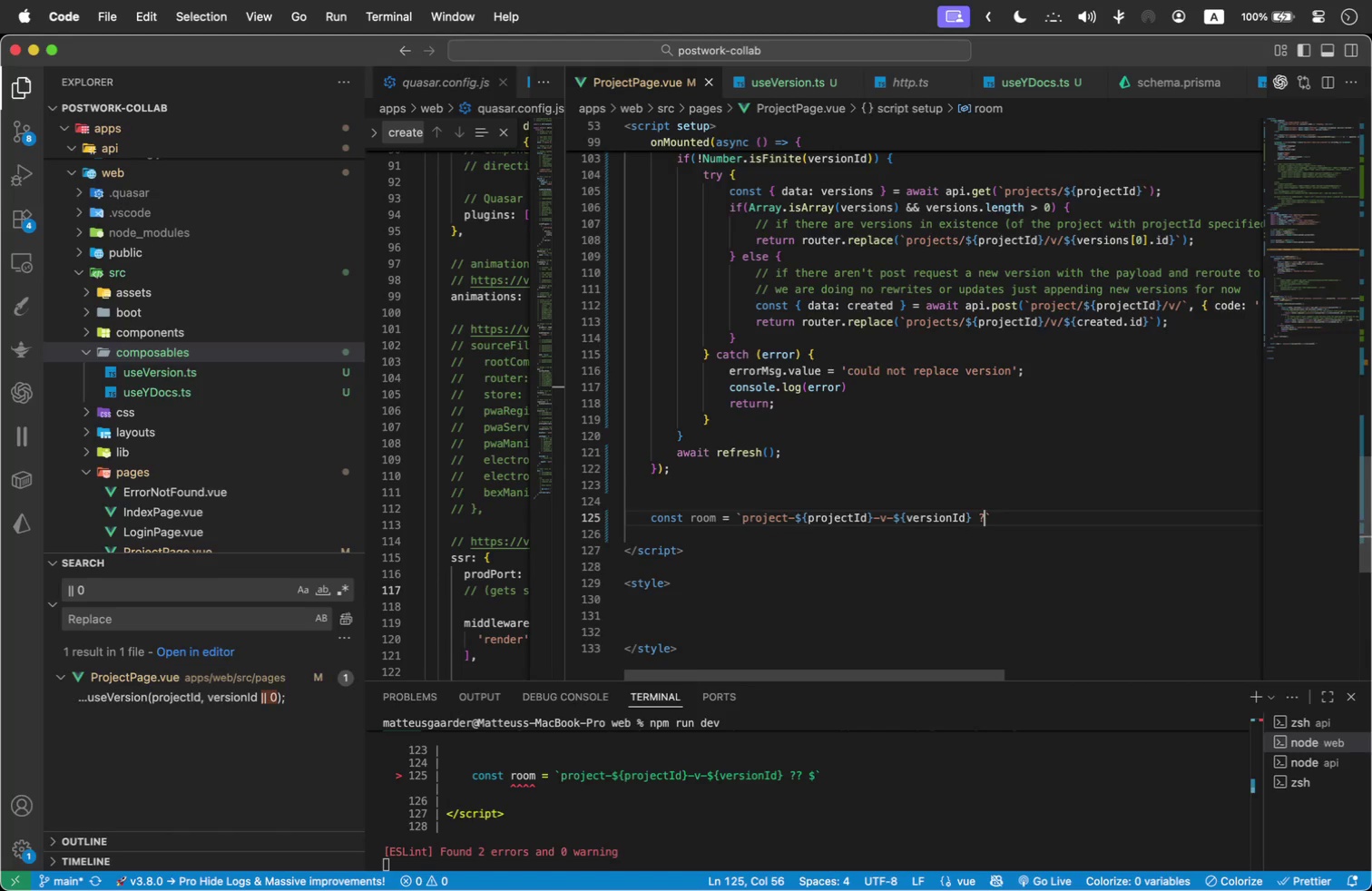 
key(Backspace)
 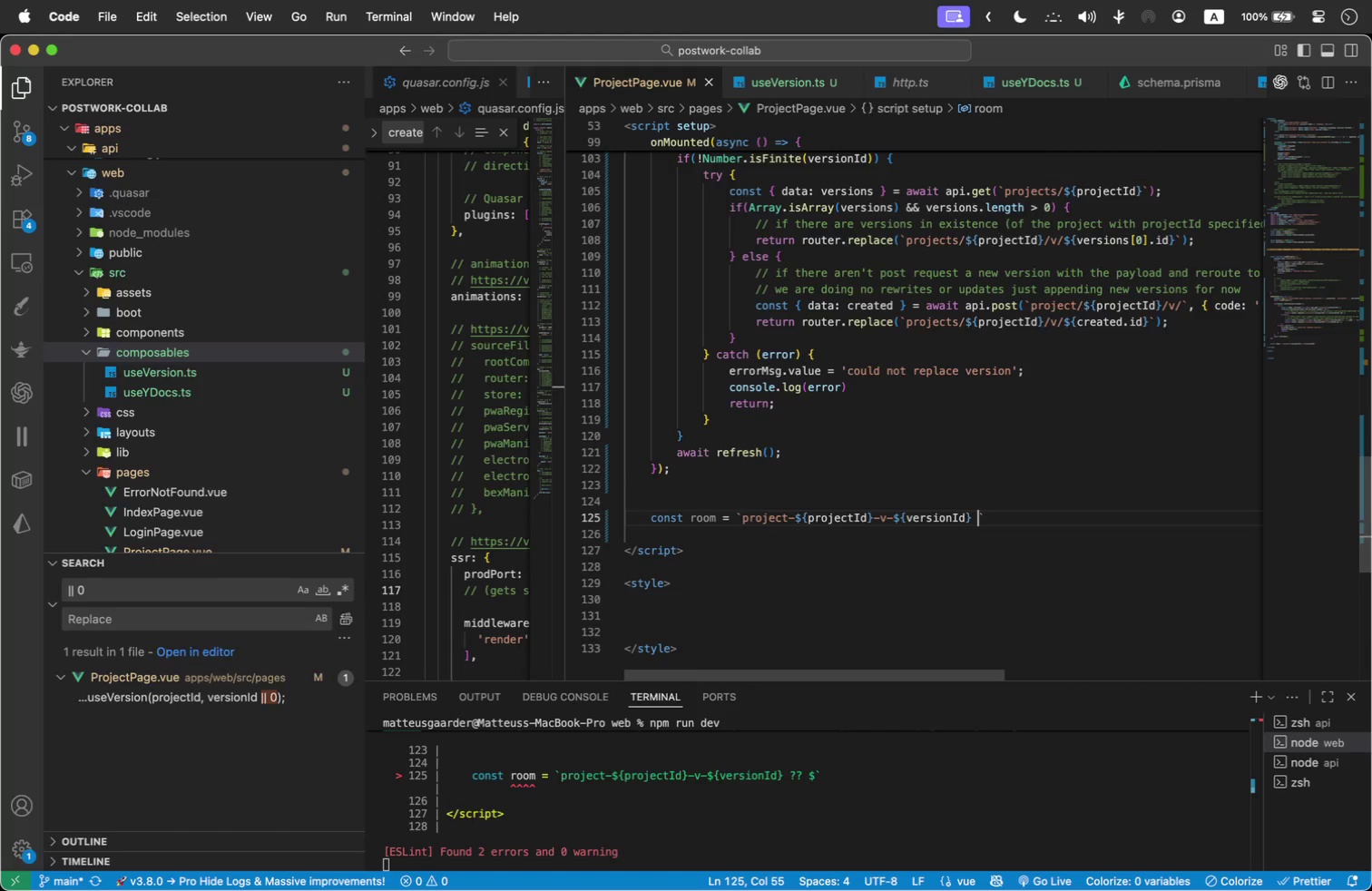 
key(Backspace)
 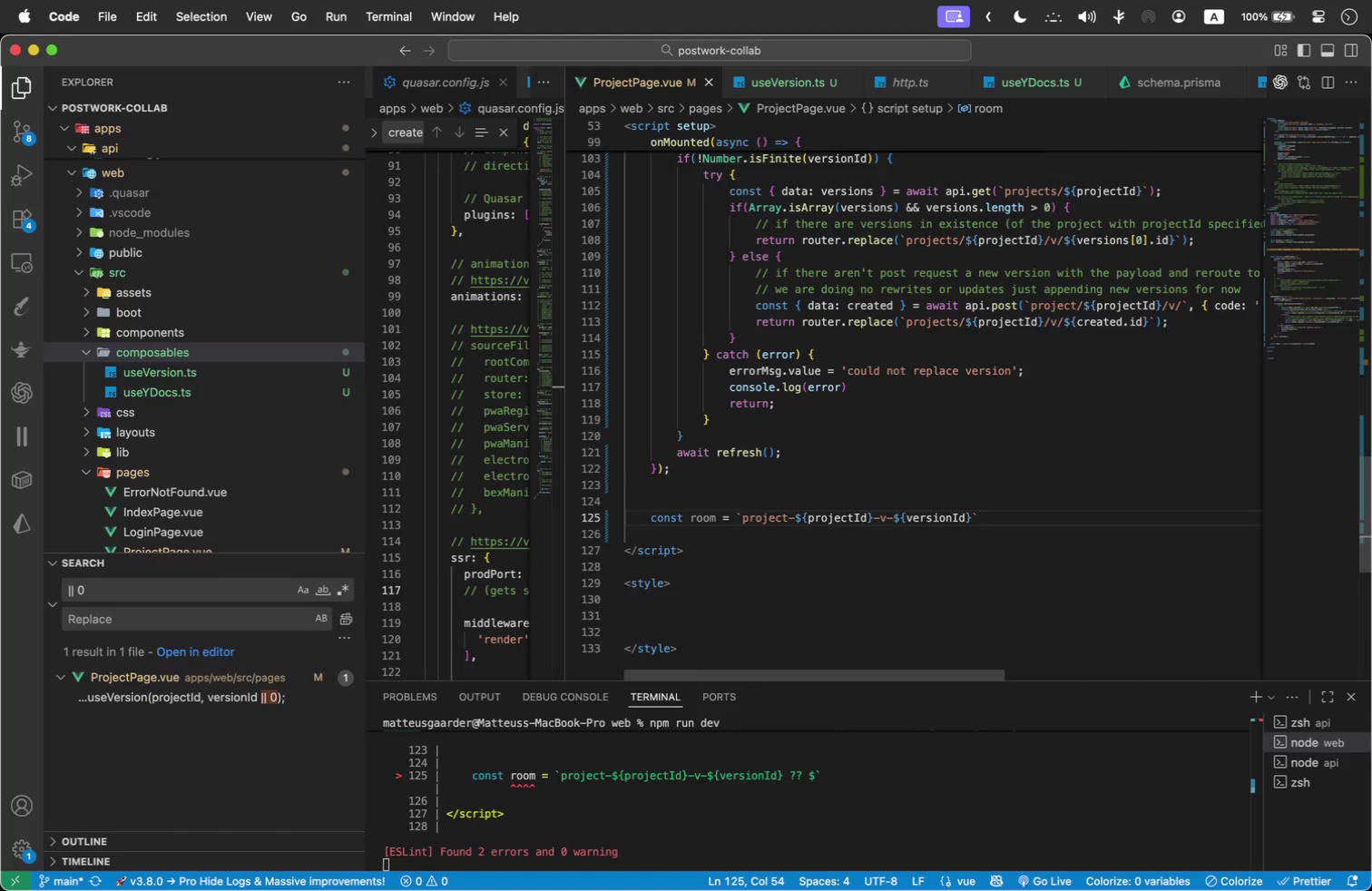 
key(ArrowLeft)
 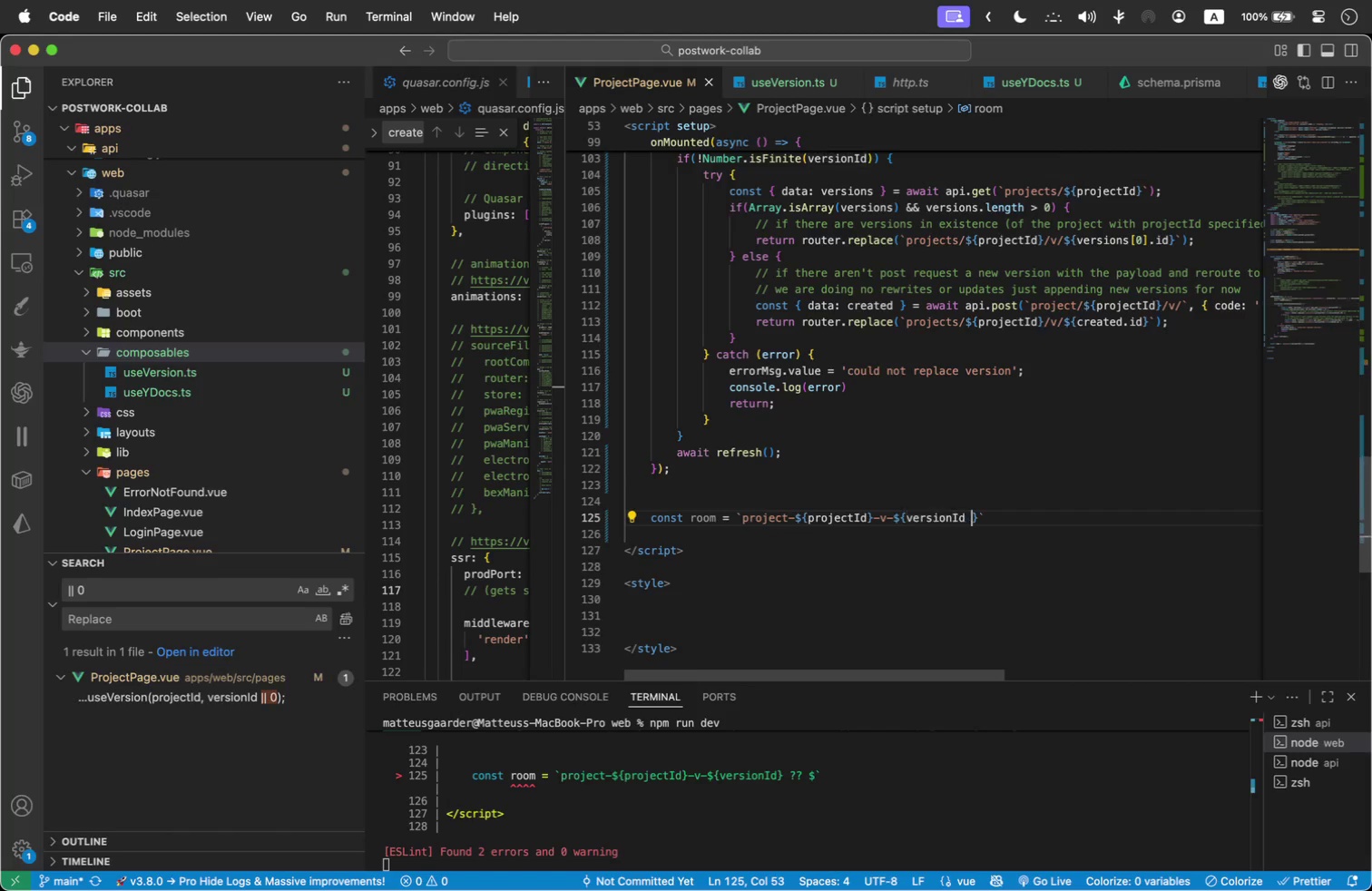 
type( ?? latest)
 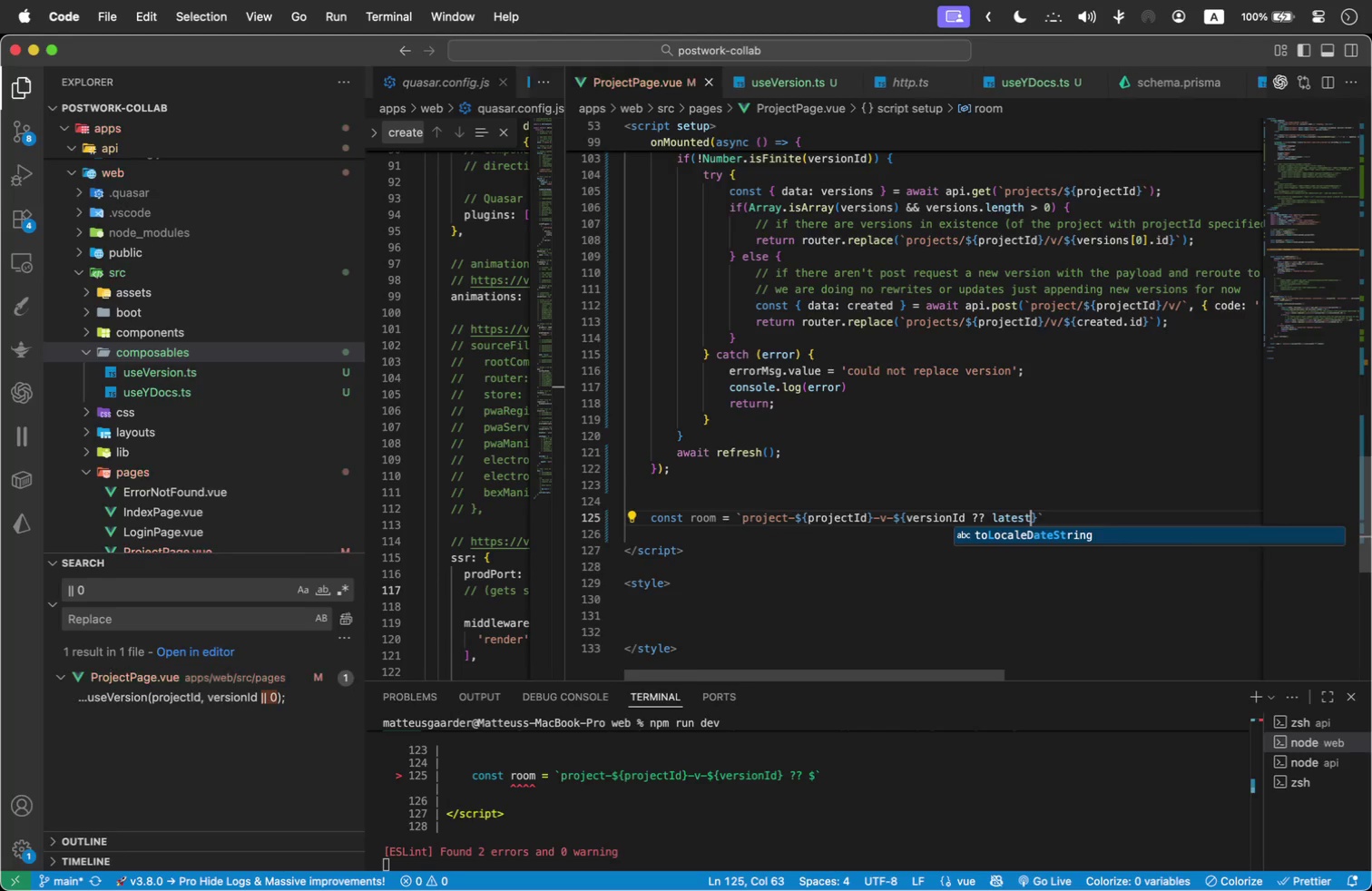 
left_click([858, 426])
 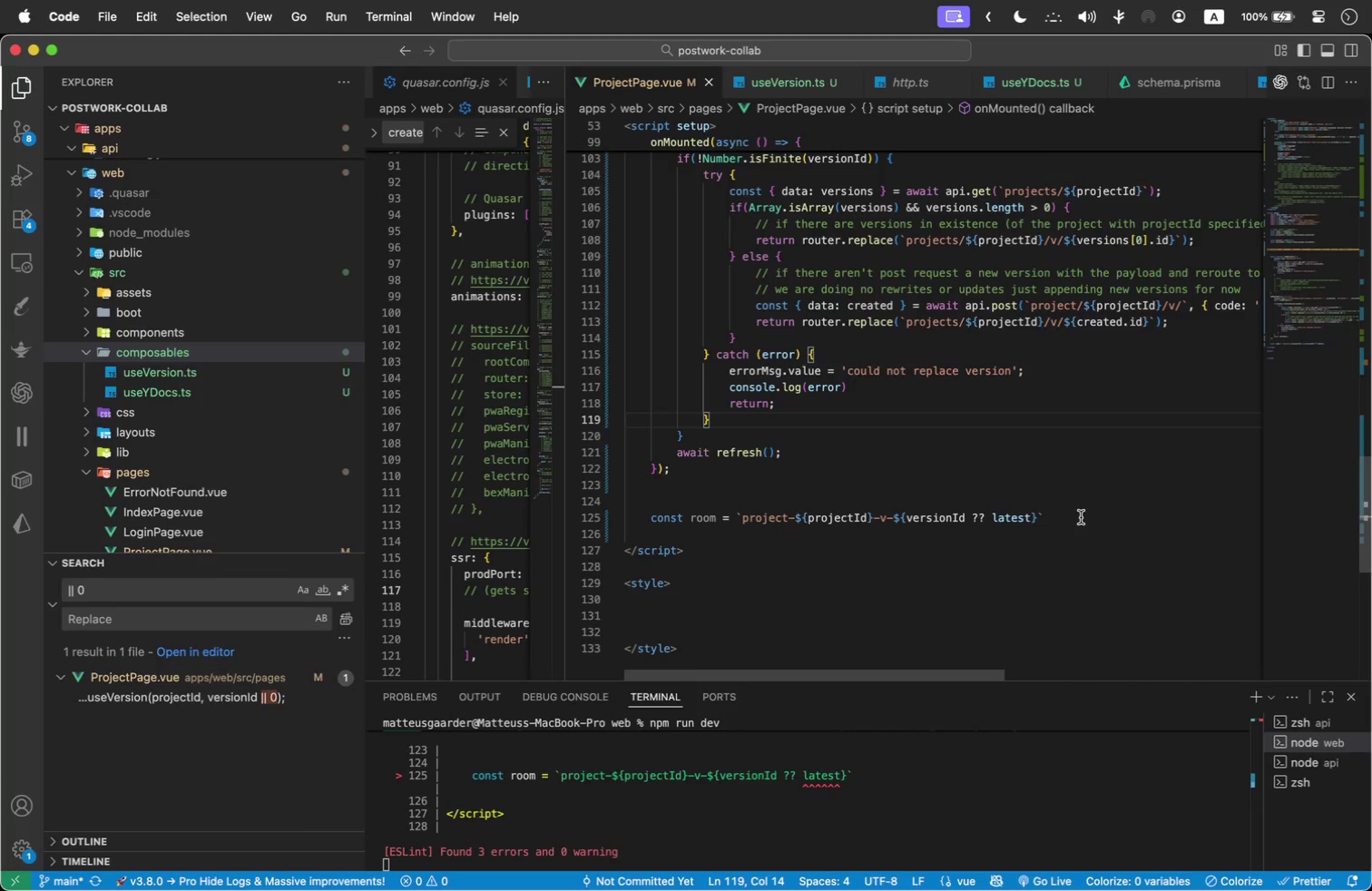 
left_click([1084, 517])
 